 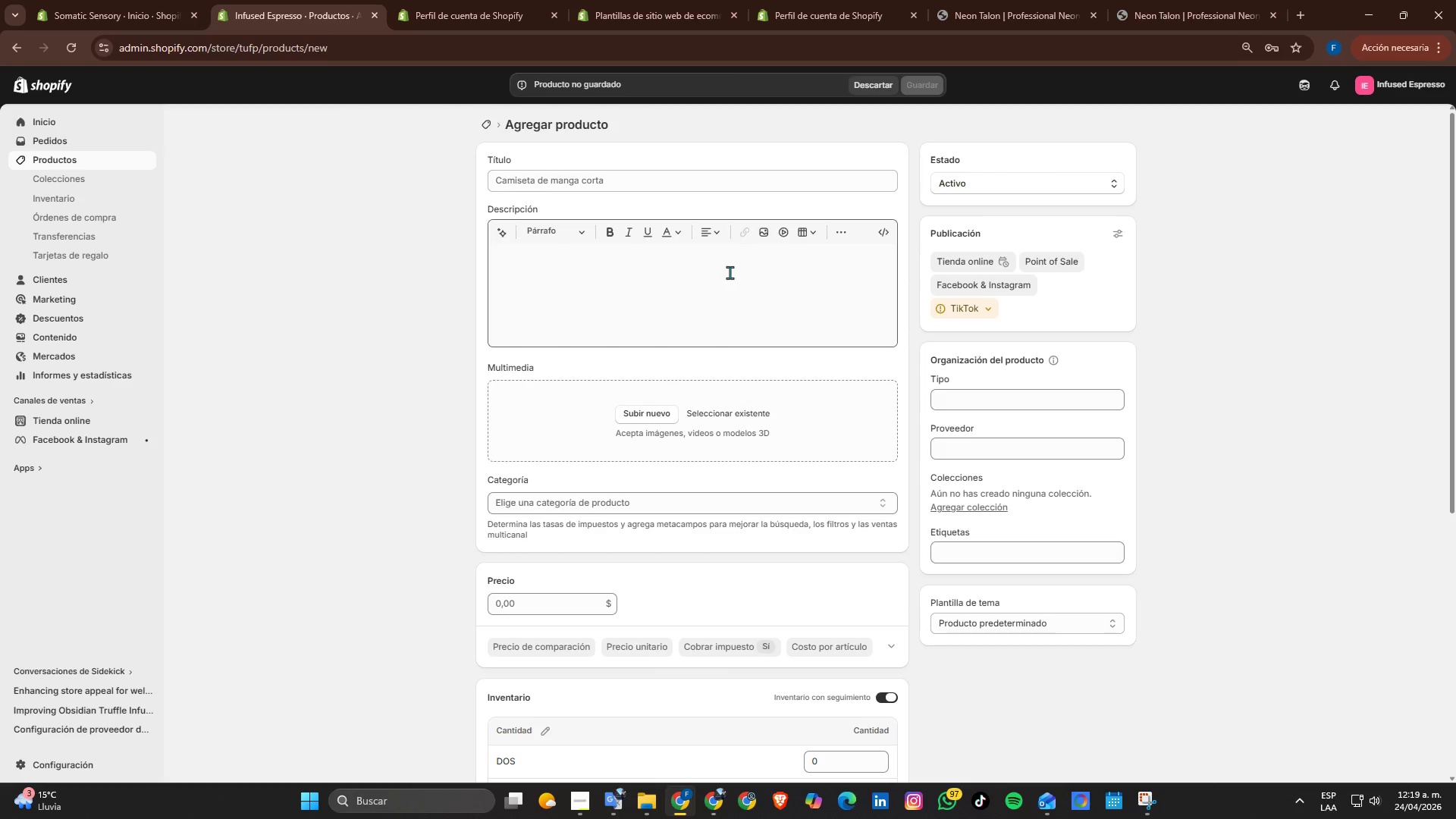 
left_click([551, 166])
 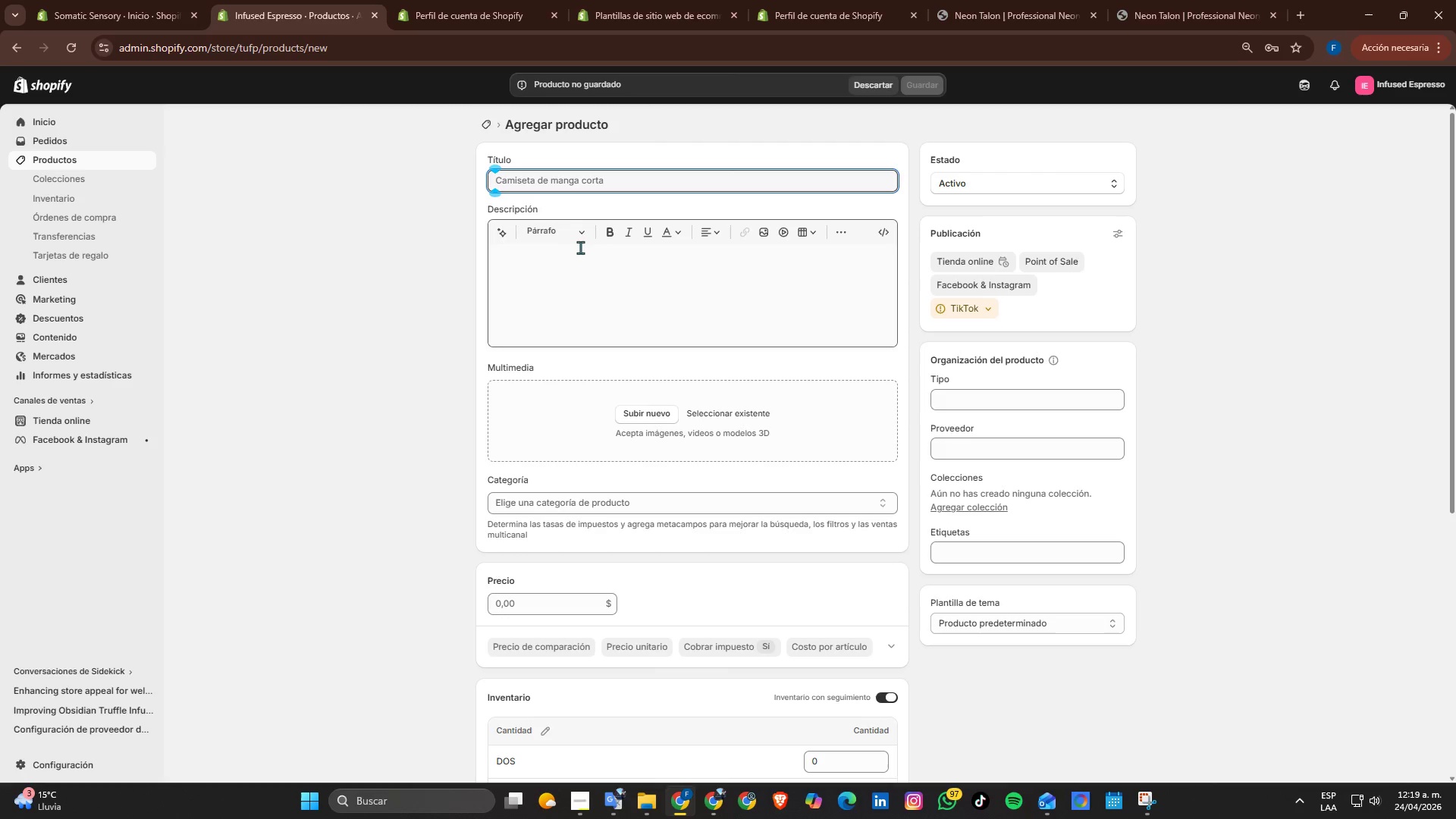 
wait(6.77)
 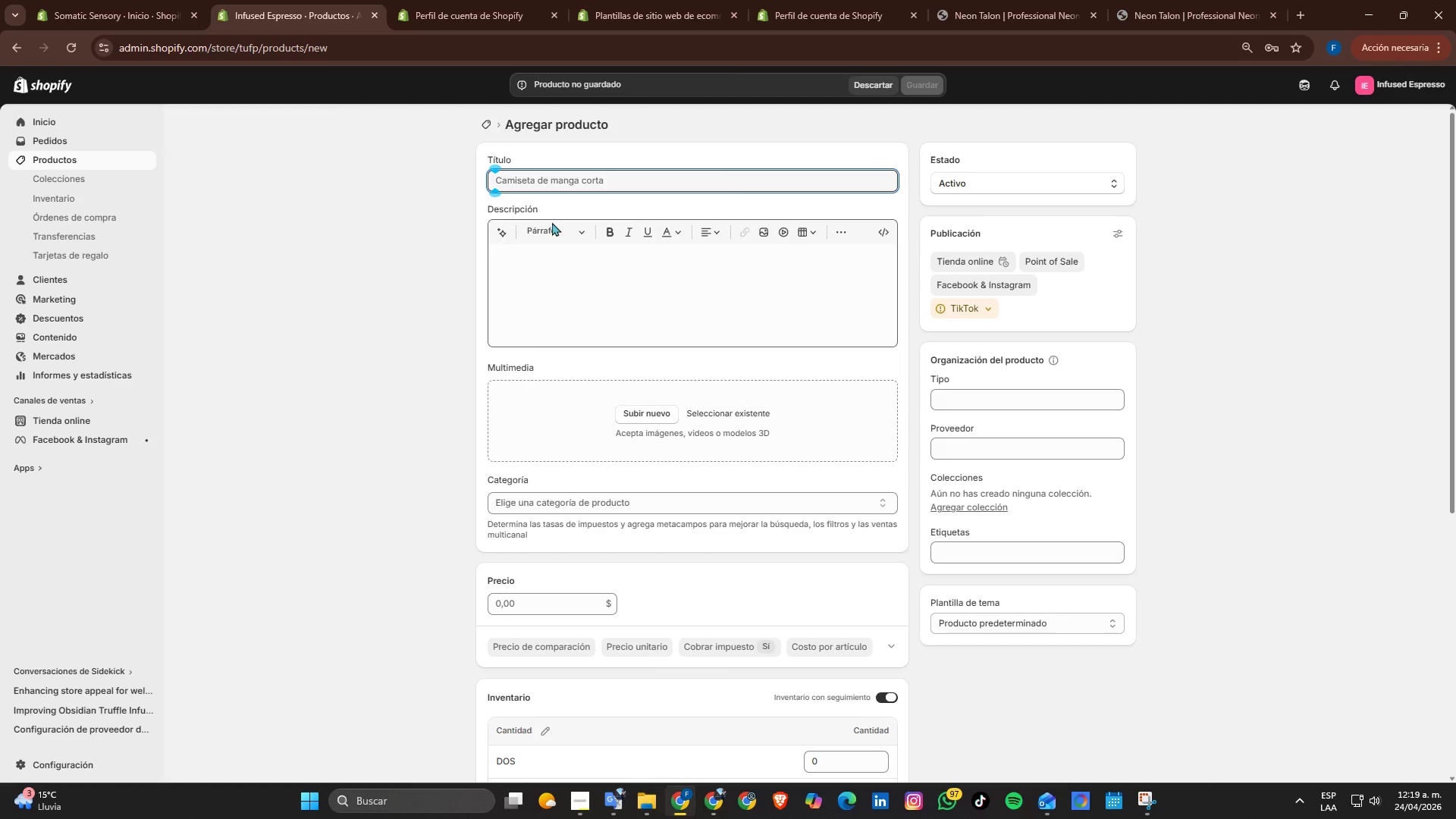 
type(Chaomile Calm Tea)
 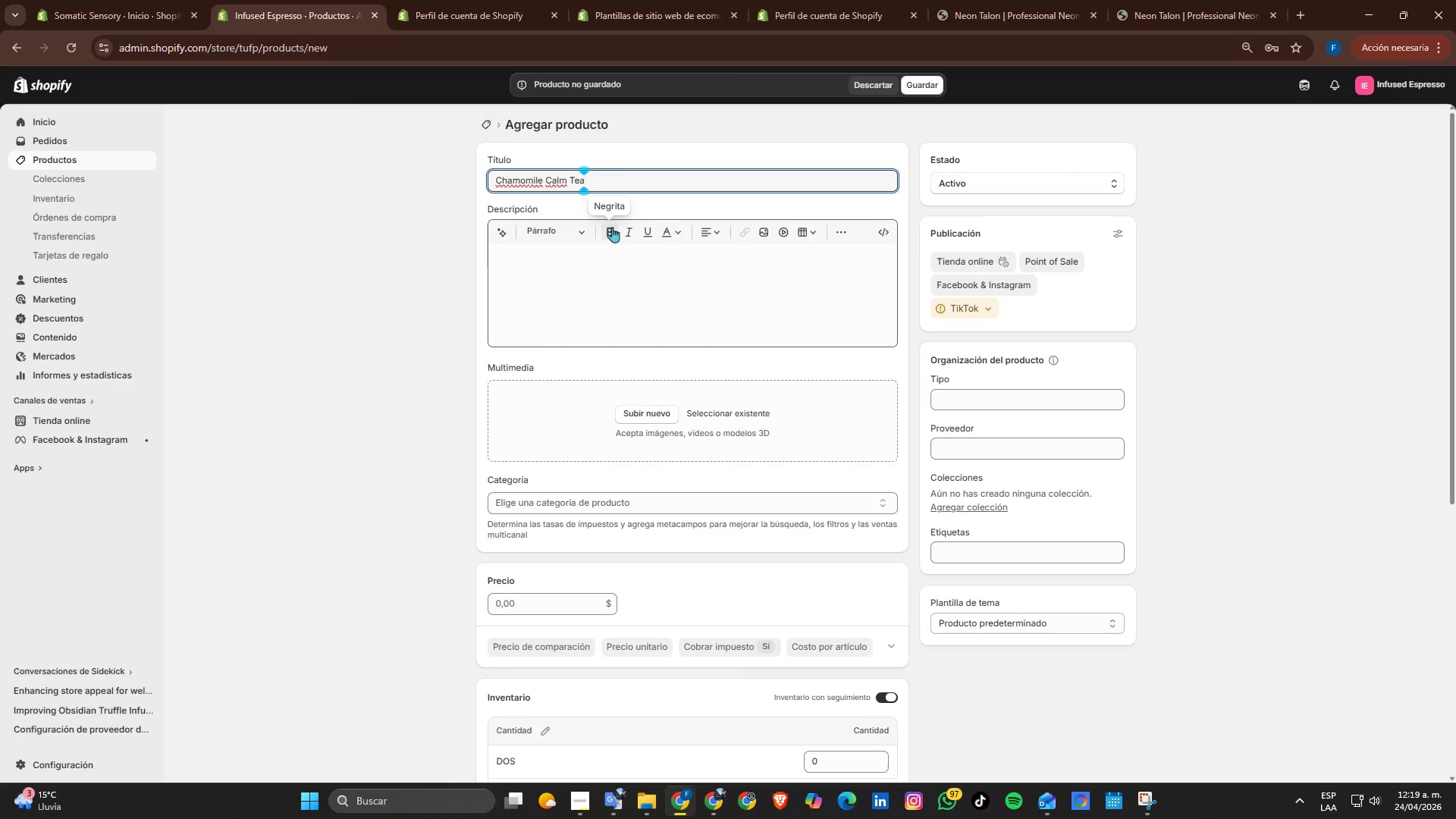 
left_click([623, 267])
 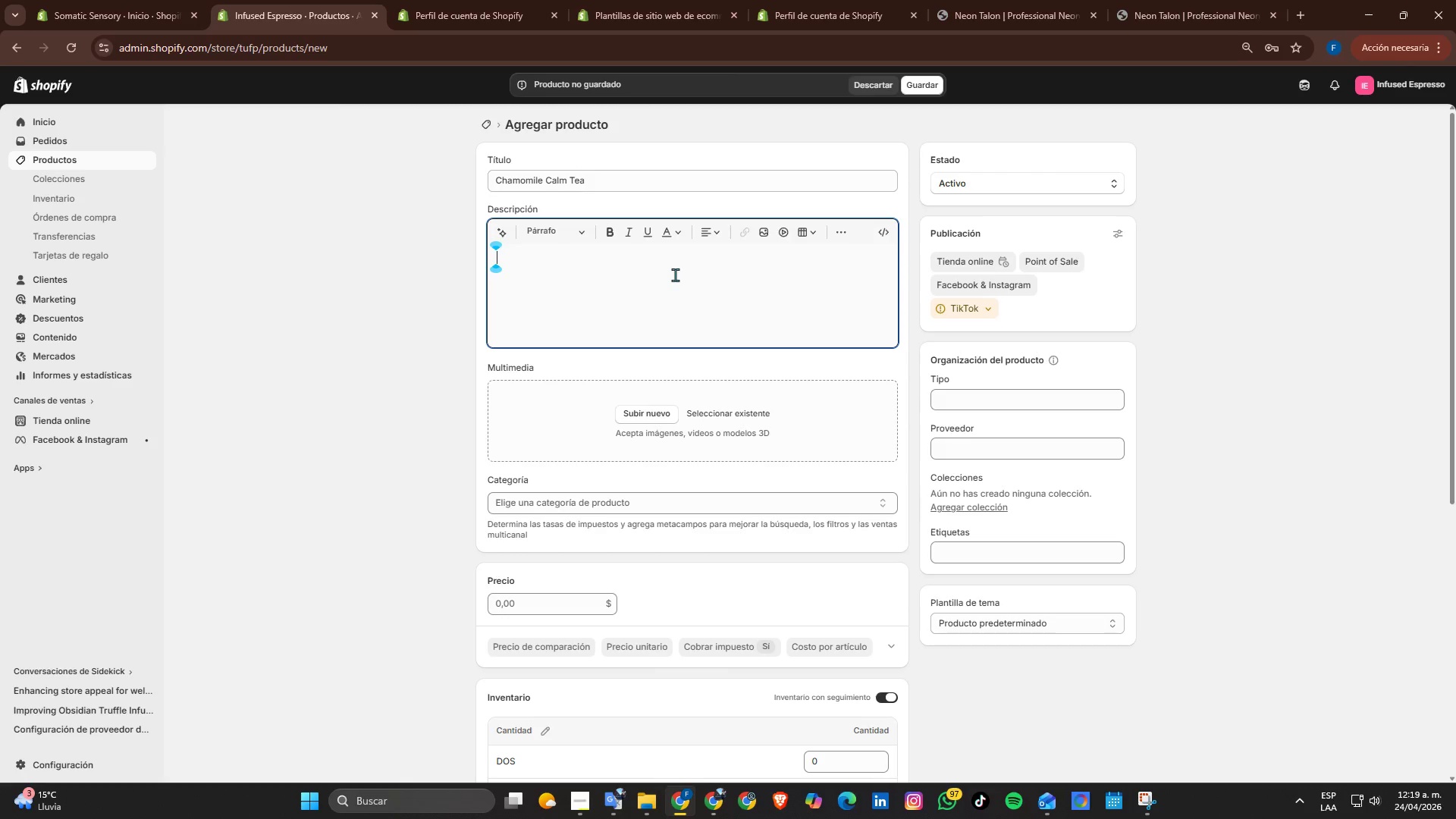 
wait(10.02)
 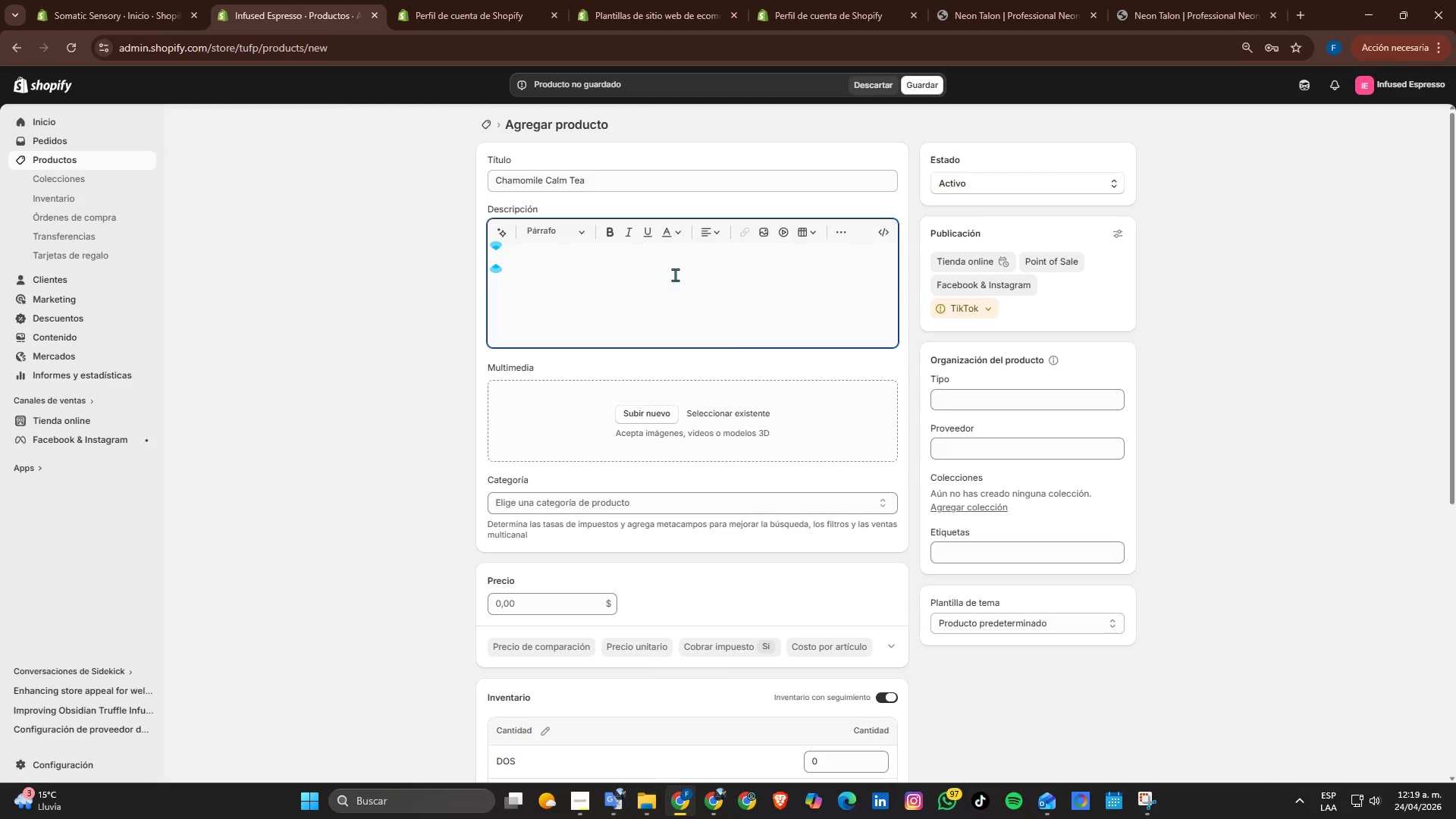 
type(Unwind with the gentle comfort of our Chamomile Calm Tea, a sootin)
key(Backspace)
type(h)
key(Backspace)
key(Backspace)
type(hing herbal blend crafted to promote relaxion and balance. Mae with carefully selected chamoile flowers, this teao)
key(Backspace)
type( offers a soft, floral aroma ad)
key(Backspace)
type(nd na)
key(Backspace)
key(Backspace)
type(a naturallu cal)
key(Backspace)
key(Backspace)
key(Backspace)
key(Backspace)
key(Backspace)
type(y calming flavor.=)
key(Backspace)
 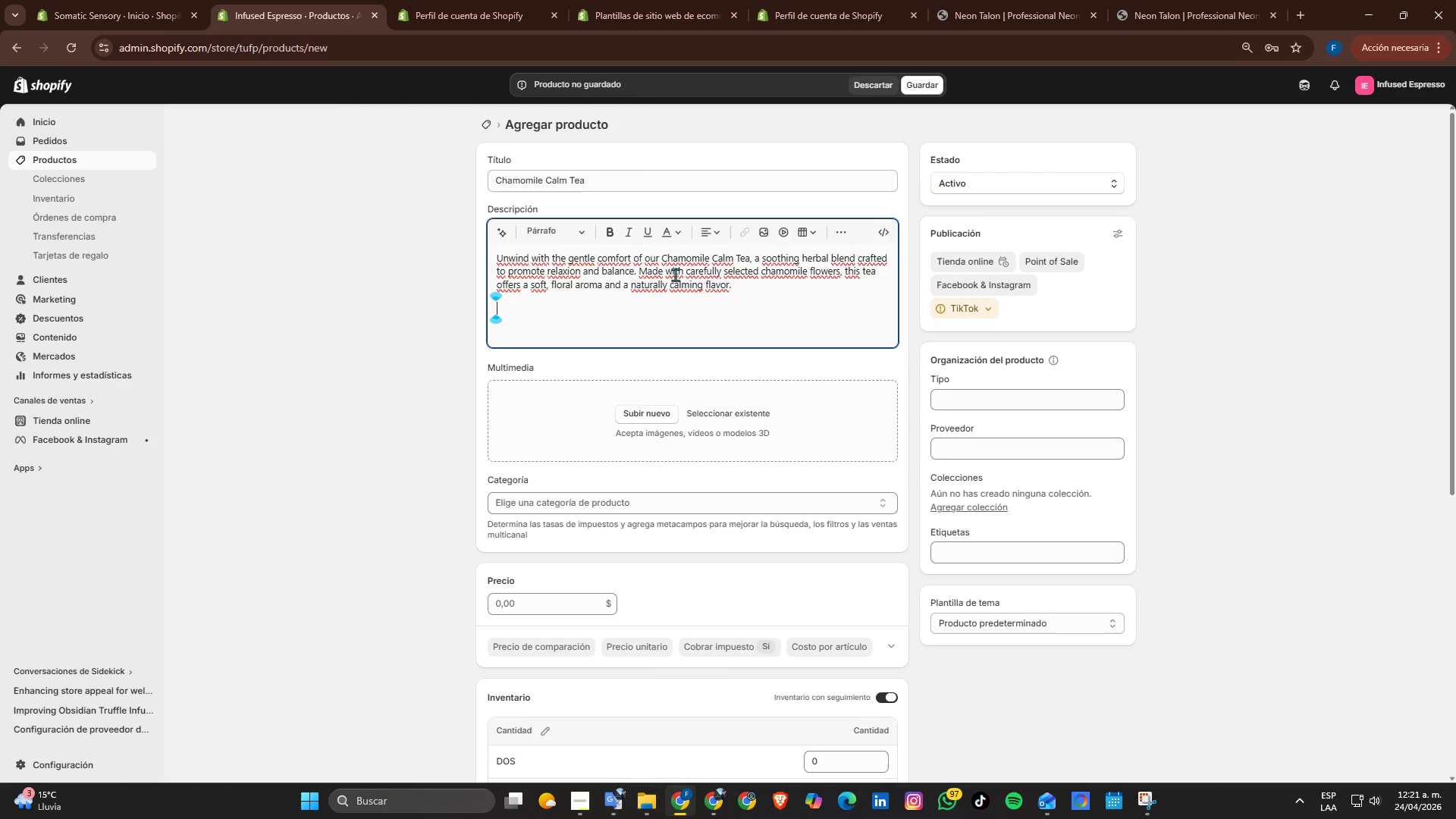 
 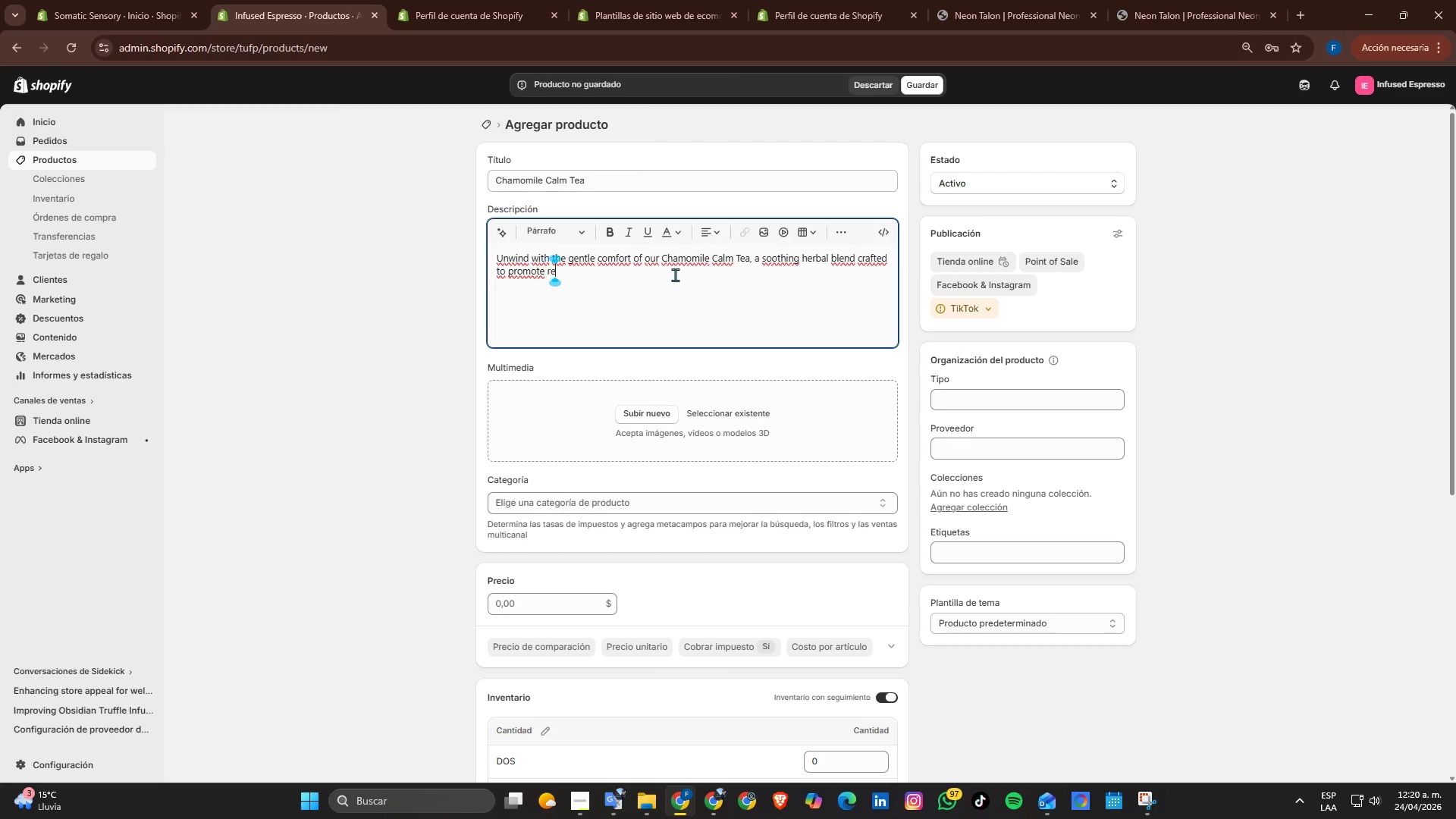 
key(Enter)
 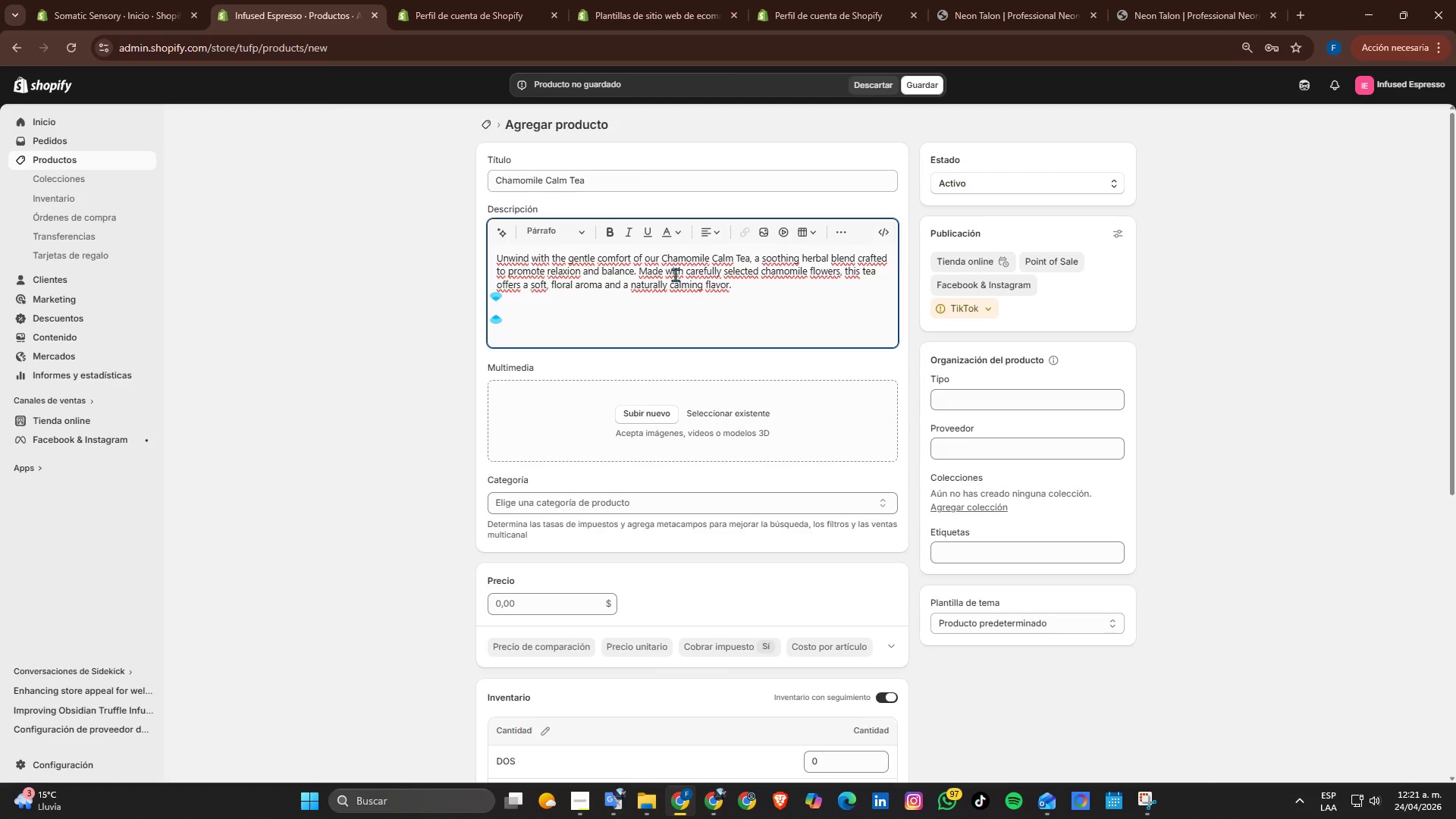 
type(Ieal for evening rituals or quiet mments throughout the da)
 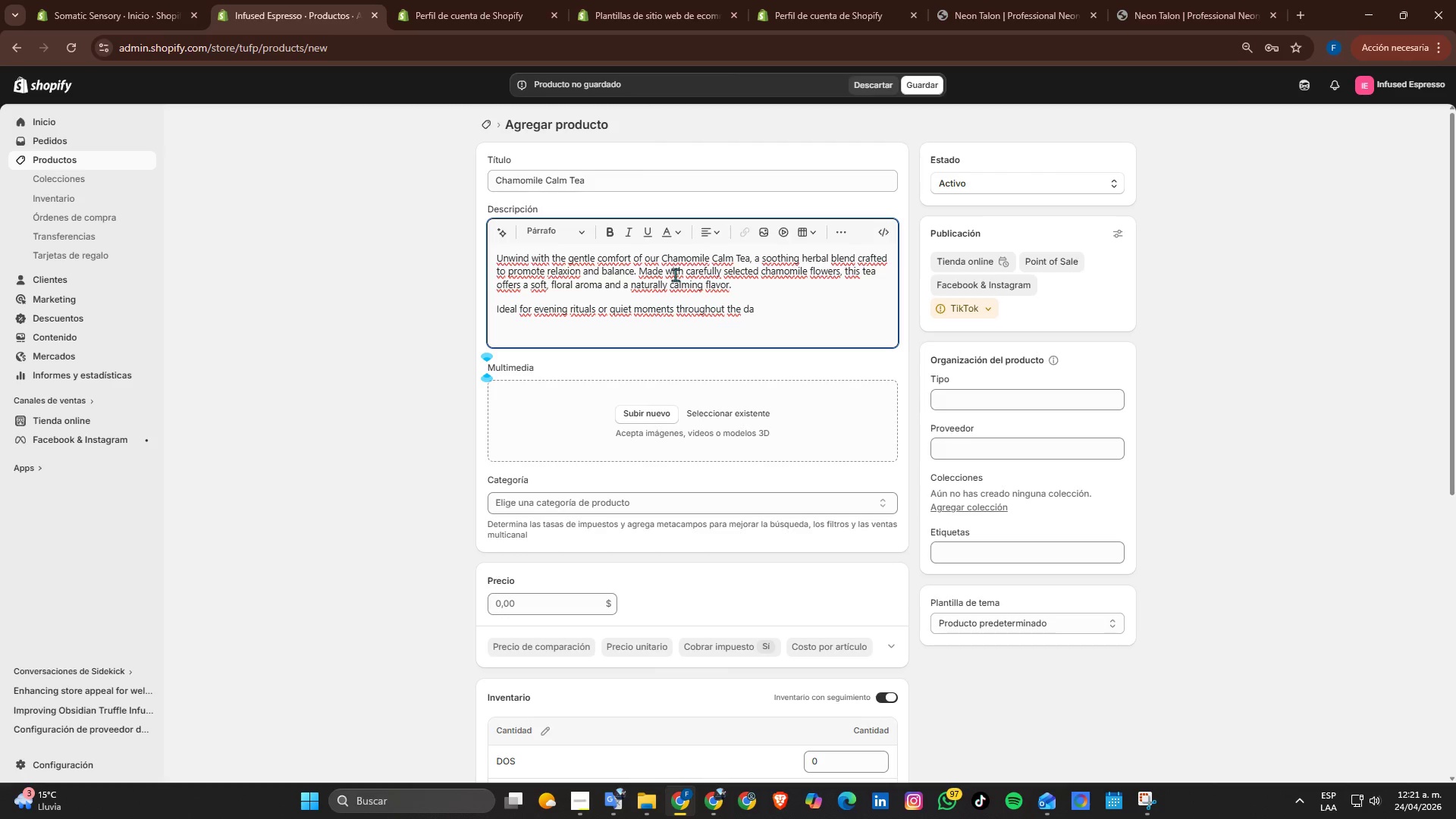 
type(y, it helps create a sense of ease and minf )
key(Backspace)
key(Backspace)
type(dfulness,)
key(Backspace)
type(. The smooth )
key(Backspace)
type(, delc)
key(Backspace)
type(ia)
key(Backspace)
type(cate tea)
key(Backspace)
key(Backspace)
type(aste maks it a )
key(Backspace)
type(pproachable for daily use while maintaining )
 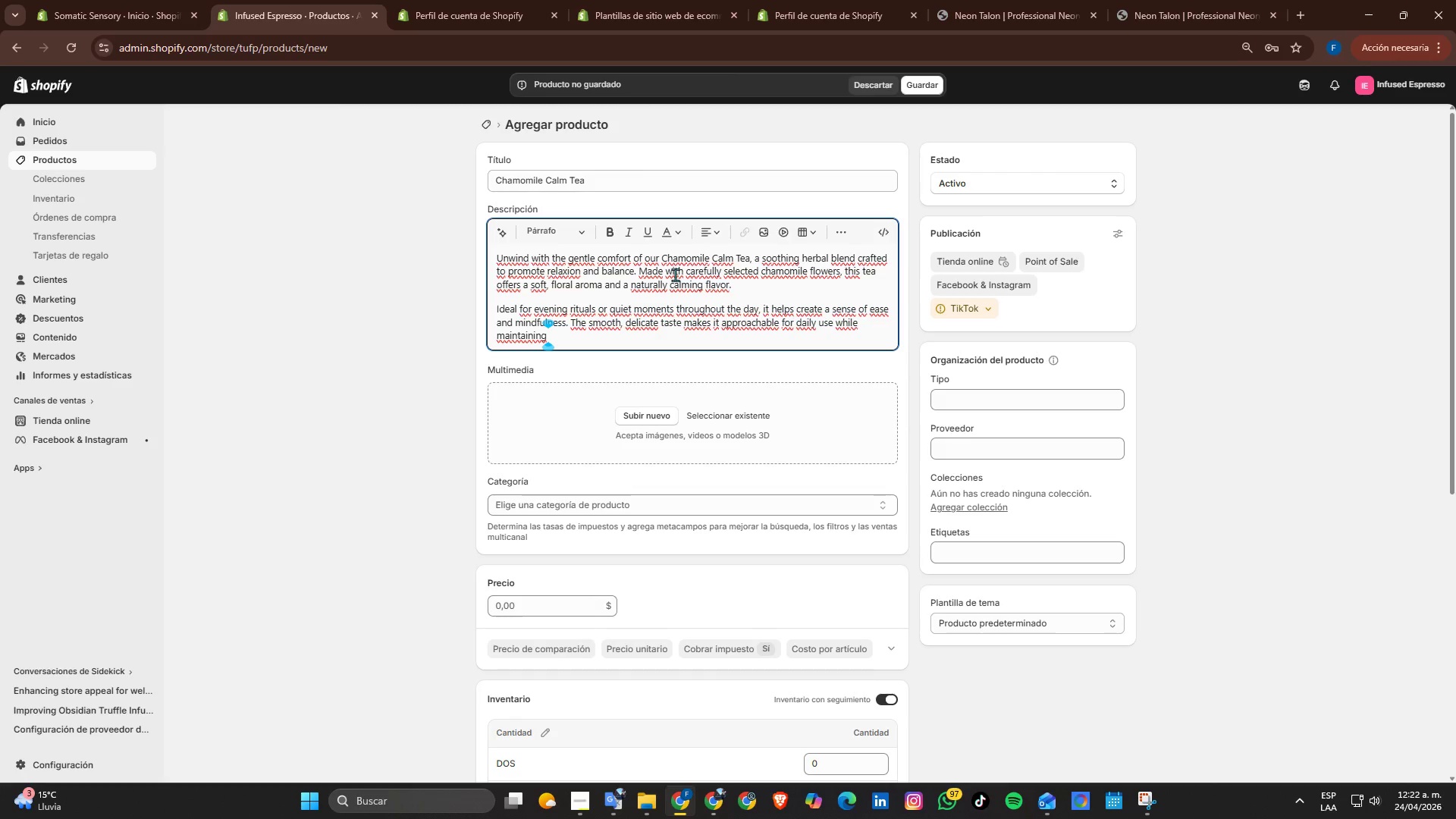 
type(a refined botanical character.)
 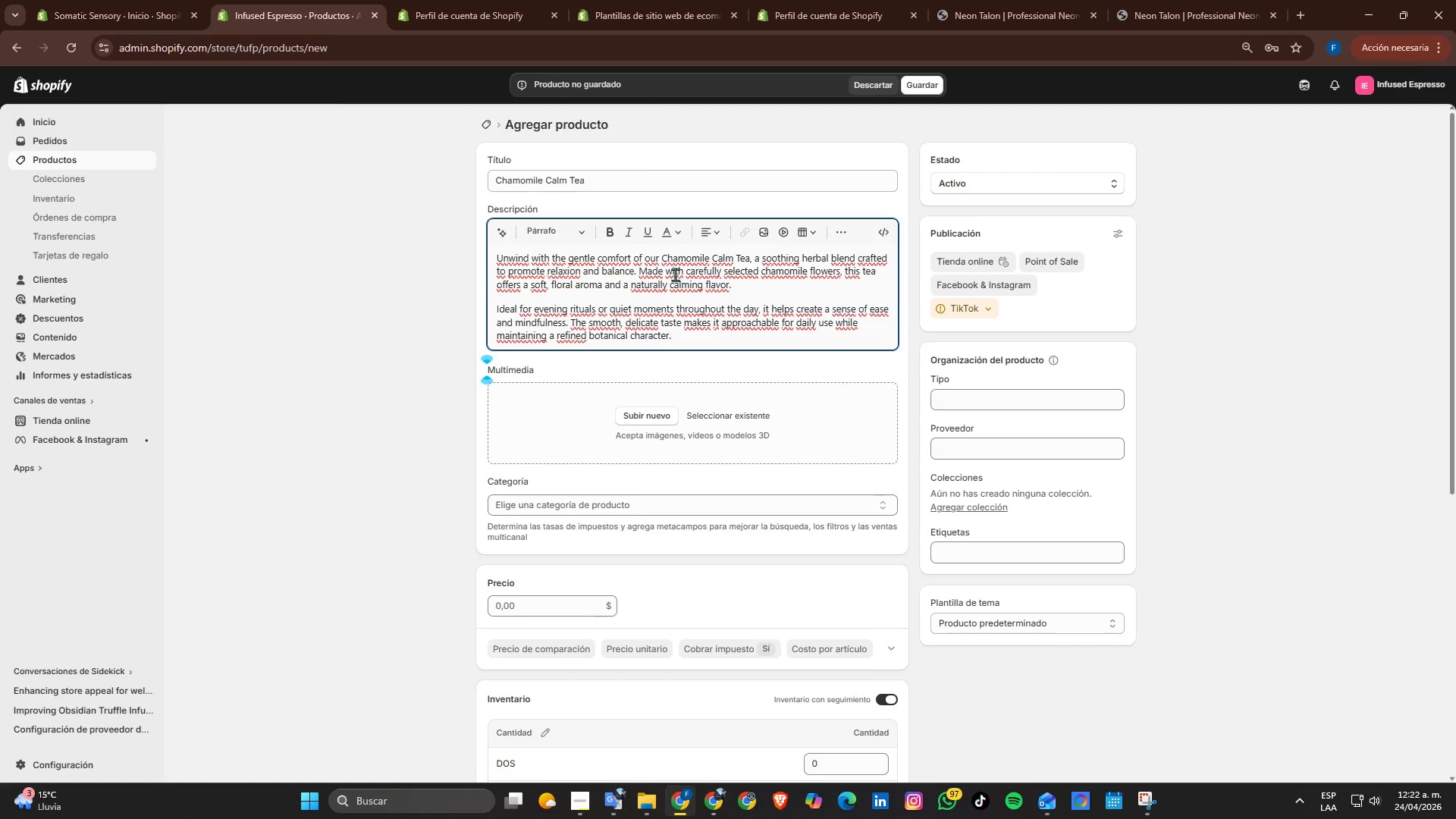 
key(Enter)
 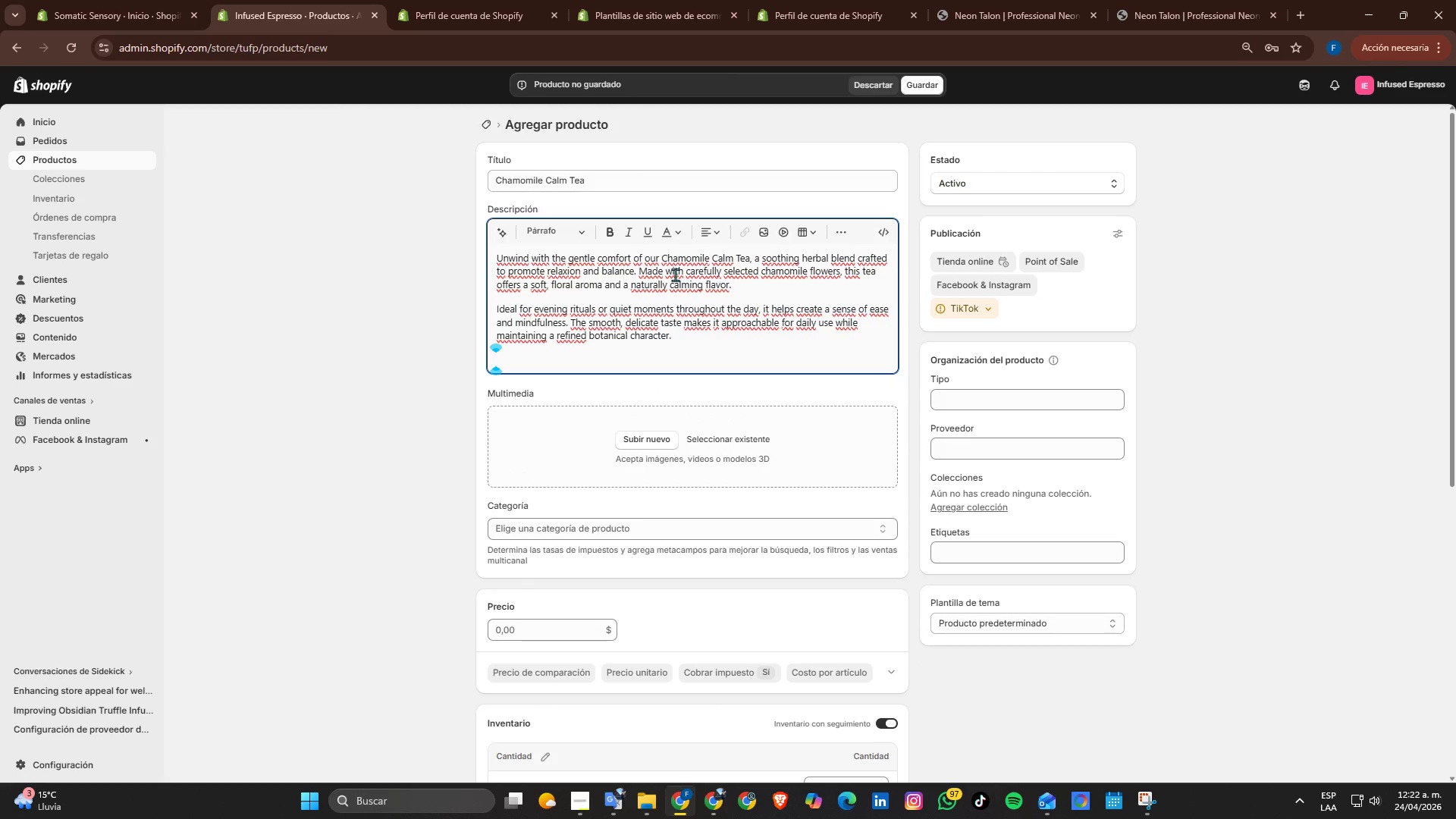 
key(Enter)
 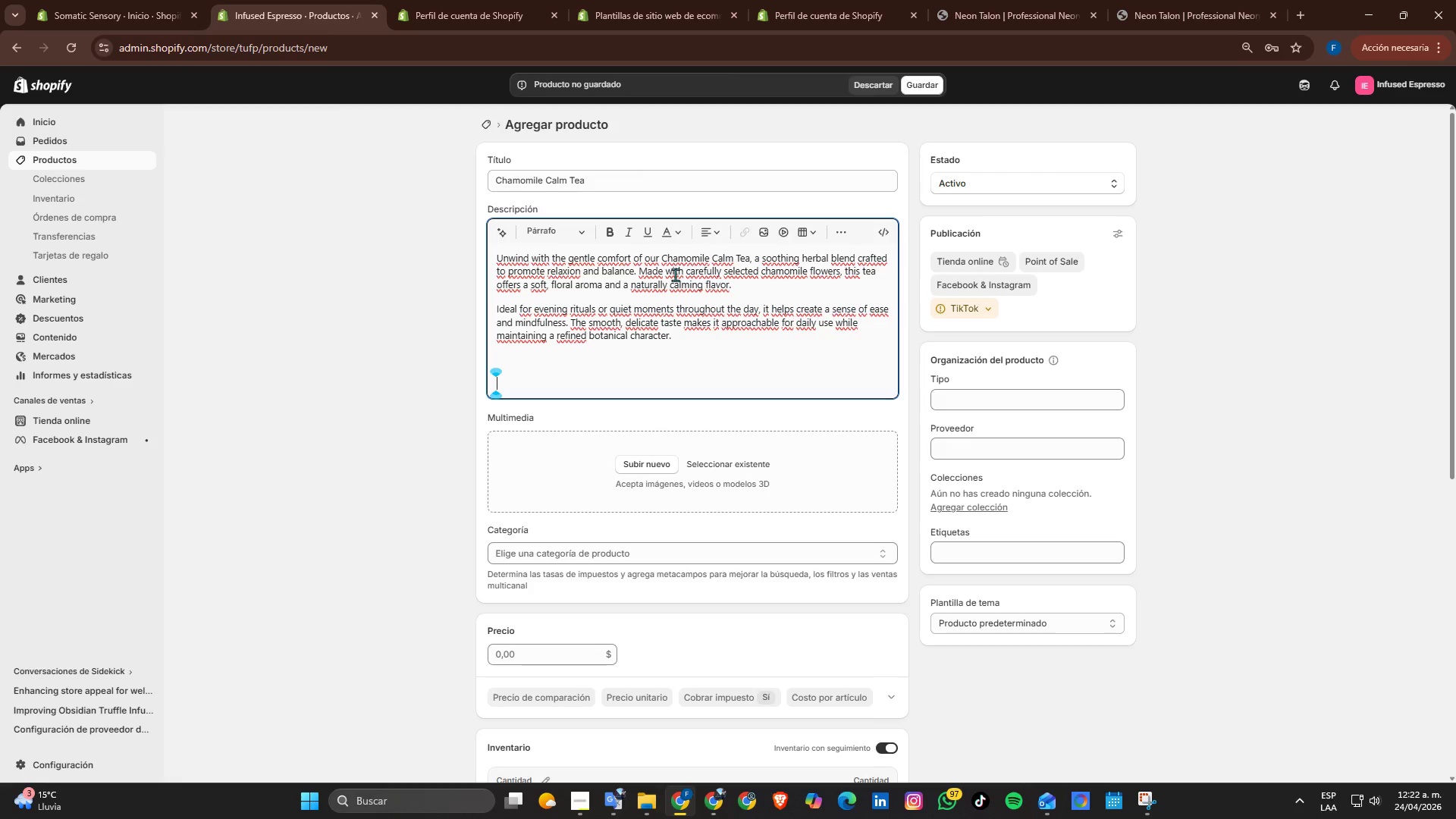 
key(Backspace)
type(This blend is perfect to)
key(Backspace)
key(Backspace)
type(fot )
key(Backspace)
key(Backspace)
type(r those seeking a caffeine.)
key(Backspace)
type(-free alternative that still fel)
key(Backspace)
key(Backspace)
type(de)
key(Backspace)
key(Backspace)
key(Backspace)
type(eliverse)
key(Backspace)
key(Backspace)
type(s depth and sensory richness. W)
key(Backspace)
type(Whether enjoyed alone or as part of a wind )
key(Backspace)
type(.)
key(Backspace)
type(- d)
key(Backspace)
key(Backspace)
type(down routine, it provids a peaceful and rstorative experience.)
 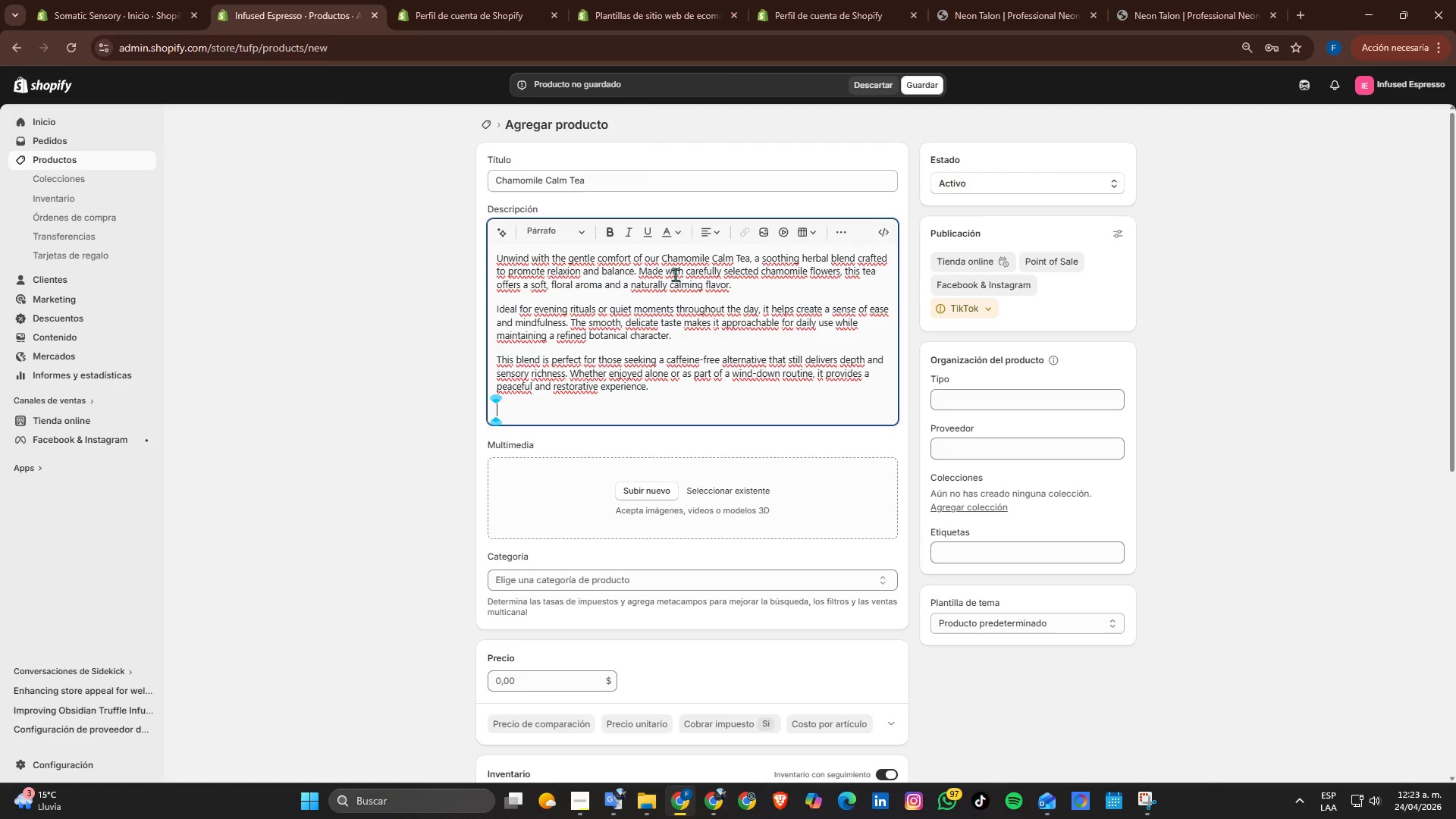 
 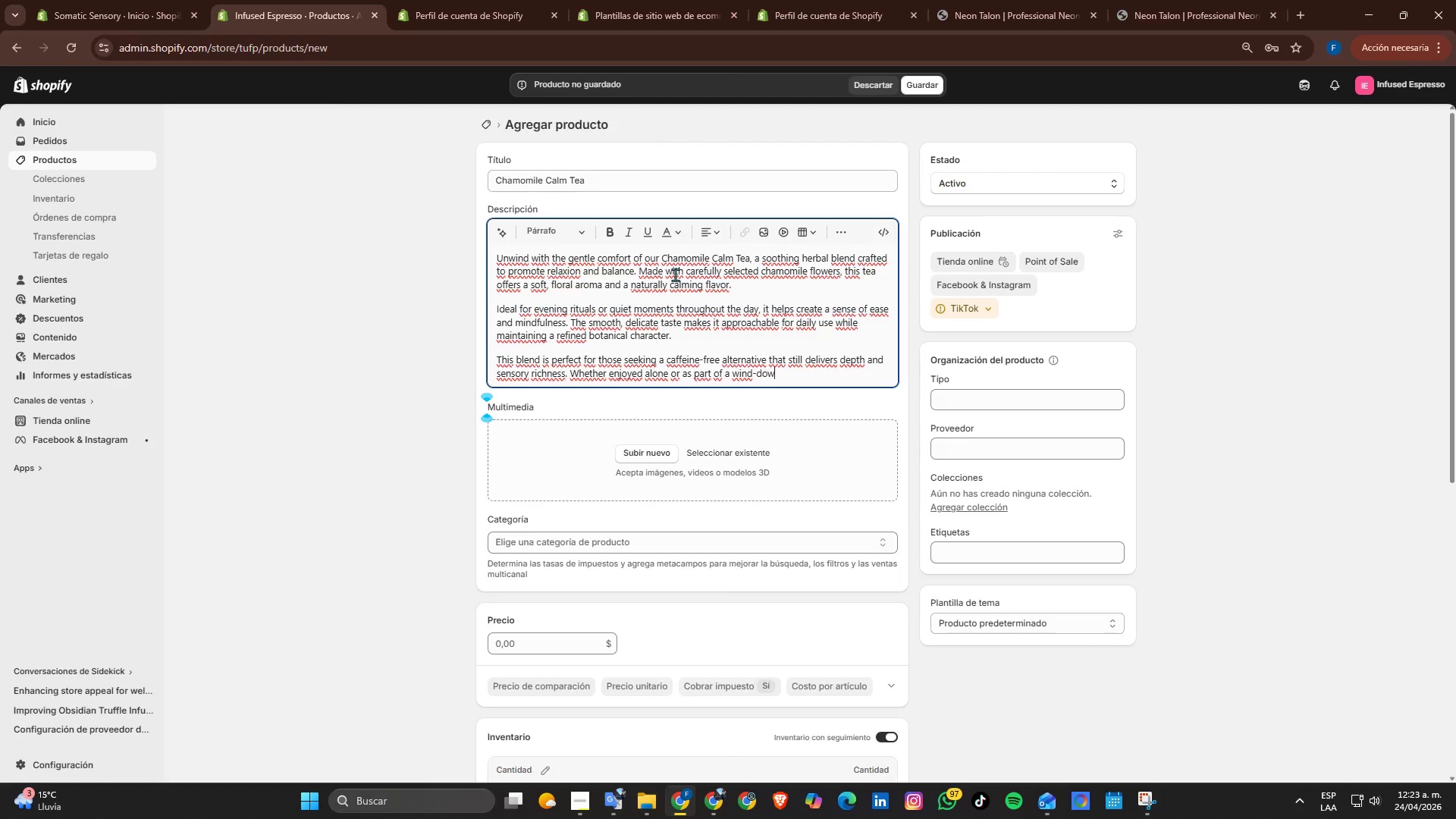 
key(Enter)
 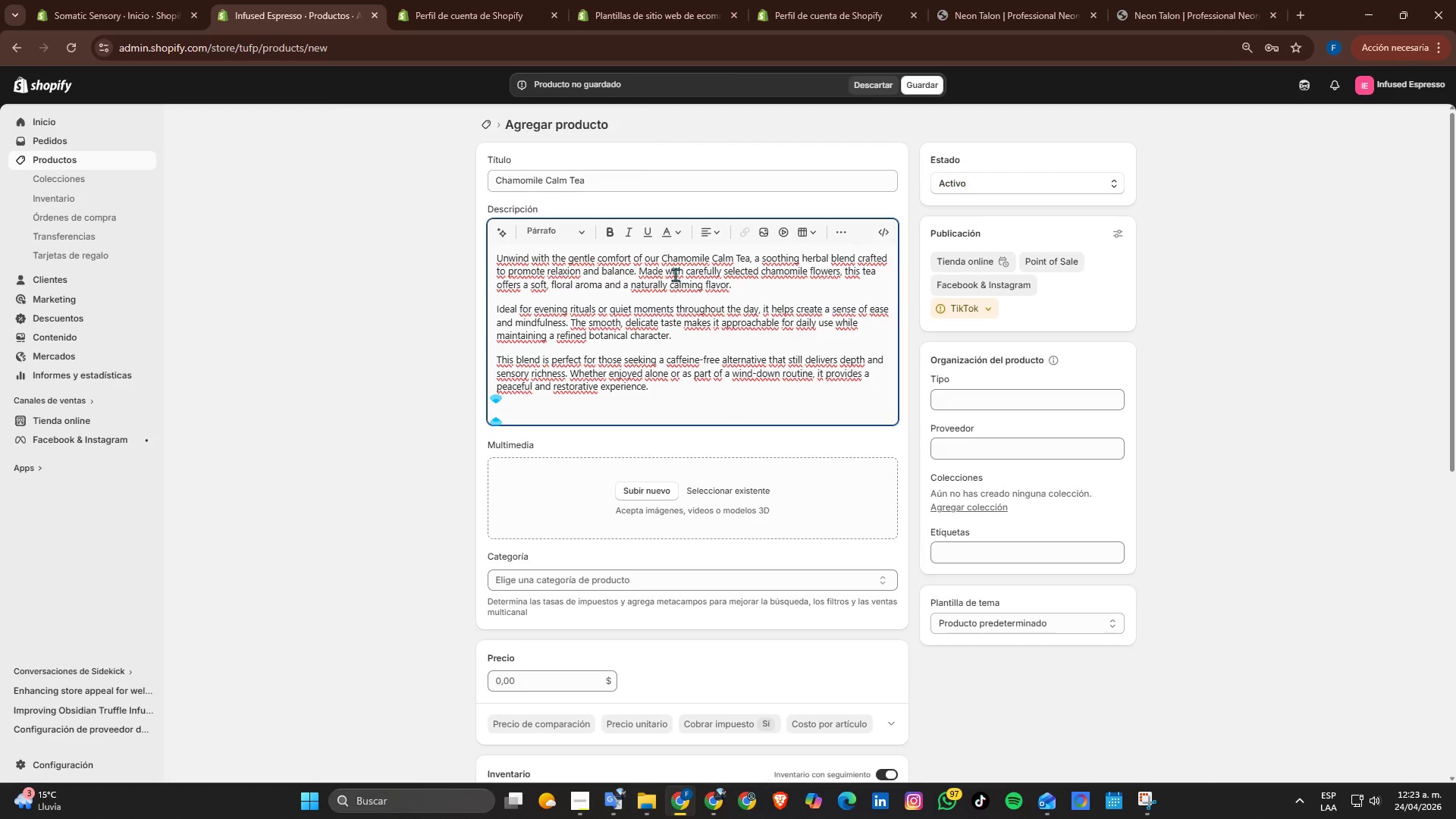 
type(Simple, calming )
key(Backspace)
type(, and  beat)
key(Backspace)
type(utifully crafted.)
 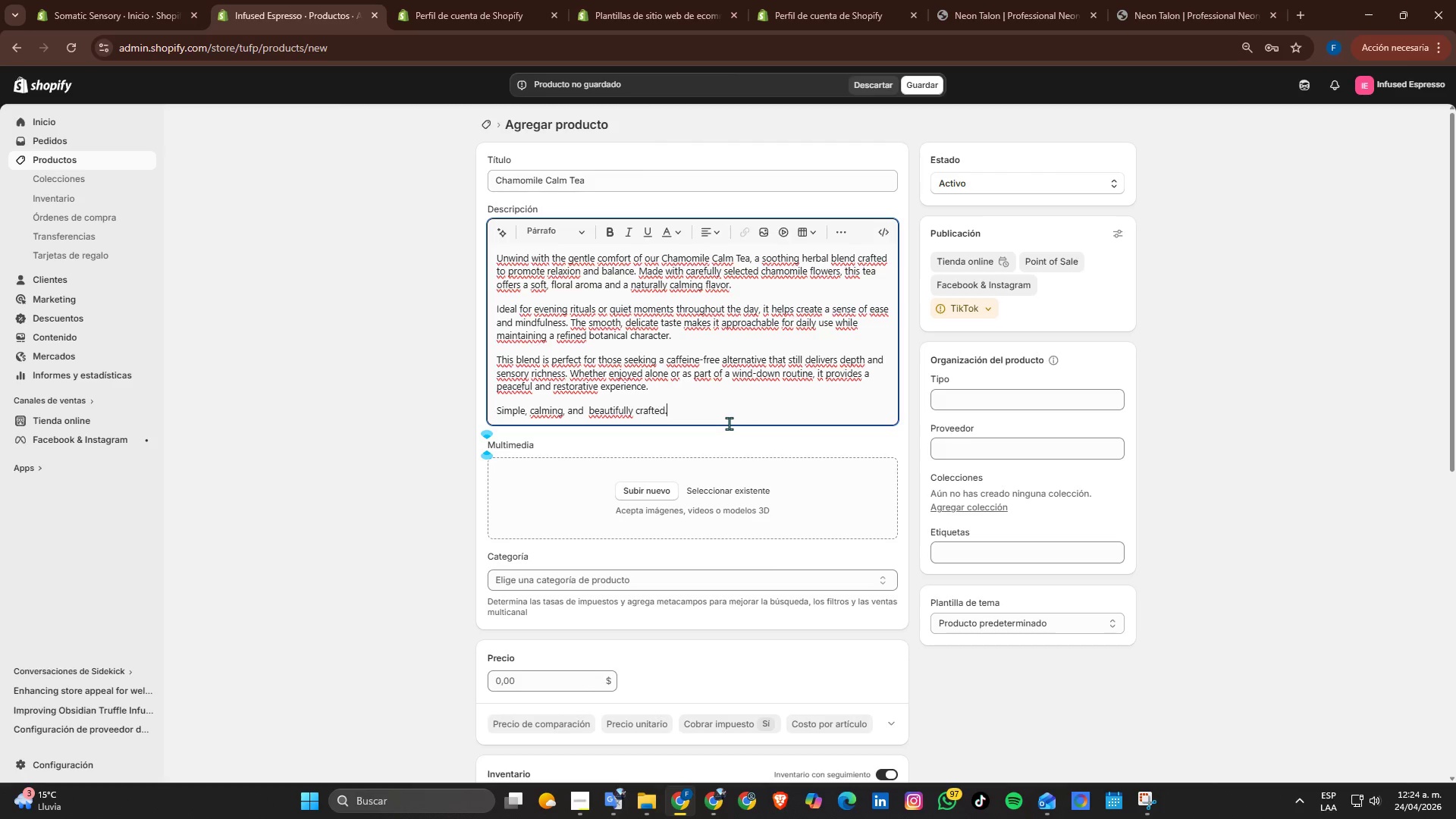 
wait(22.34)
 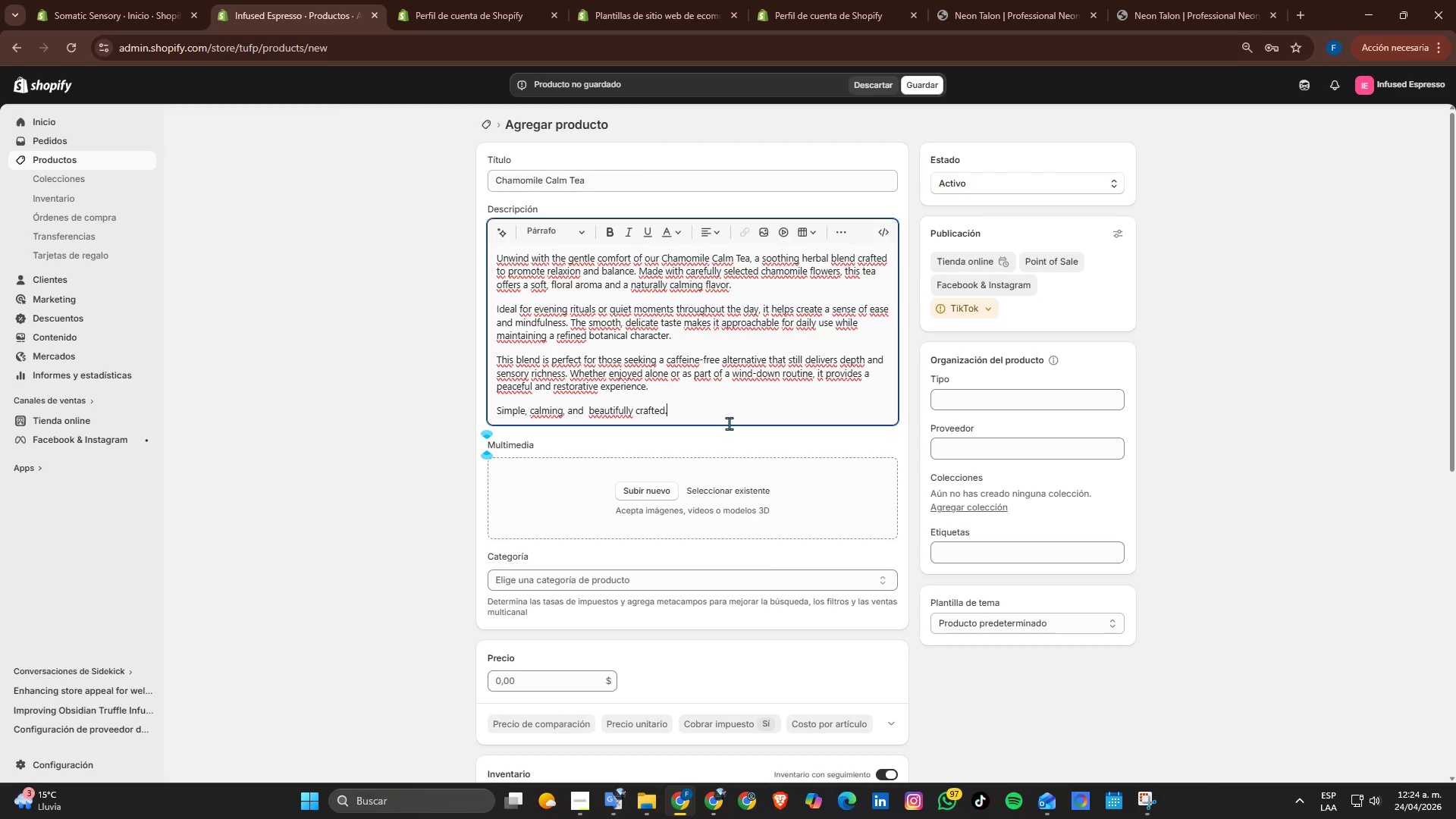 
scroll: coordinate [634, 510], scroll_direction: down, amount: 3.0
 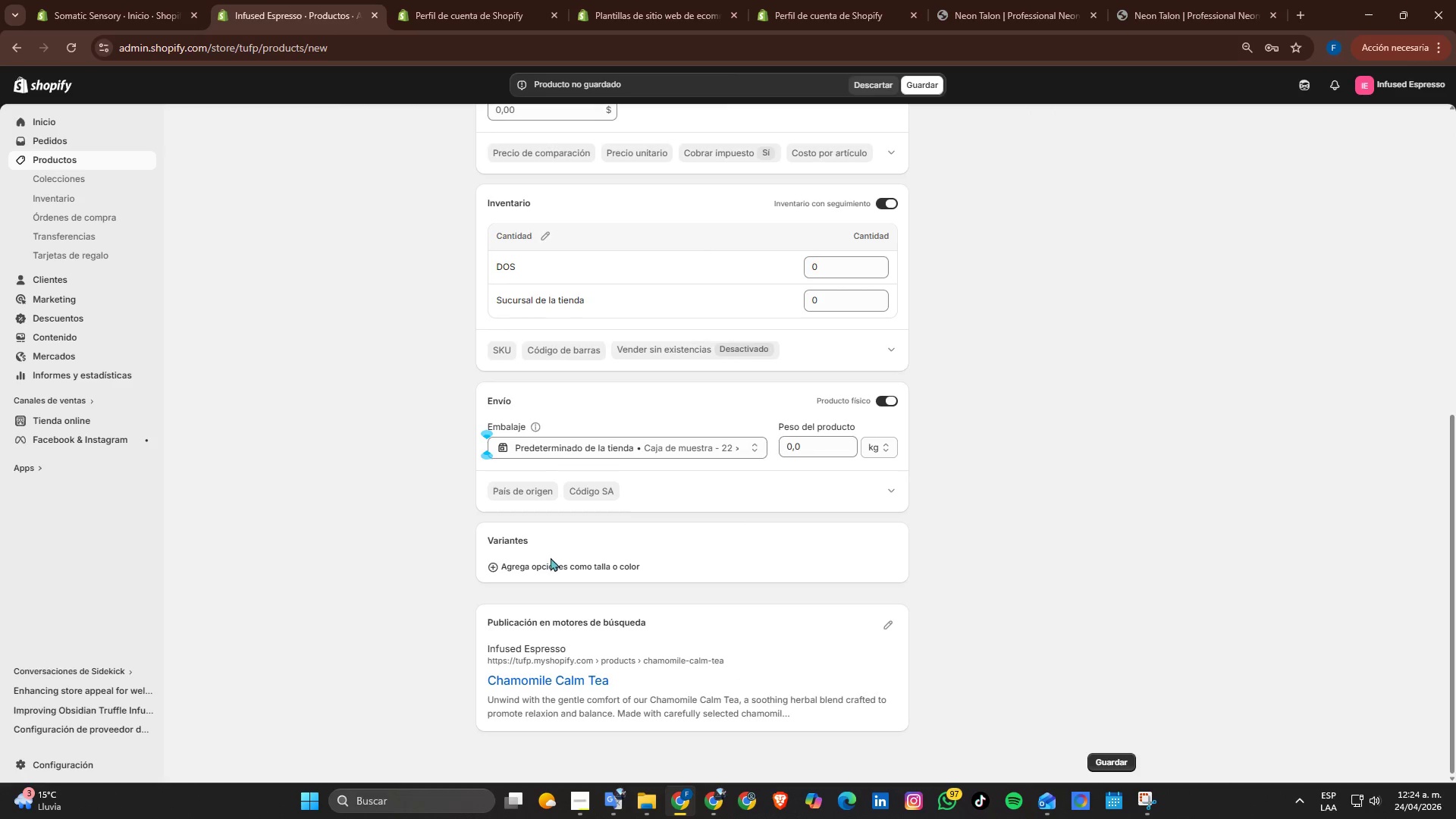 
left_click([553, 566])
 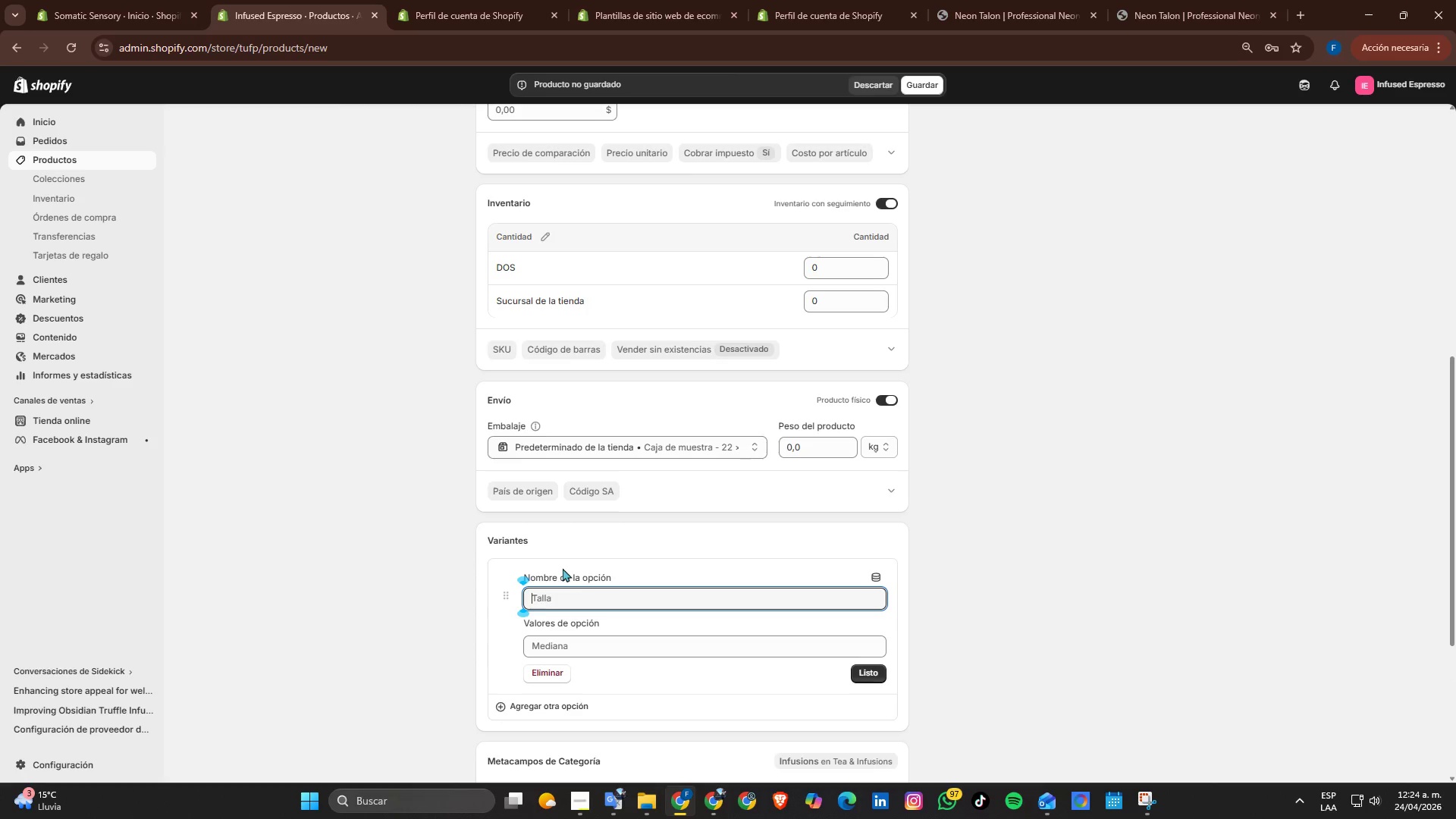 
wait(9.5)
 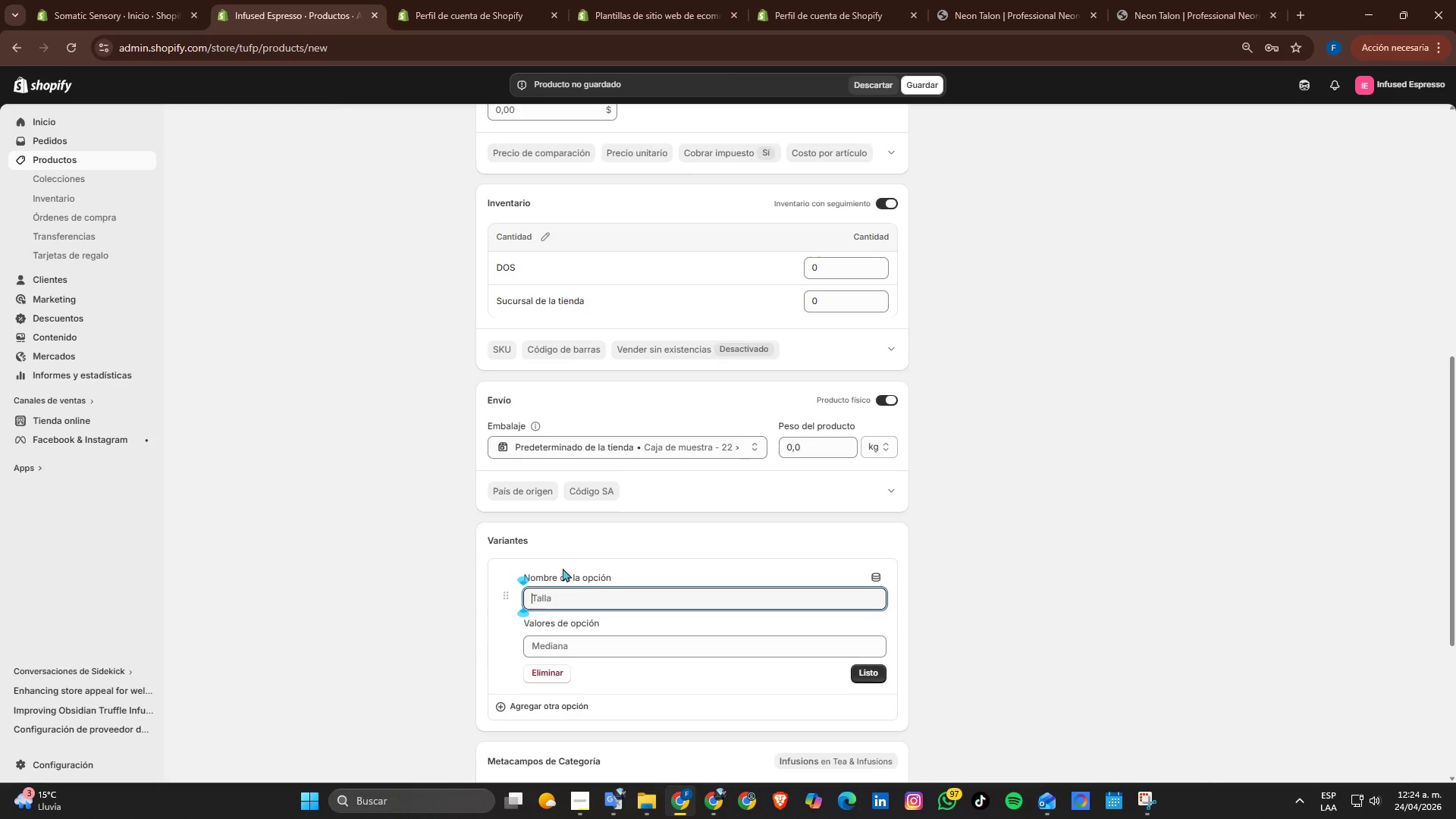 
scroll: coordinate [588, 538], scroll_direction: up, amount: 3.0
 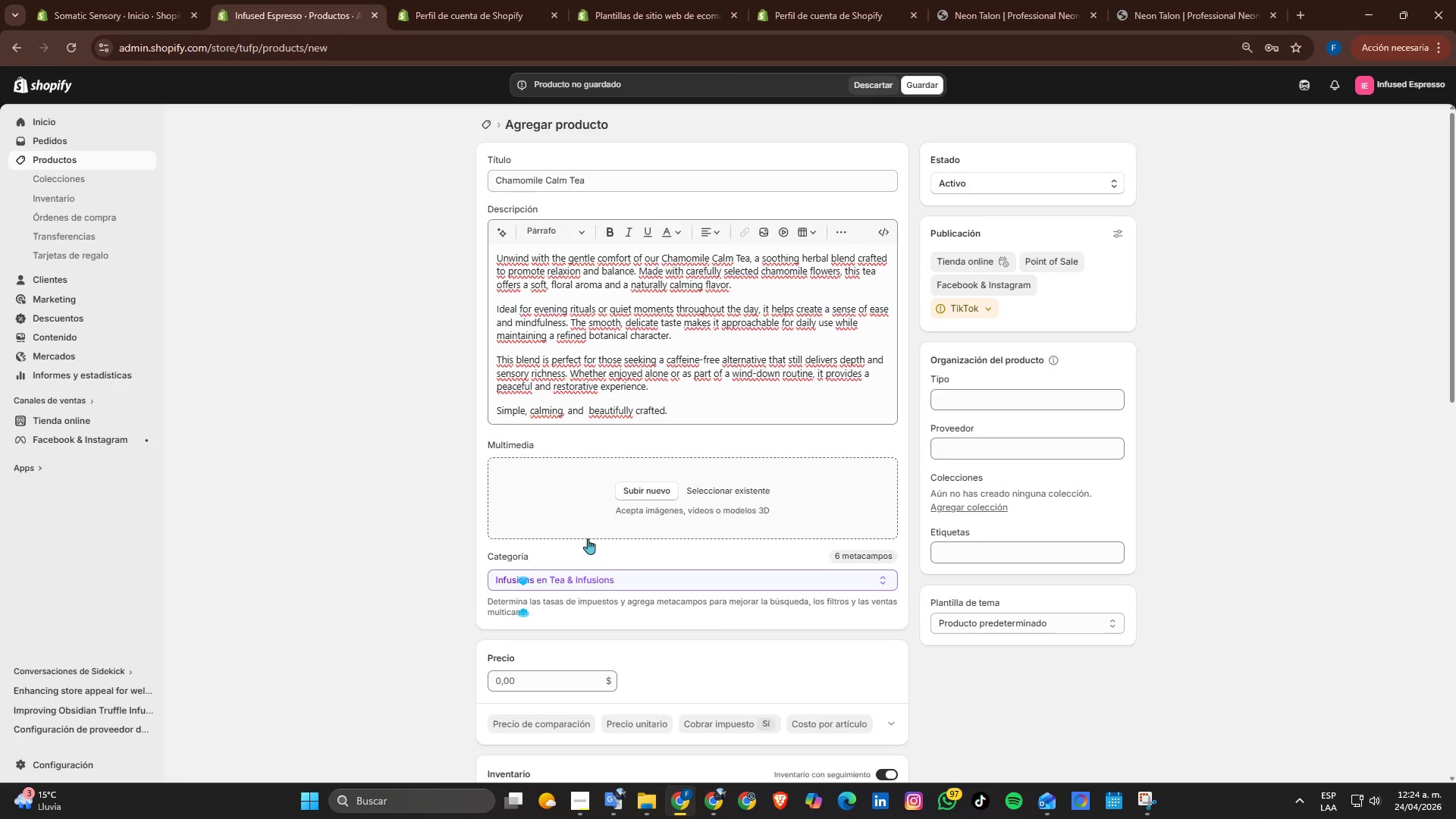 
scroll: coordinate [588, 538], scroll_direction: down, amount: 3.0
 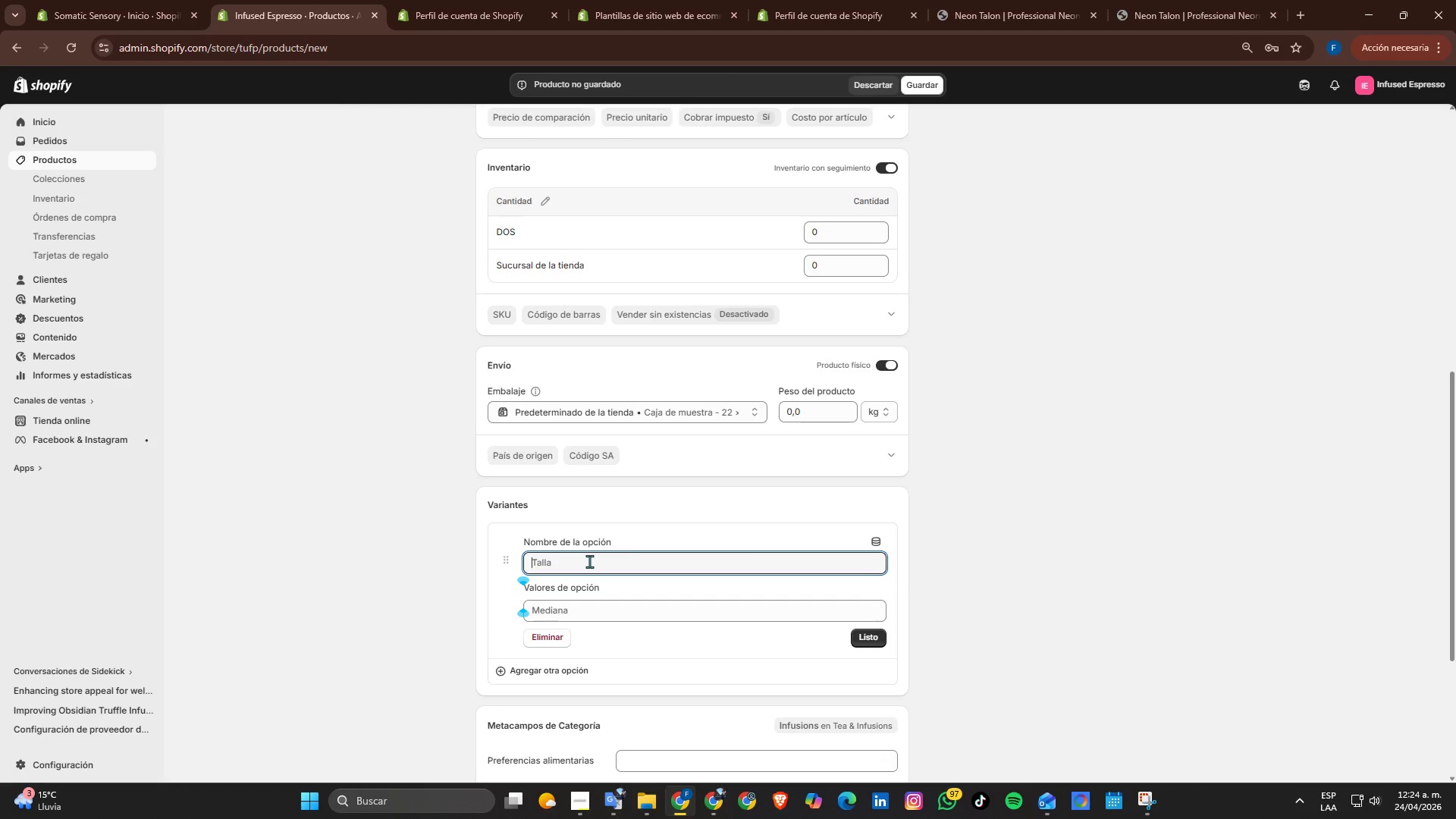 
type(GRAMOS)
 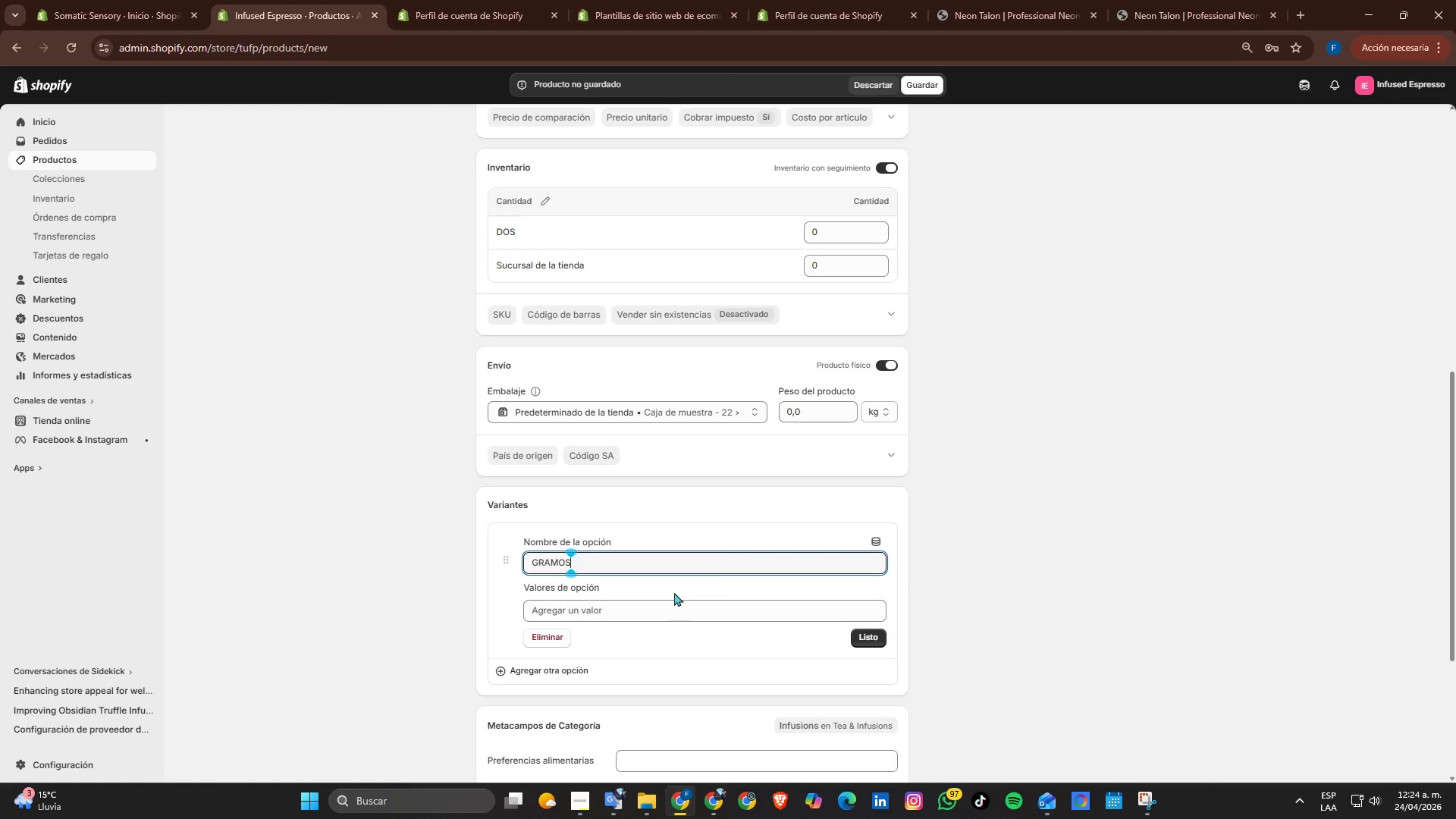 
wait(5.67)
 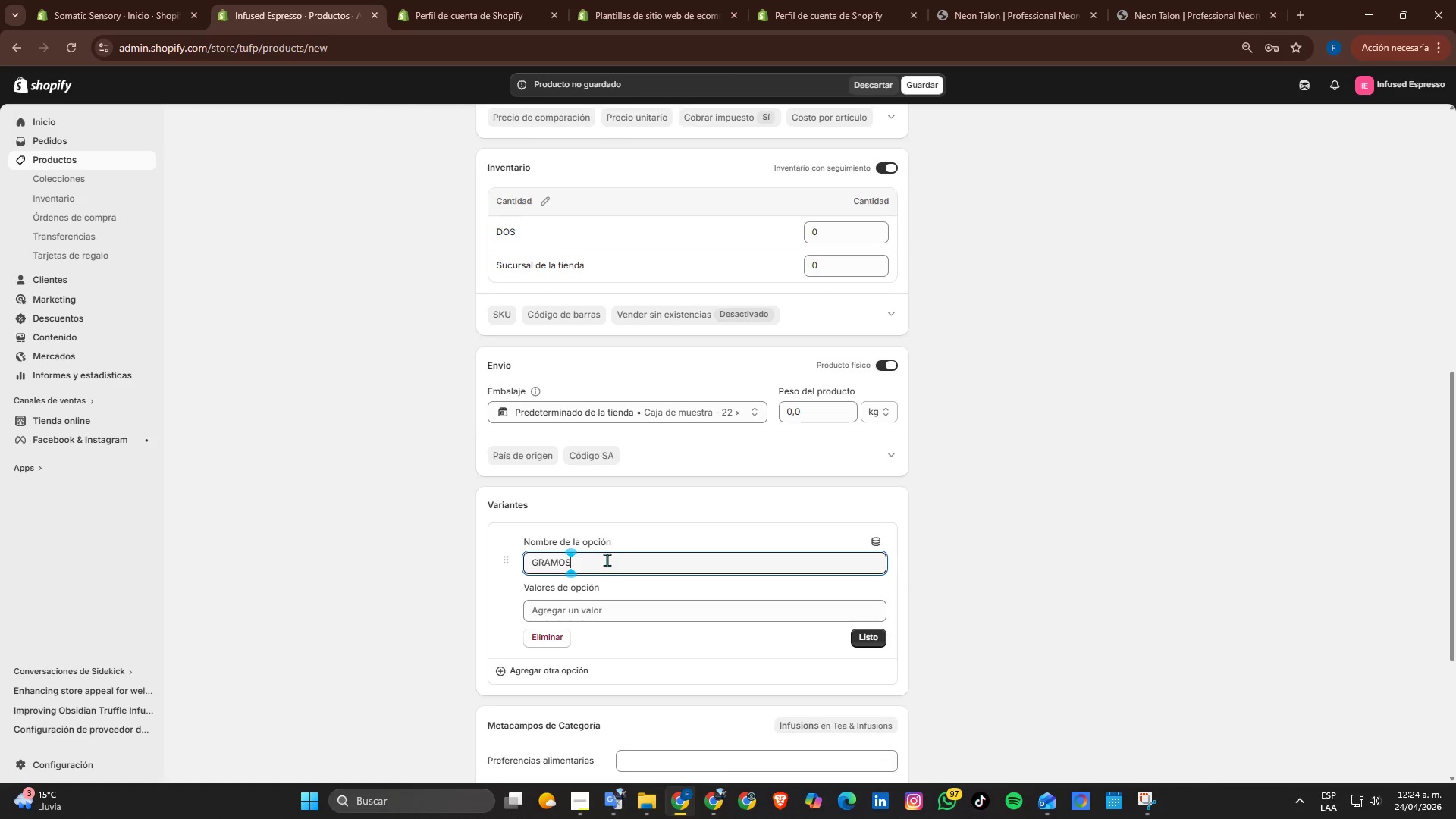 
left_click([609, 607])
 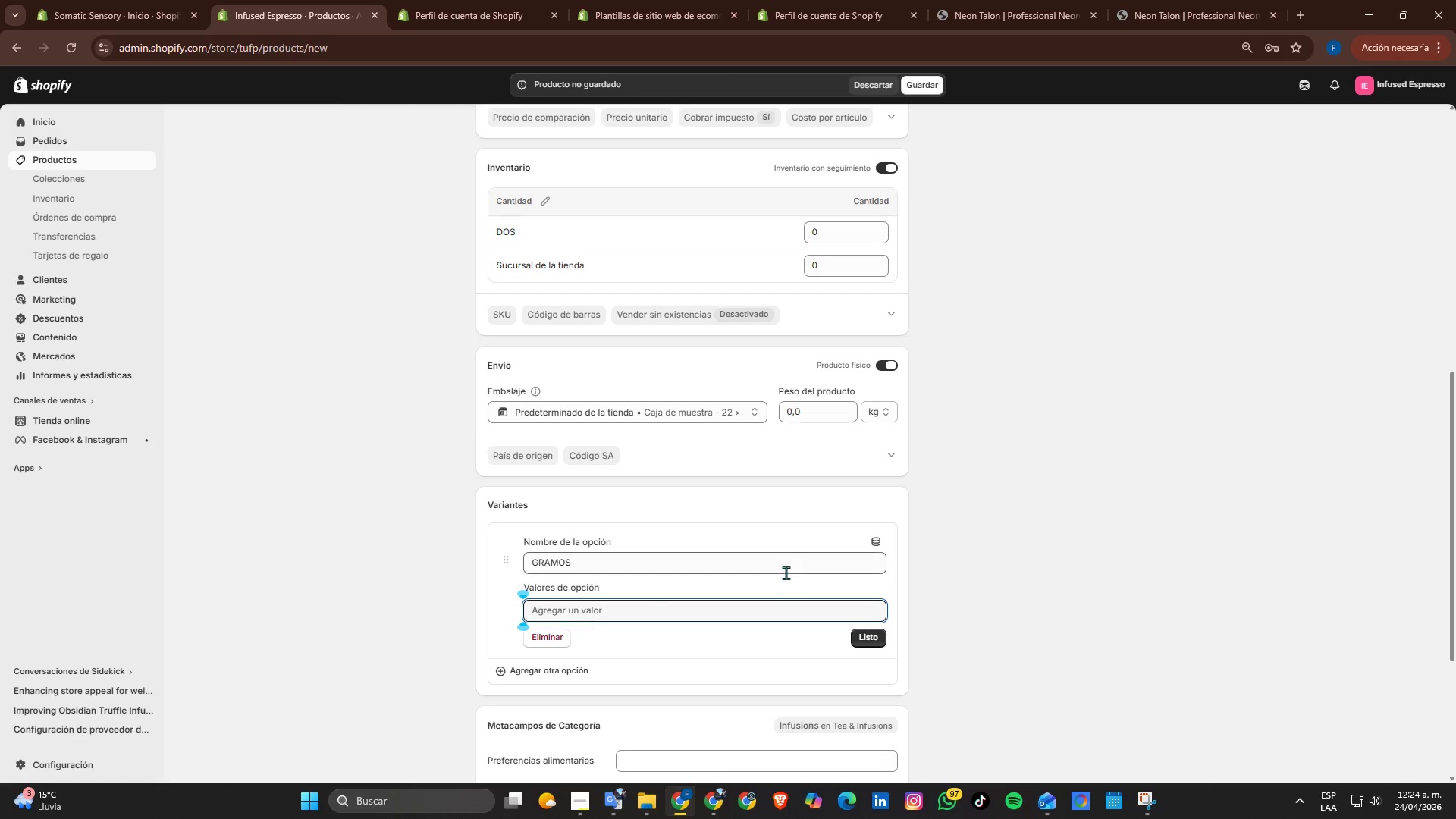 
key(Numpad2)
 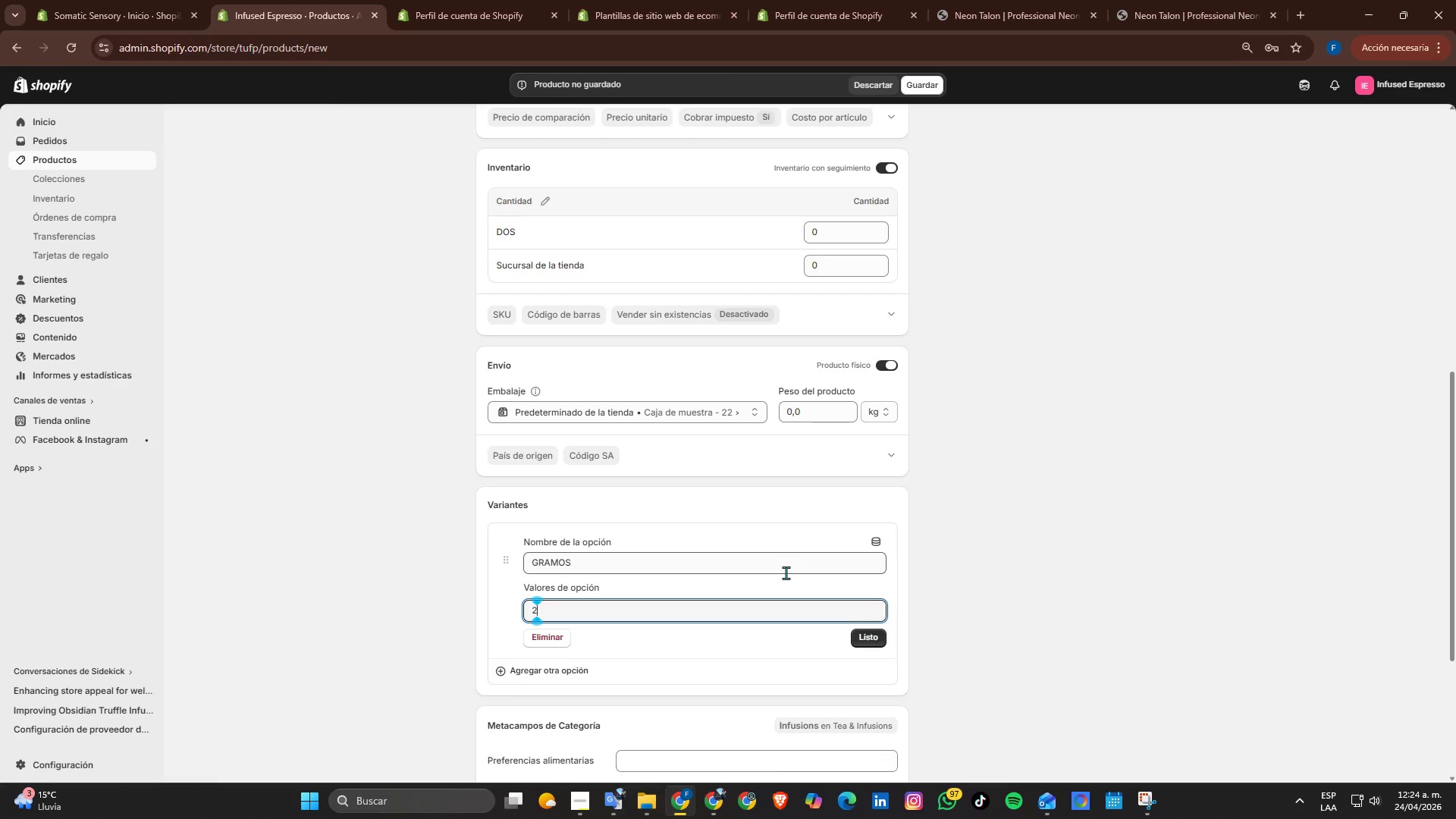 
key(Numpad5)
 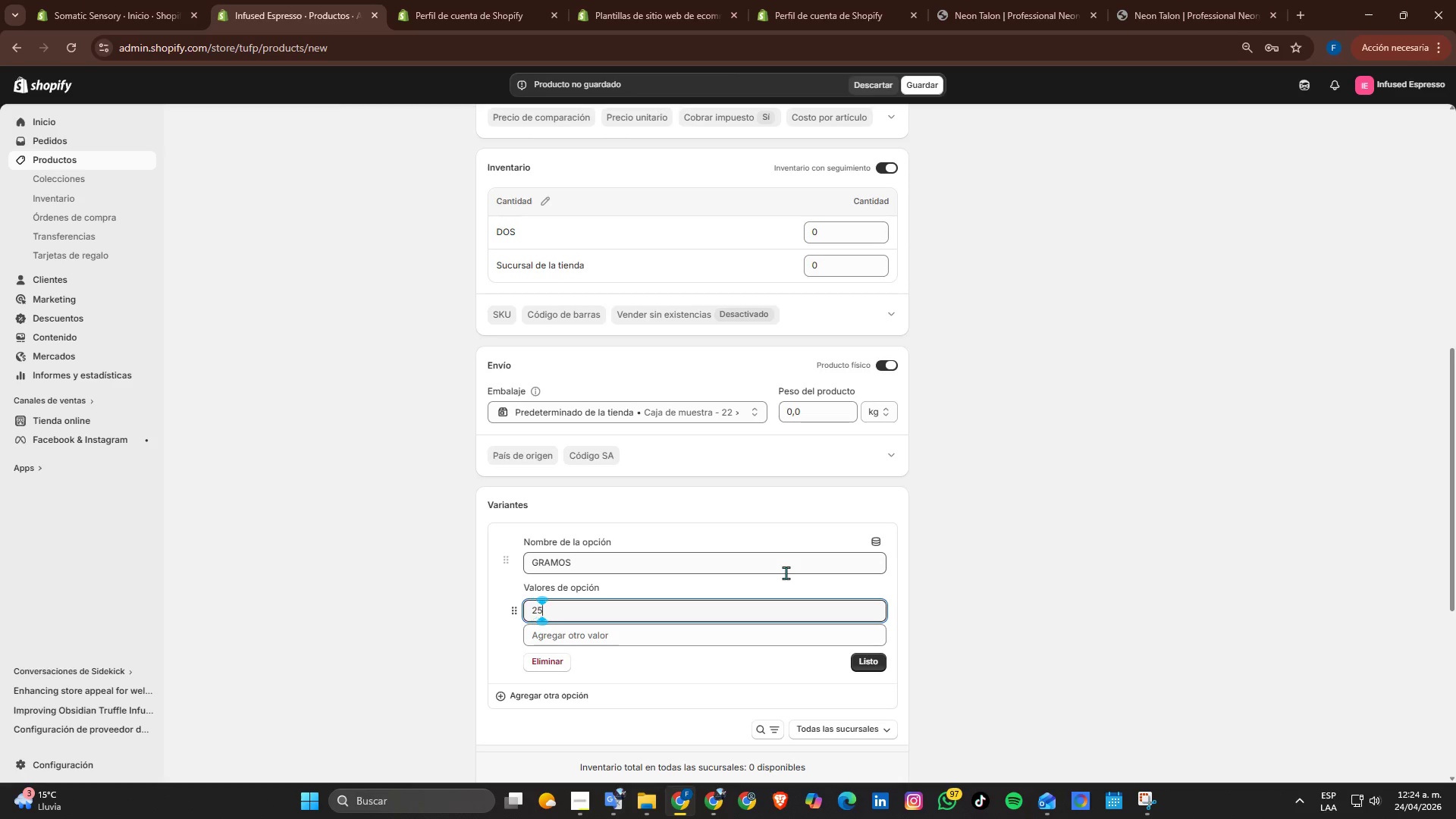 
key(Numpad0)
 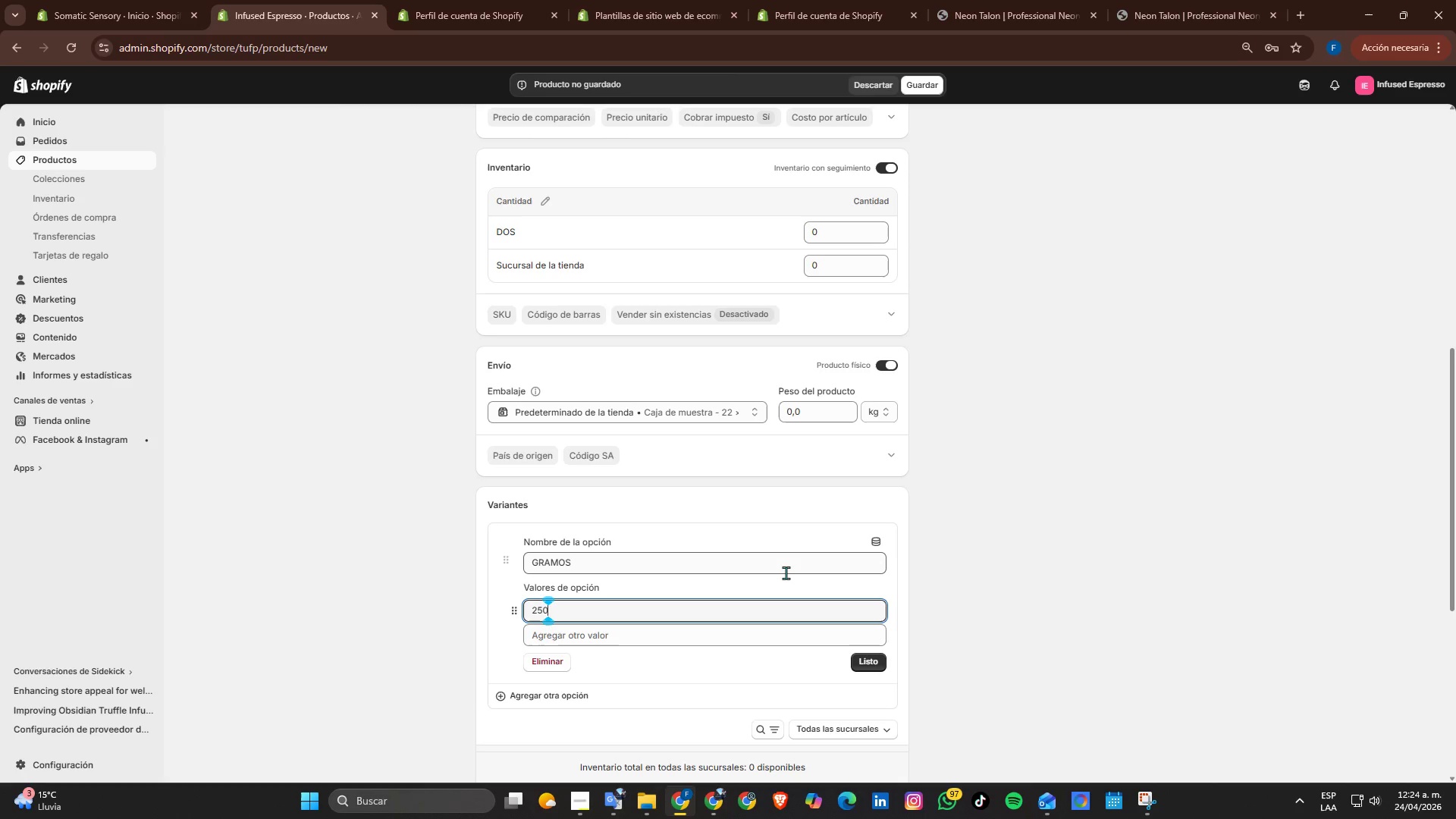 
key(G)
 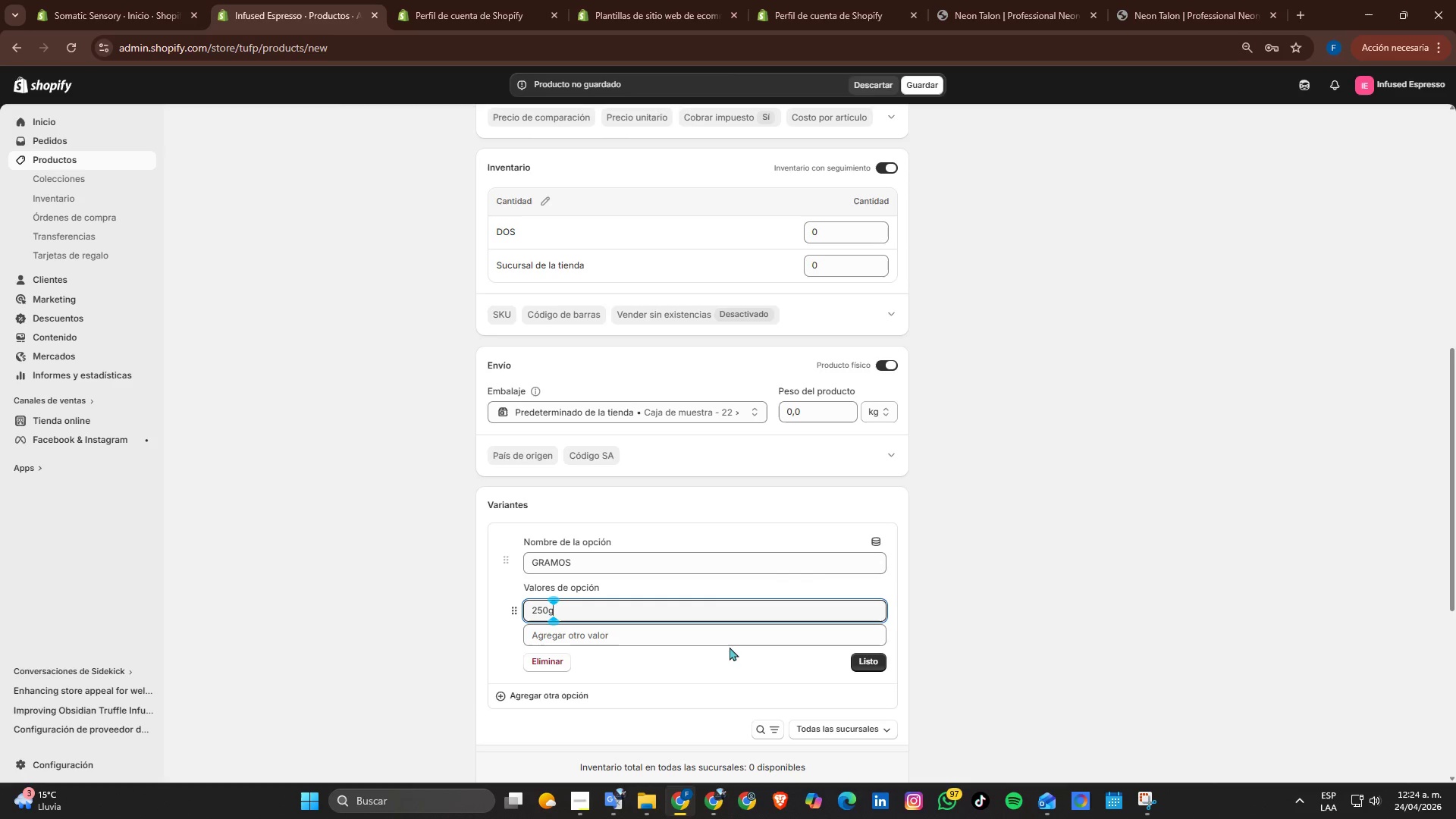 
left_click([734, 645])
 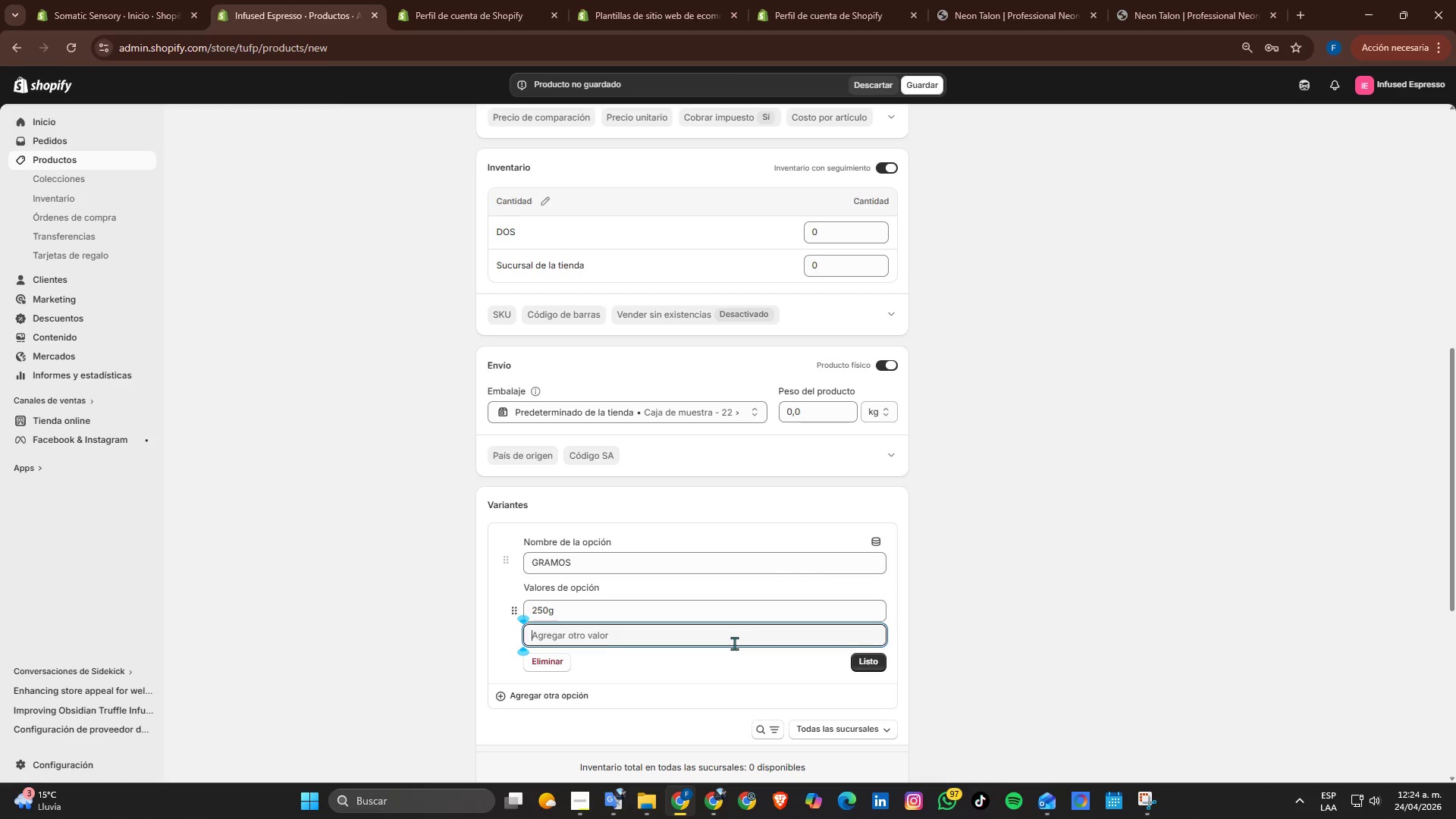 
key(Numpad5)
 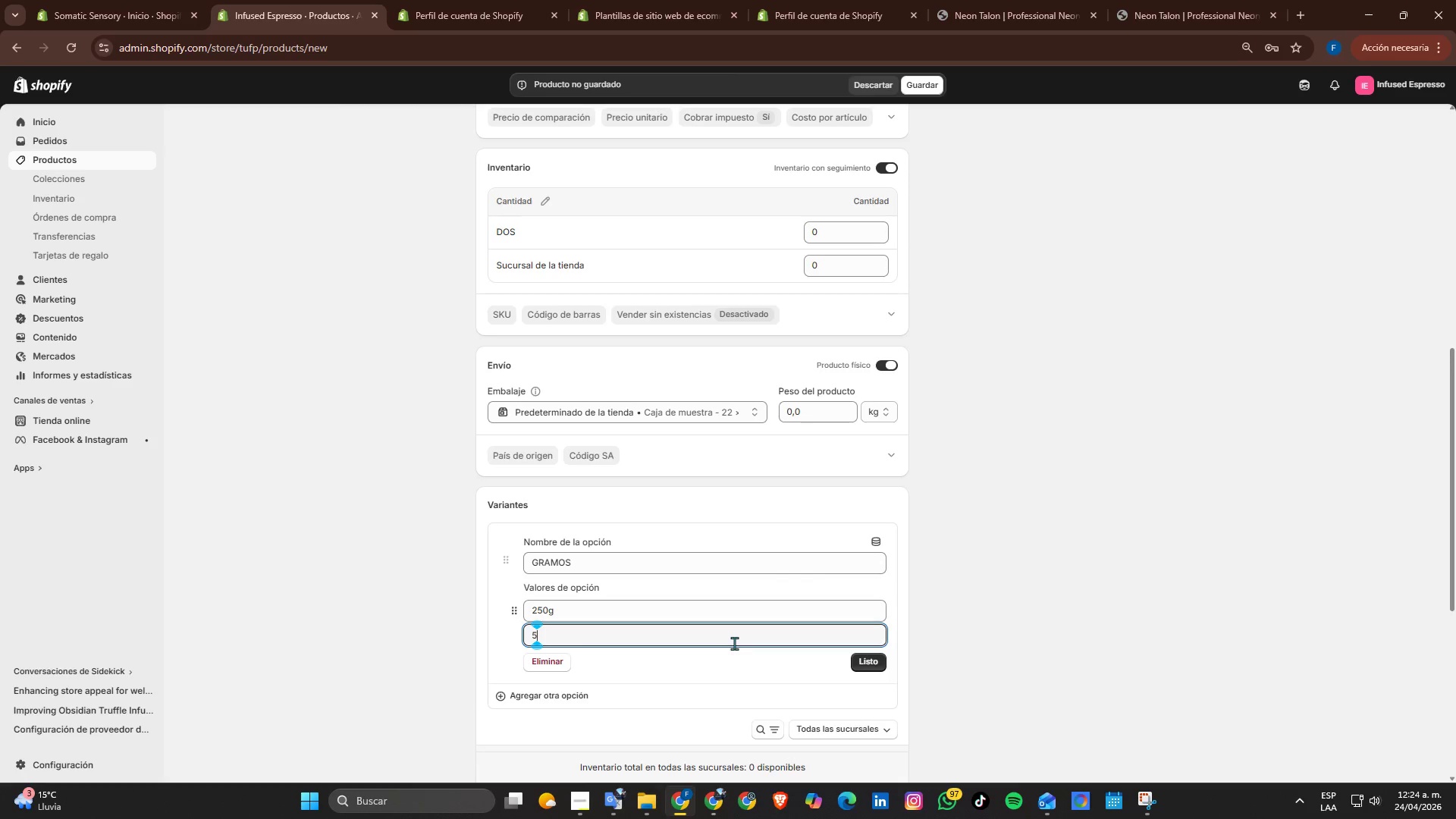 
key(Numpad0)
 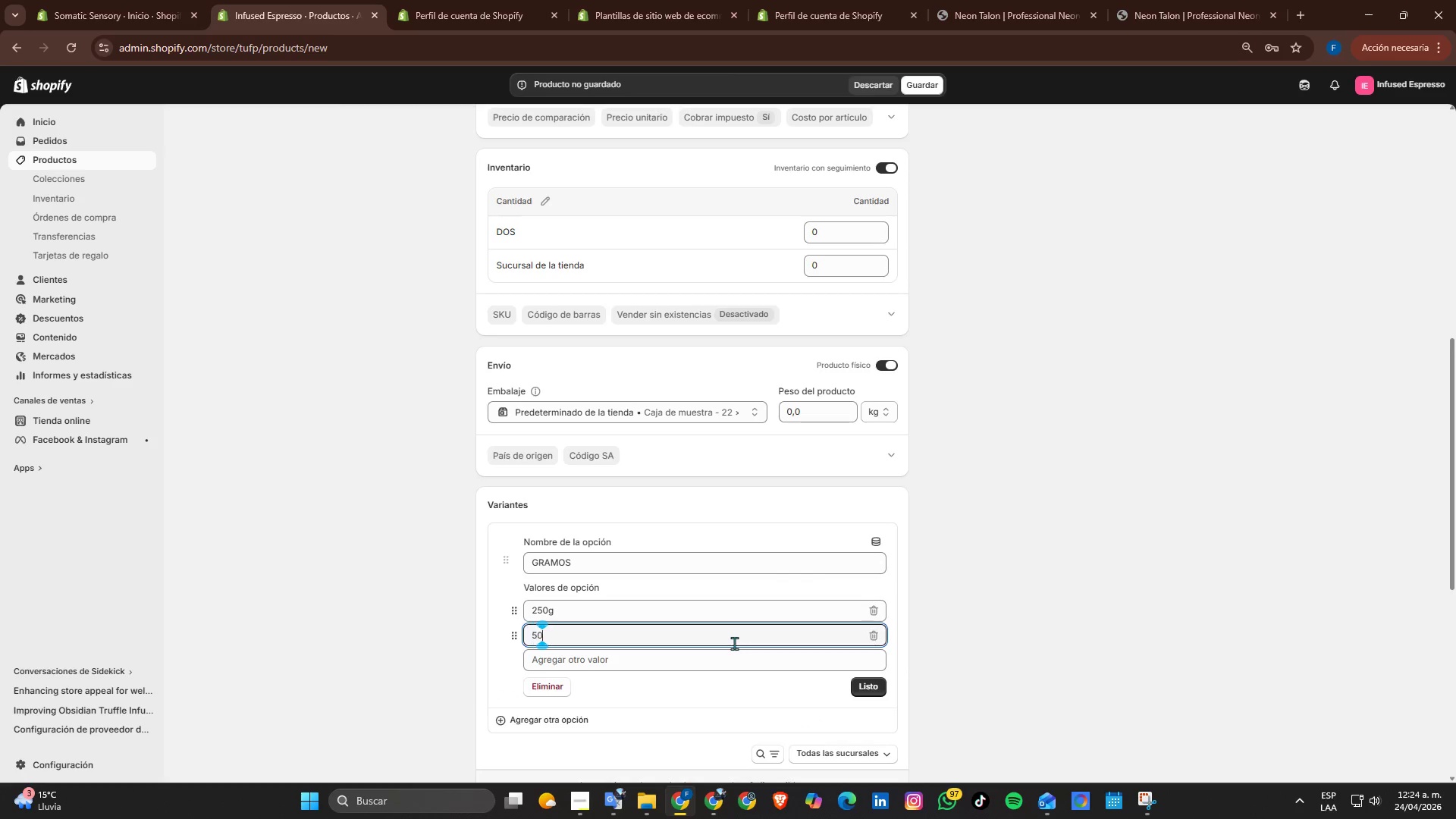 
key(Numpad0)
 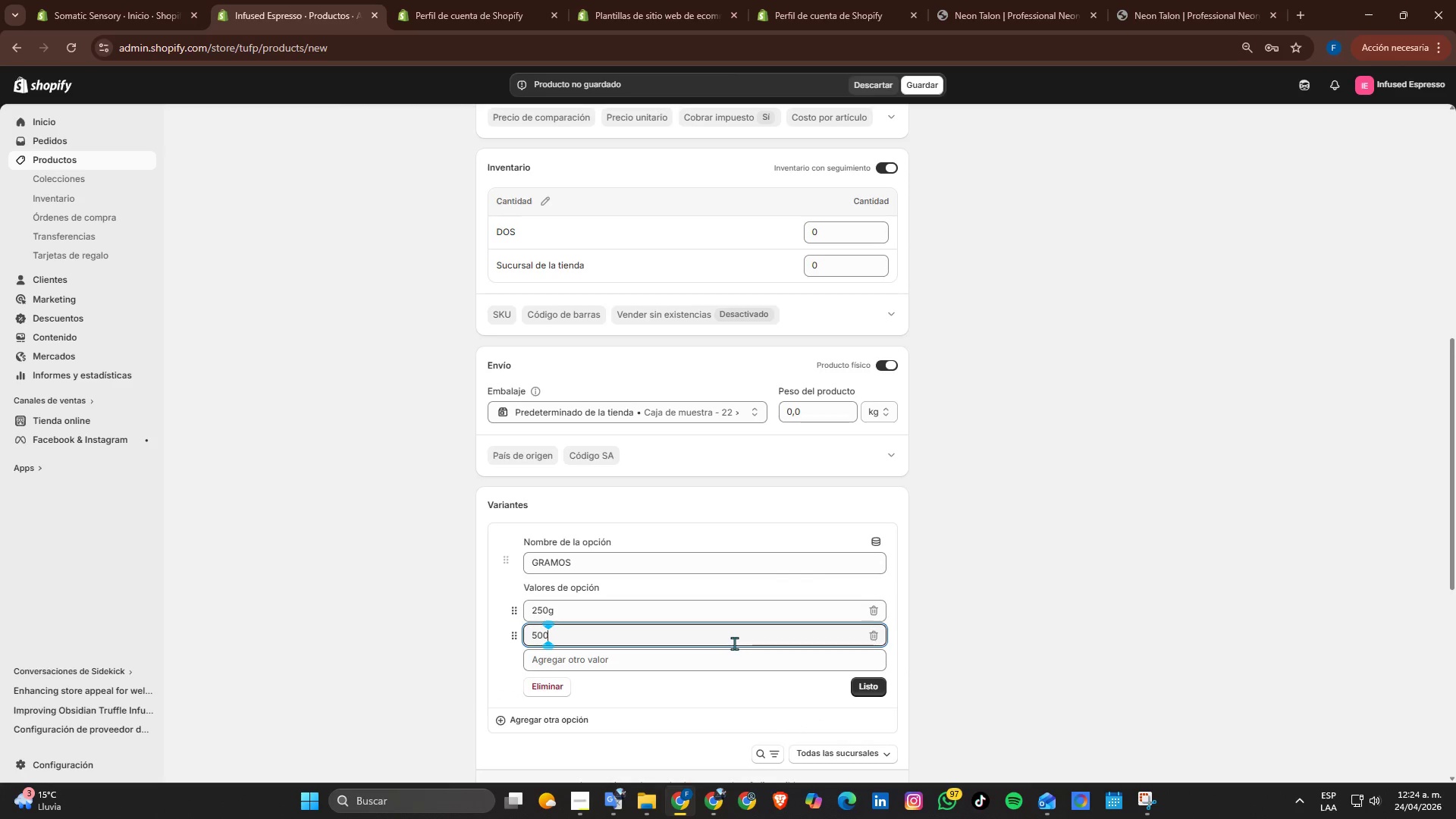 
key(G)
 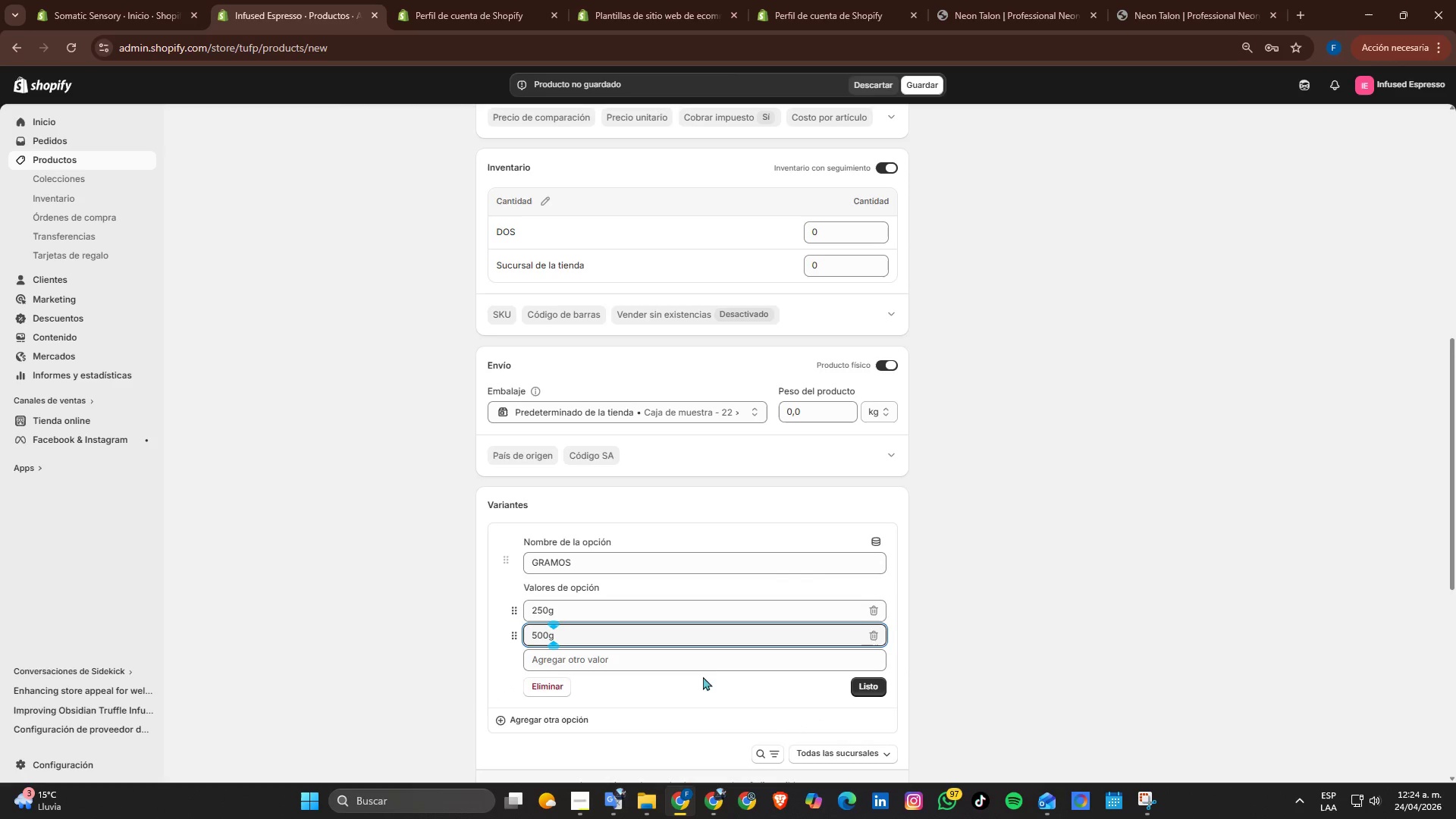 
left_click([701, 668])
 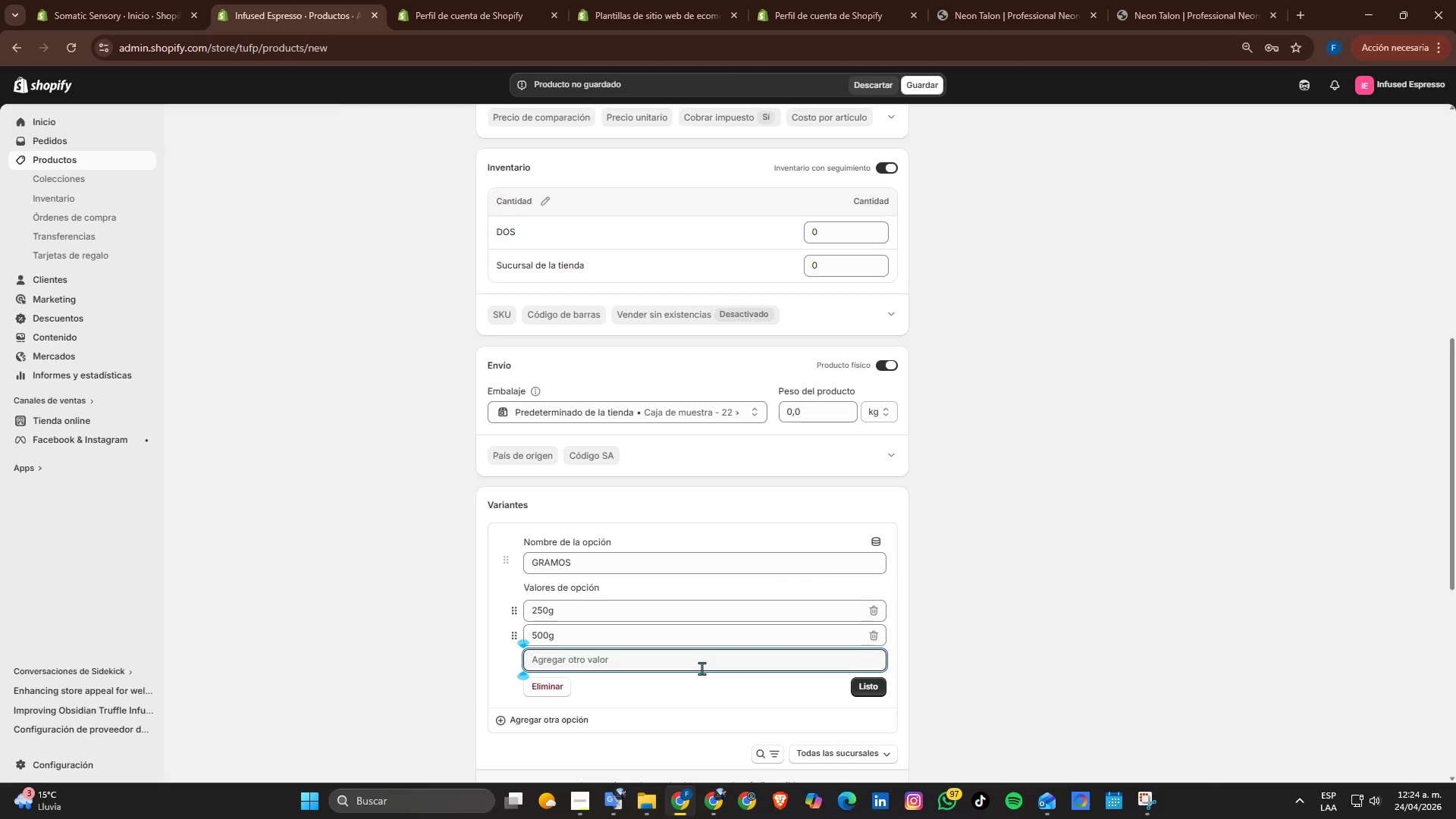 
key(Numpad1)
 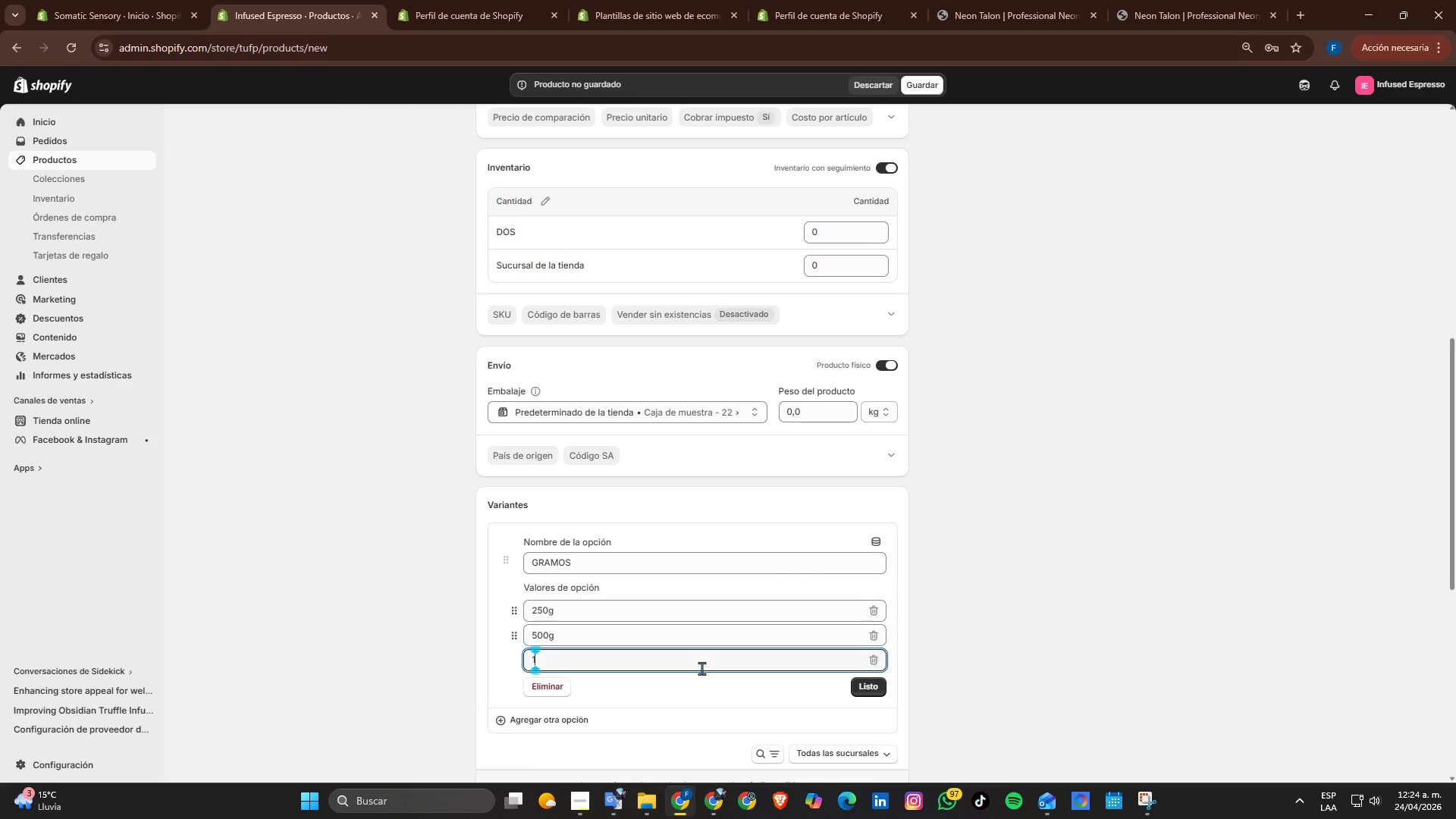 
key(Numpad0)
 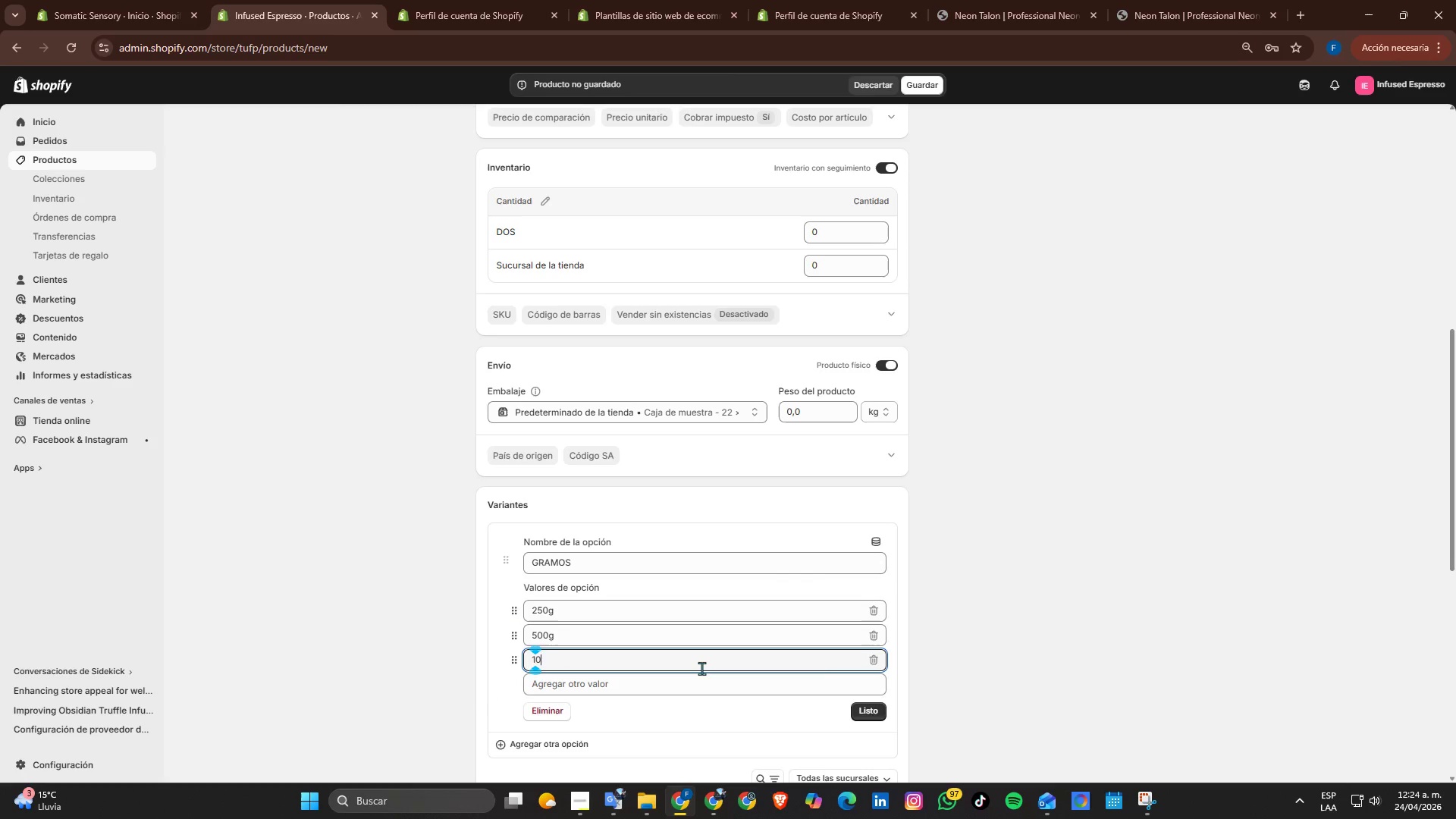 
key(Numpad0)
 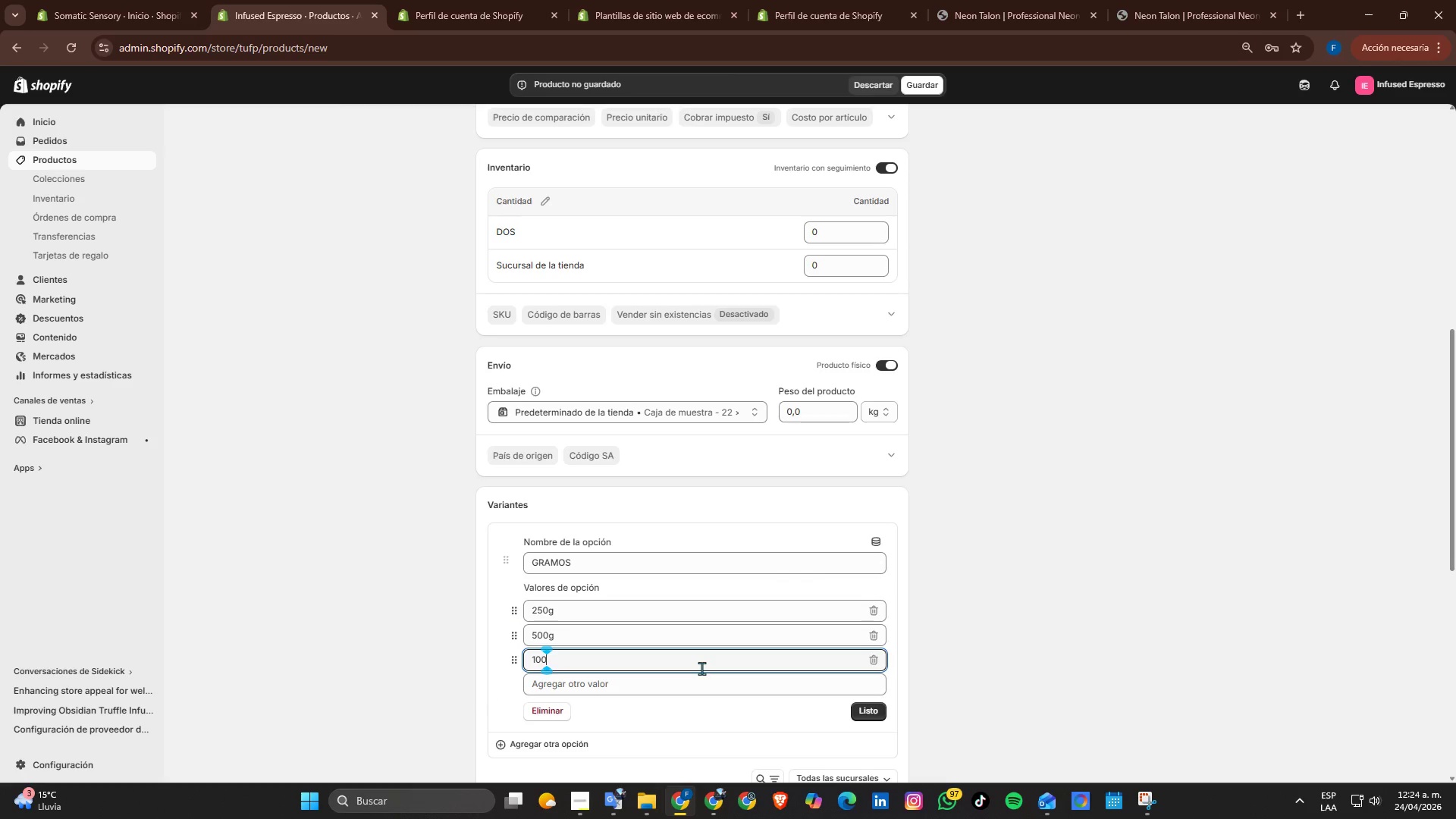 
key(Numpad0)
 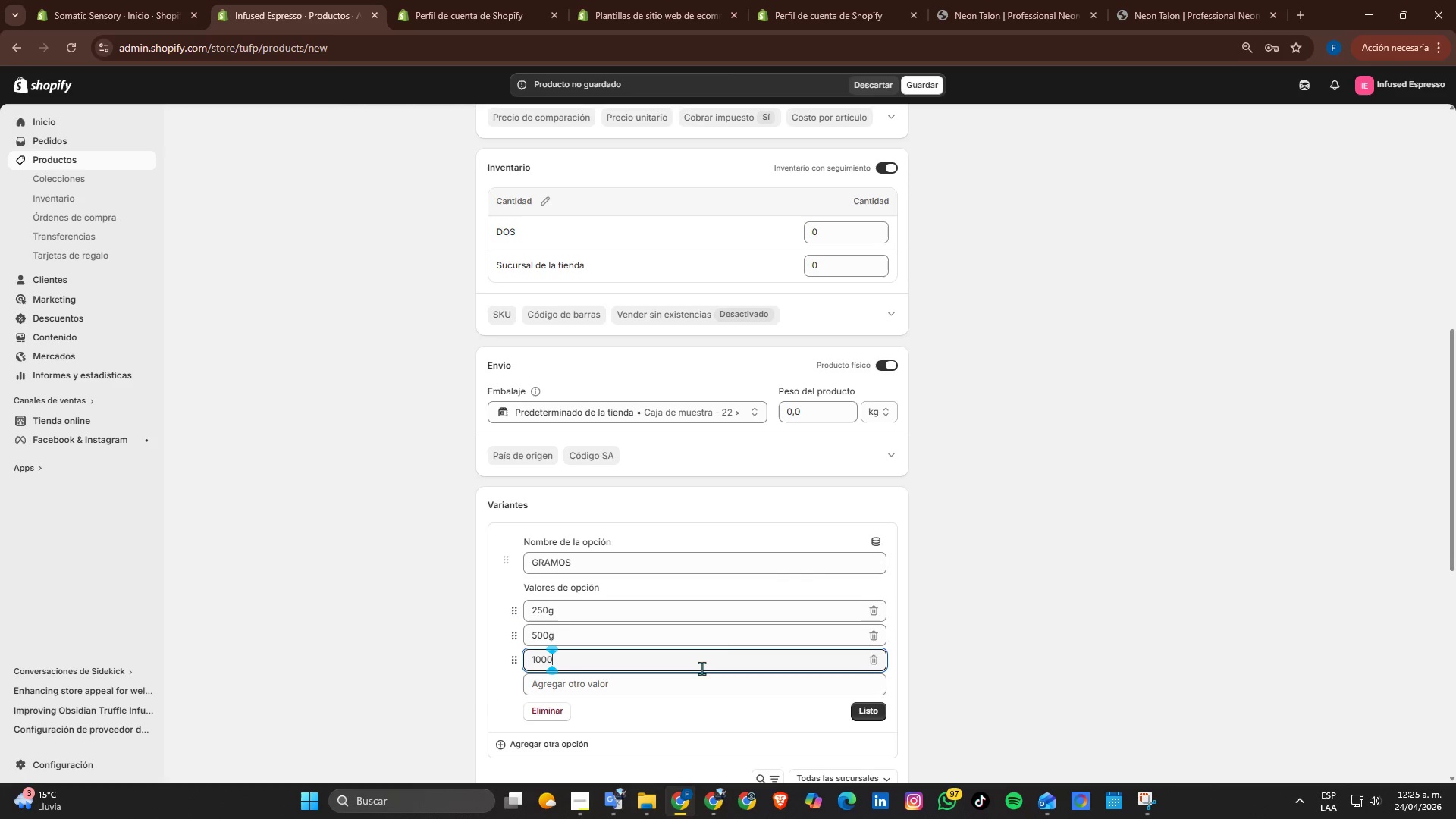 
key(G)
 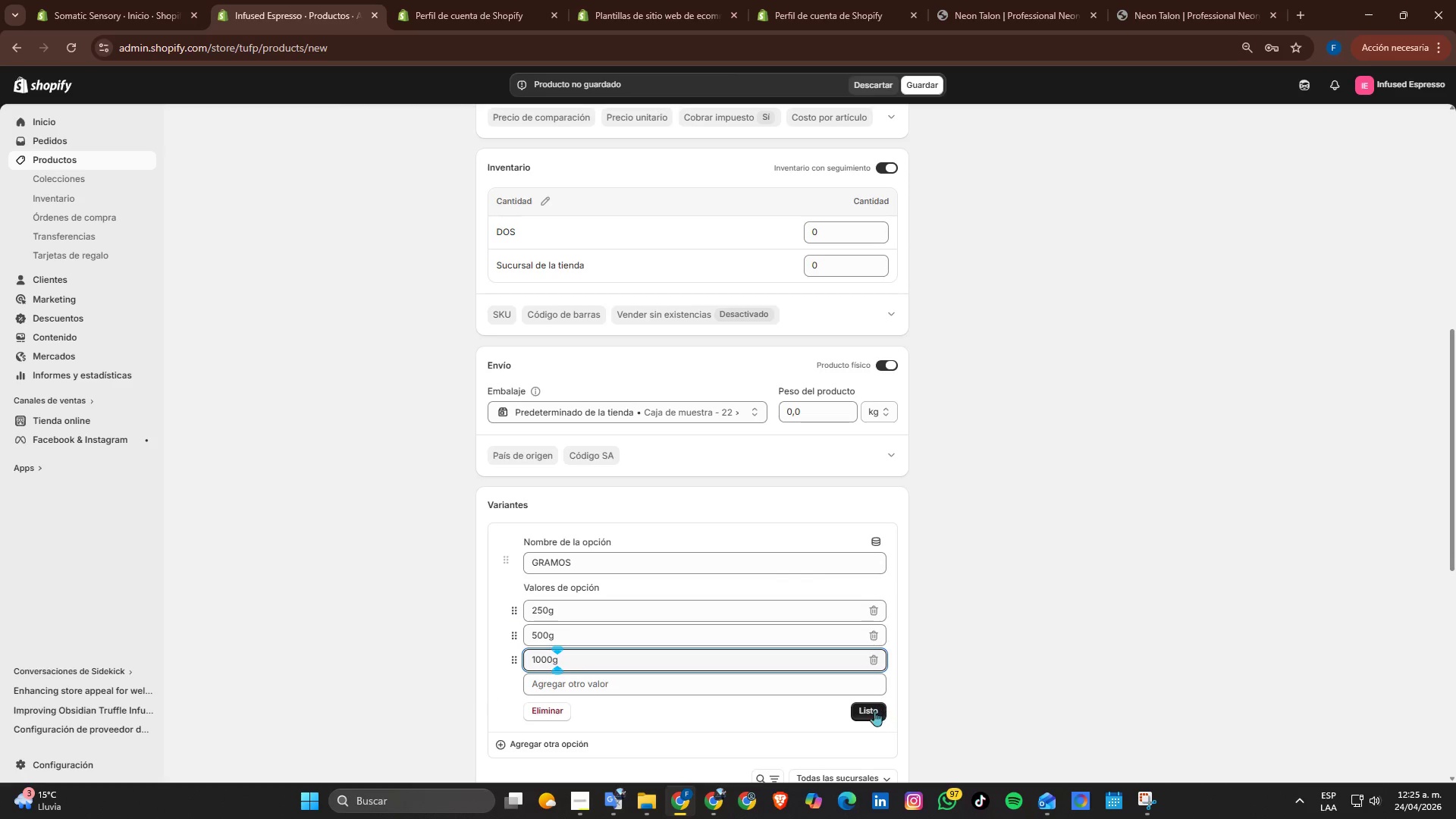 
left_click([873, 714])
 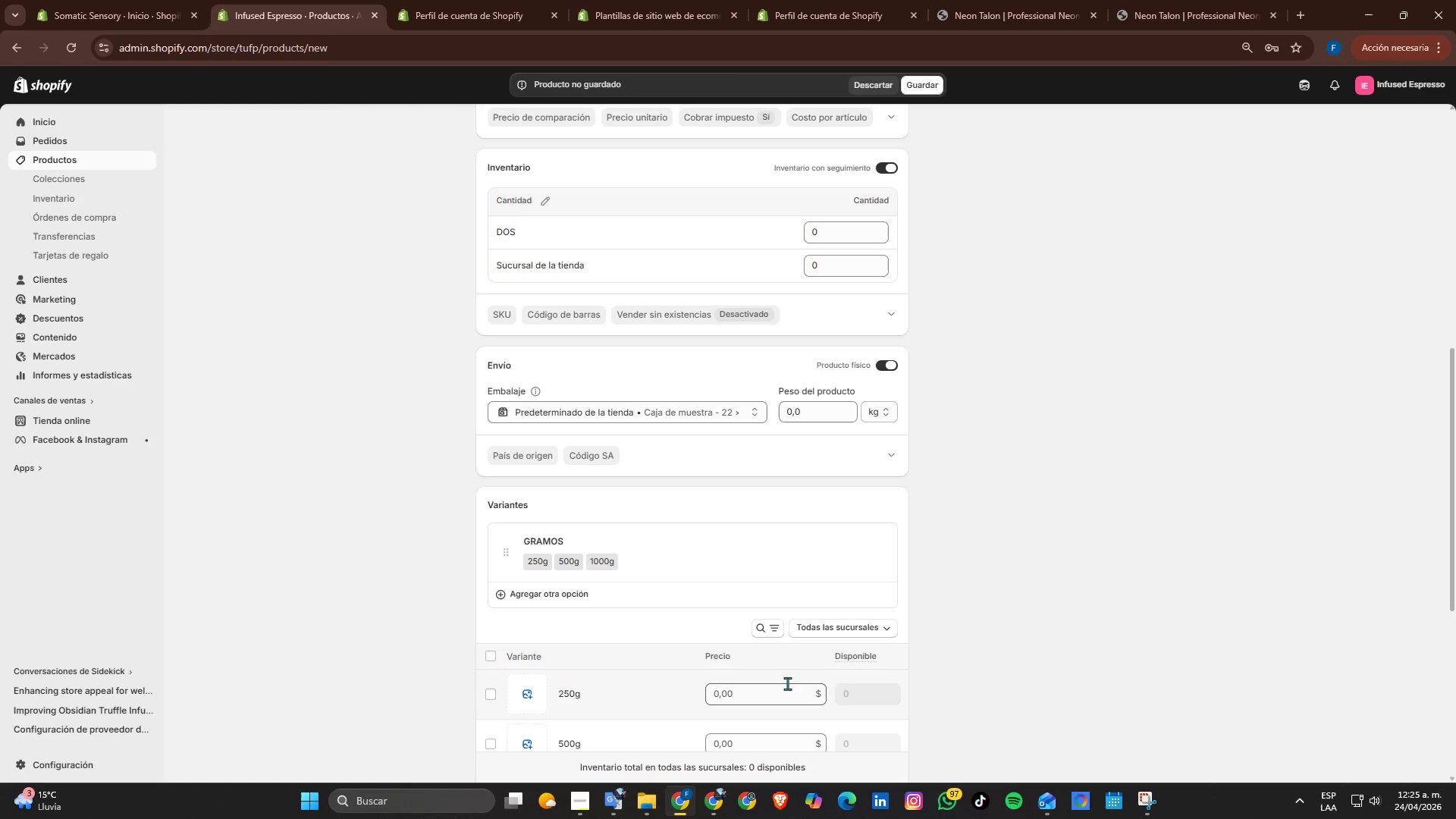 
scroll: coordinate [758, 653], scroll_direction: down, amount: 1.0
 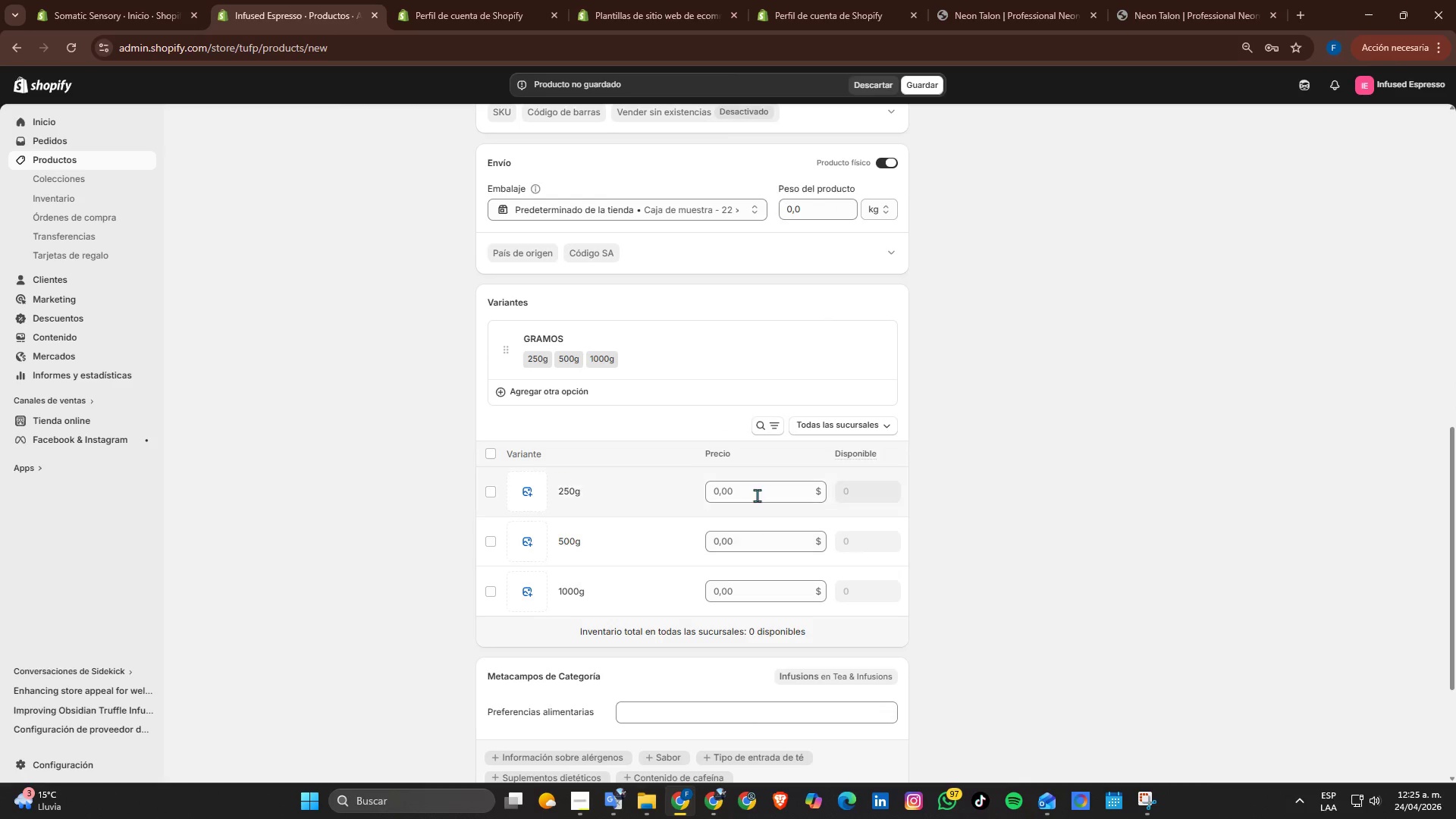 
left_click([757, 493])
 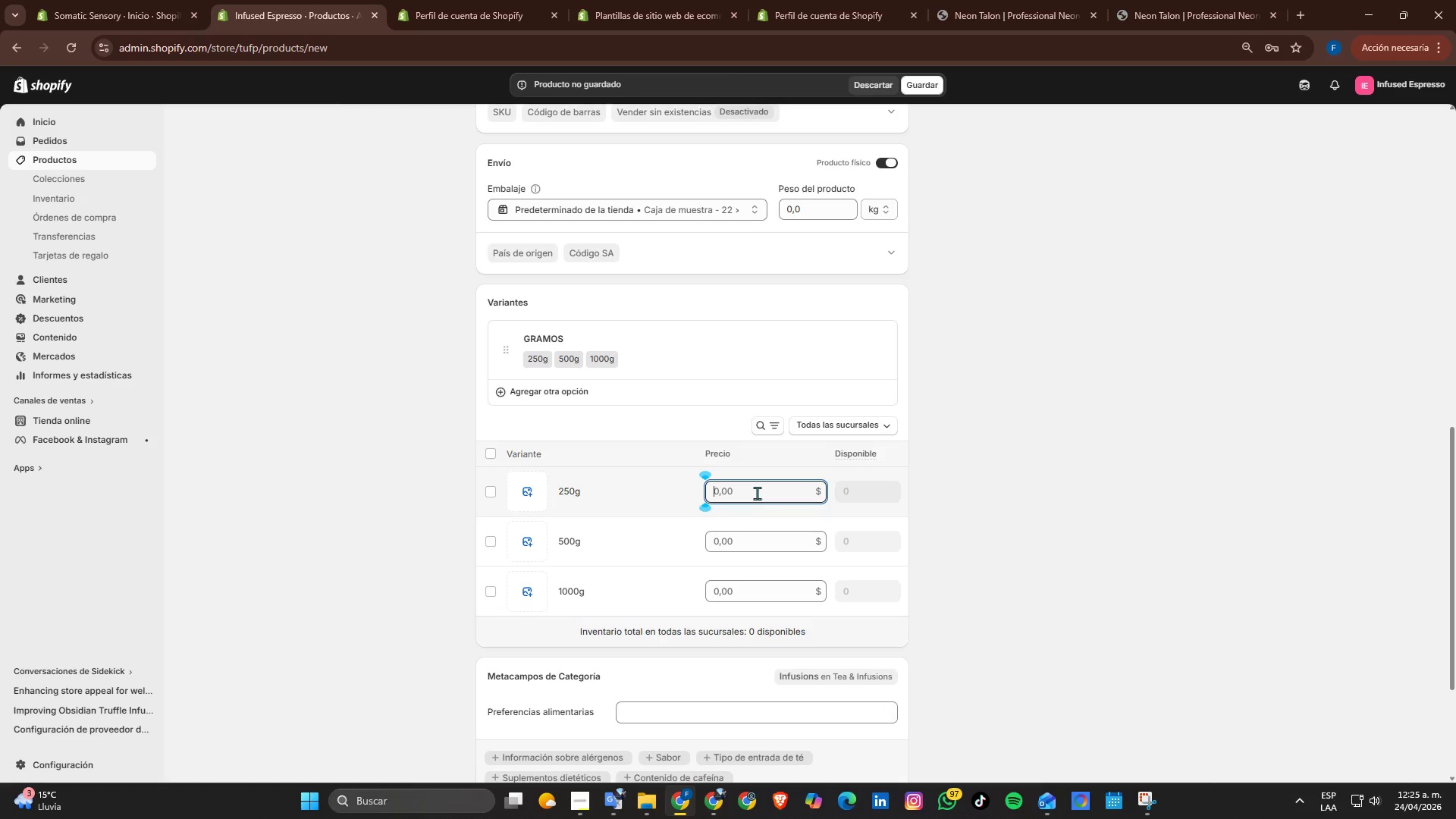 
key(Numpad1)
 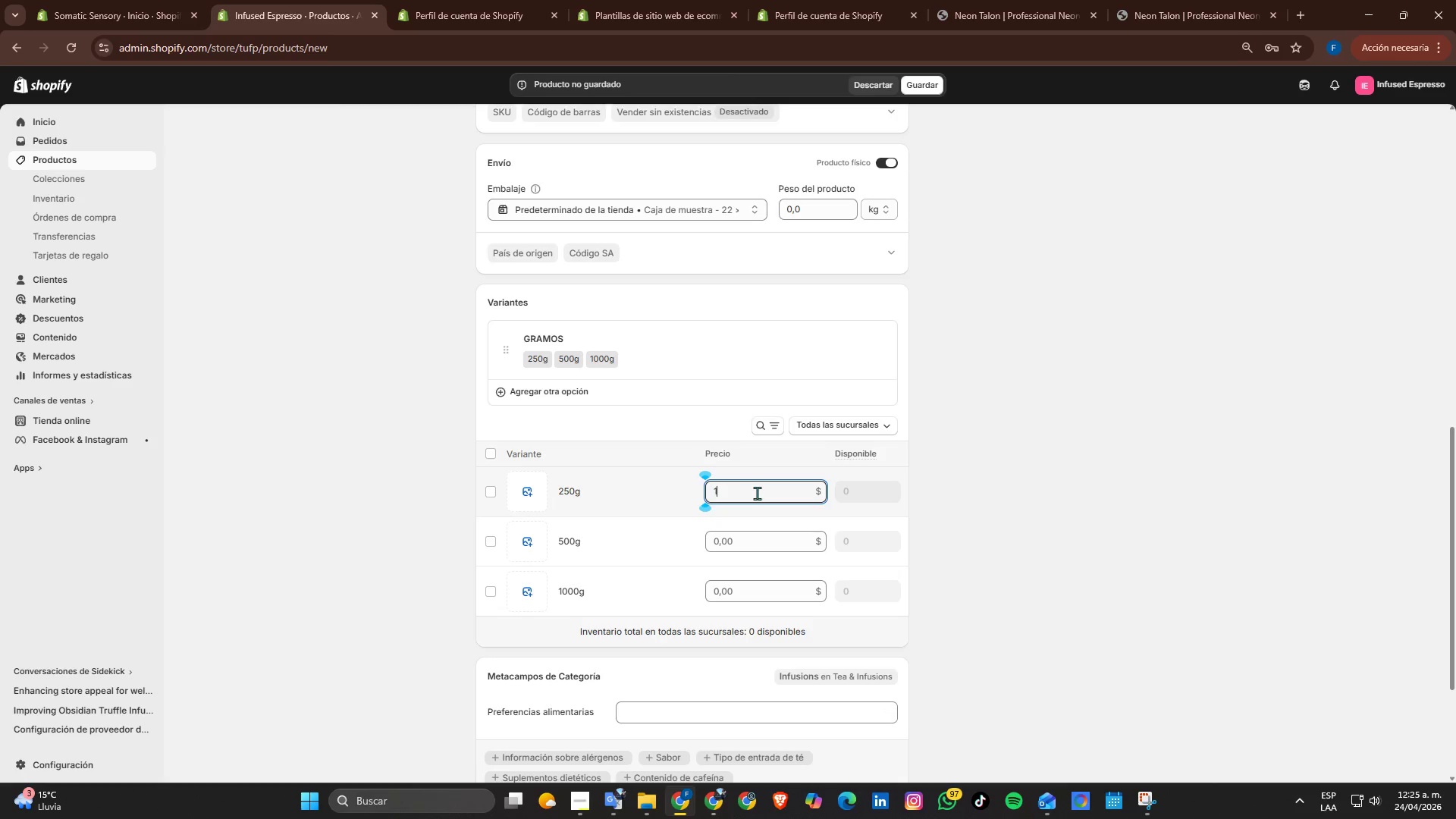 
key(Numpad1)
 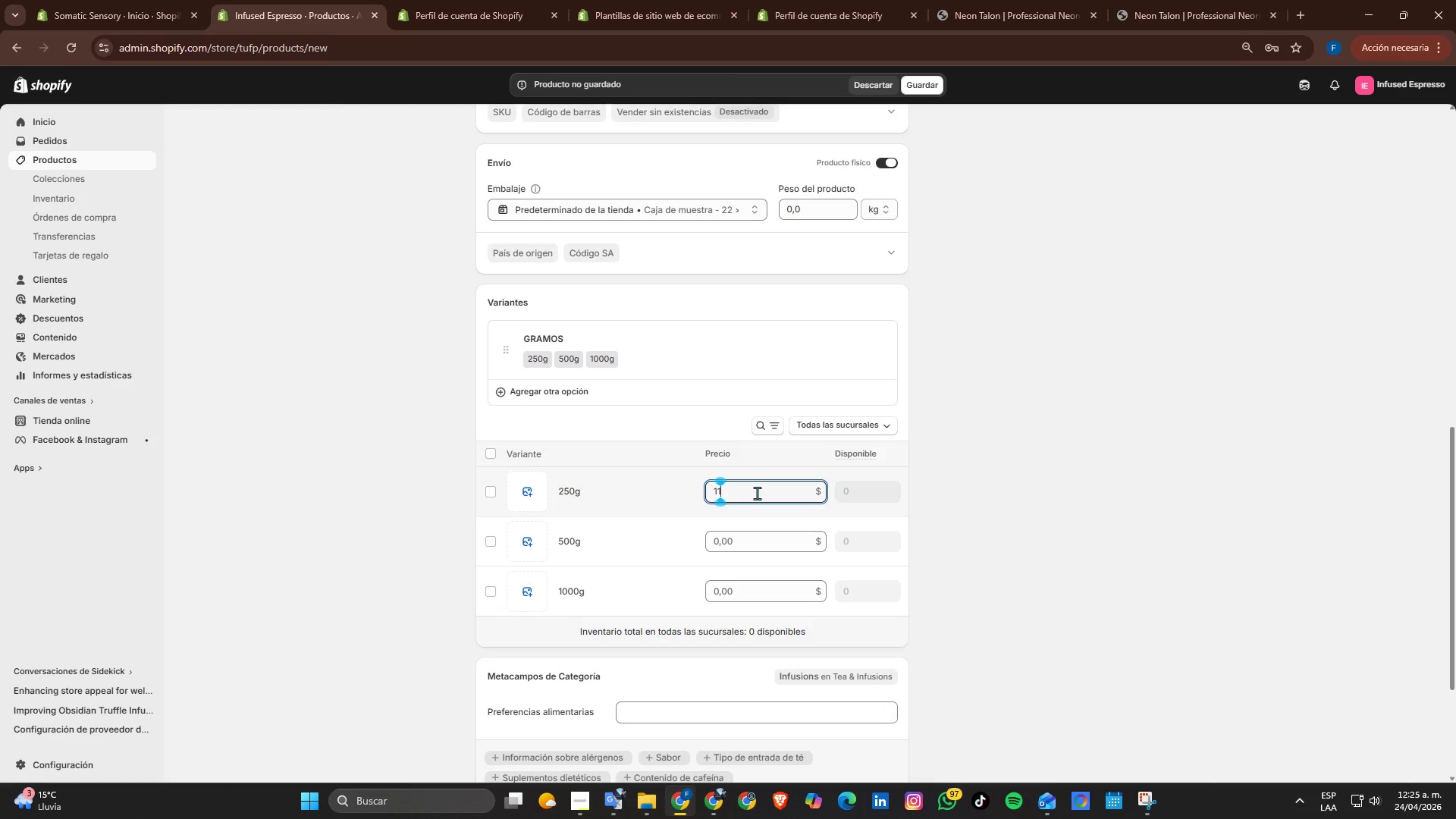 
key(NumpadDecimal)
 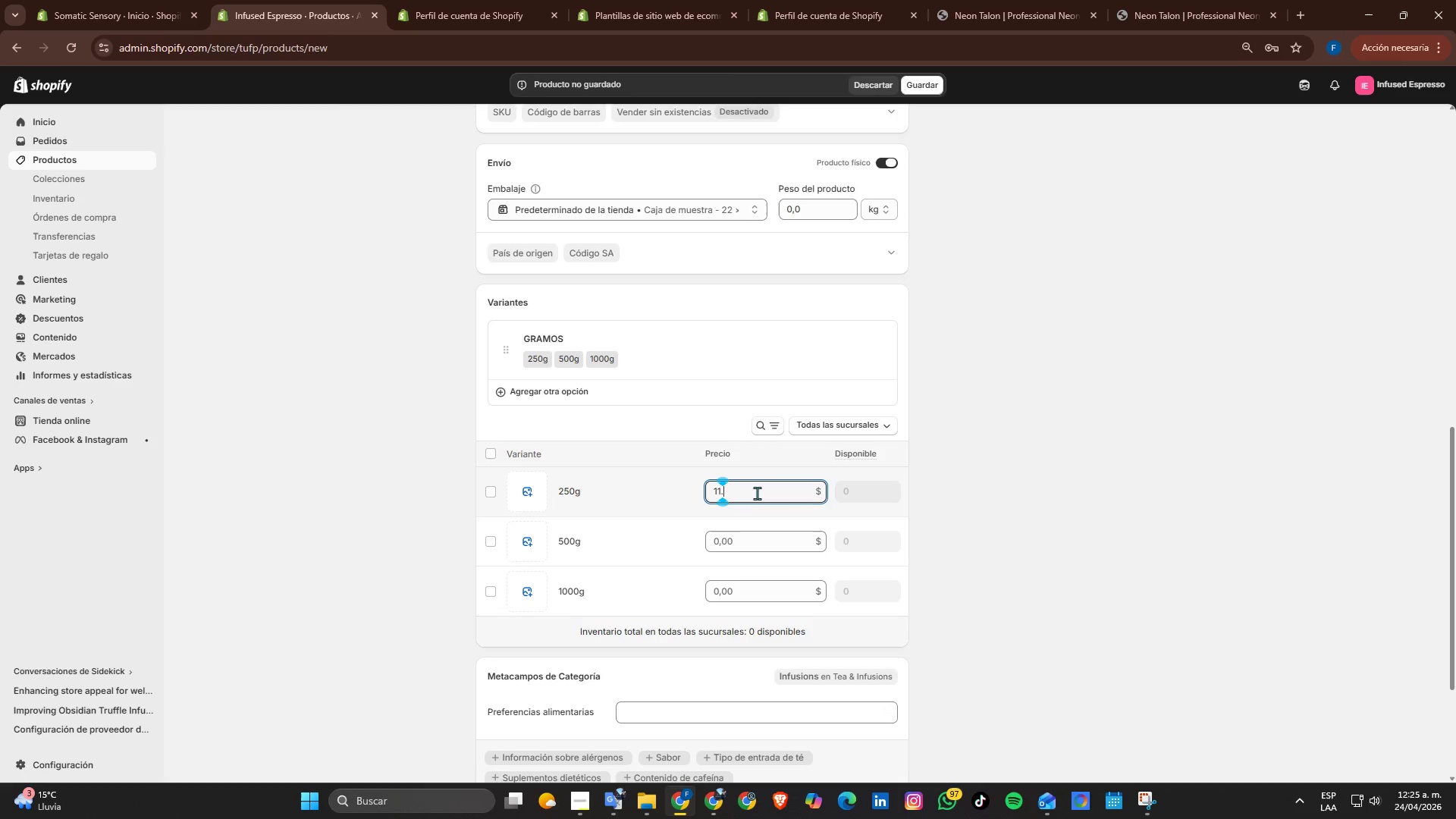 
key(Numpad9)
 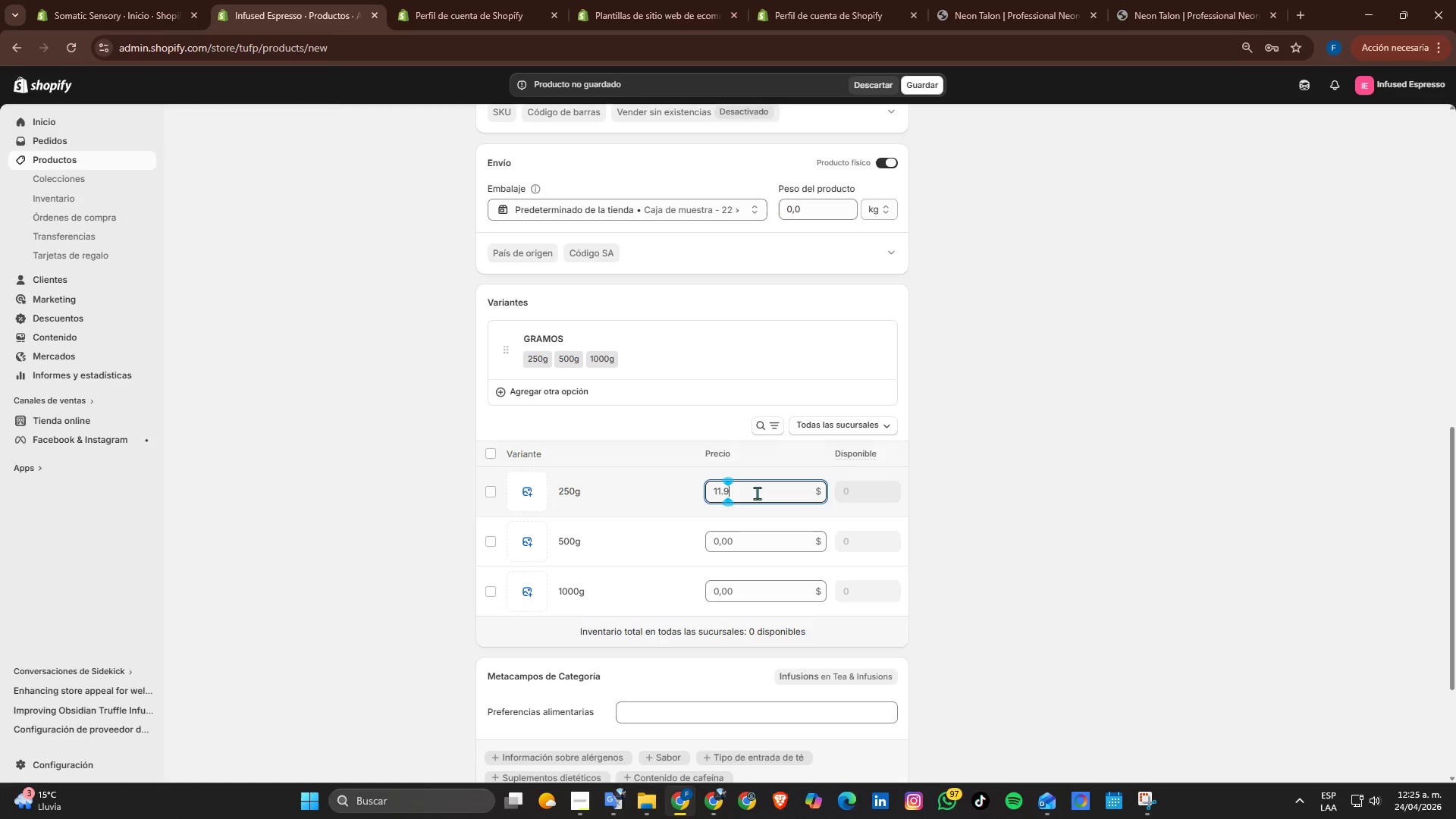 
key(Numpad9)
 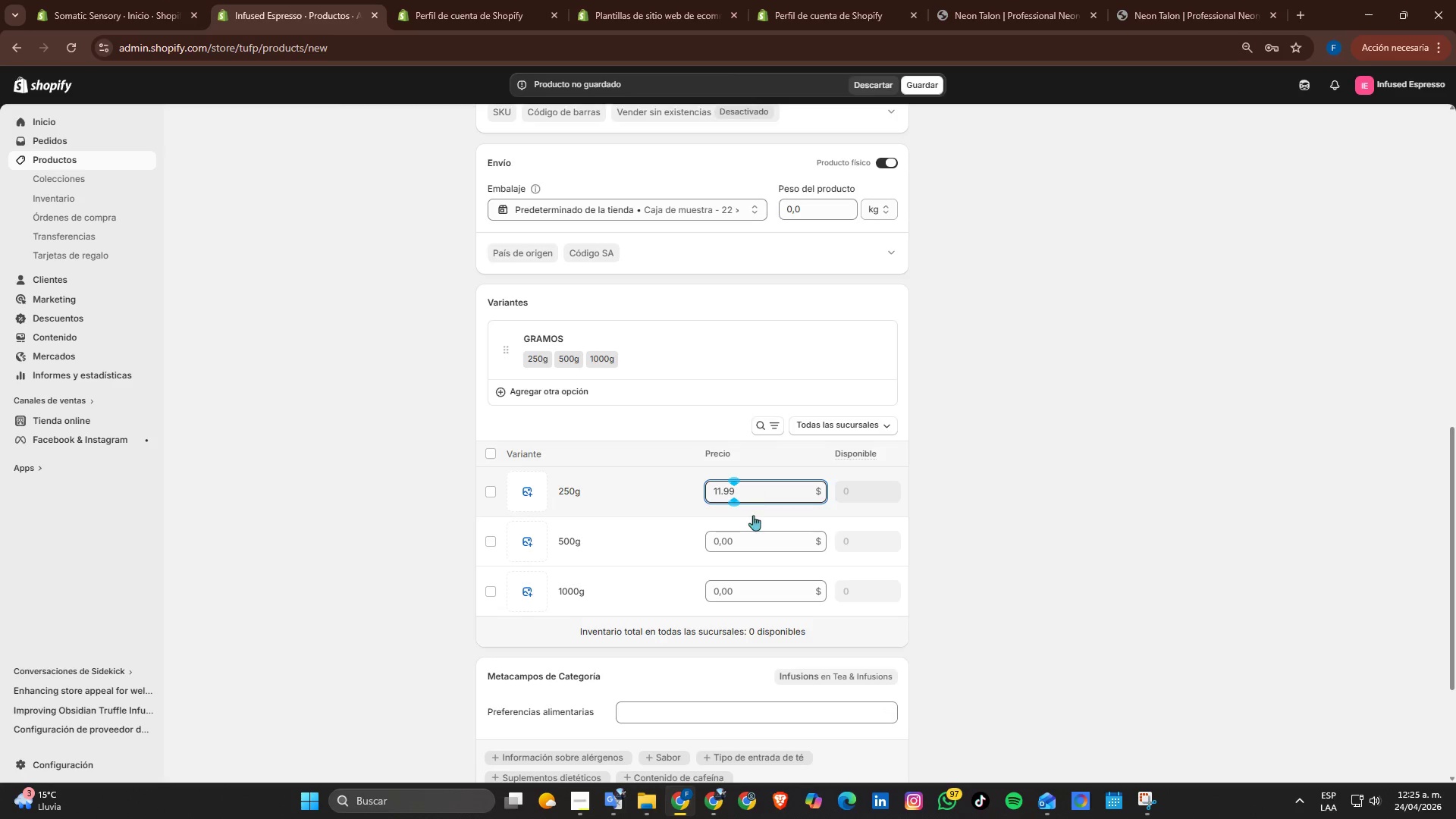 
left_click([753, 535])
 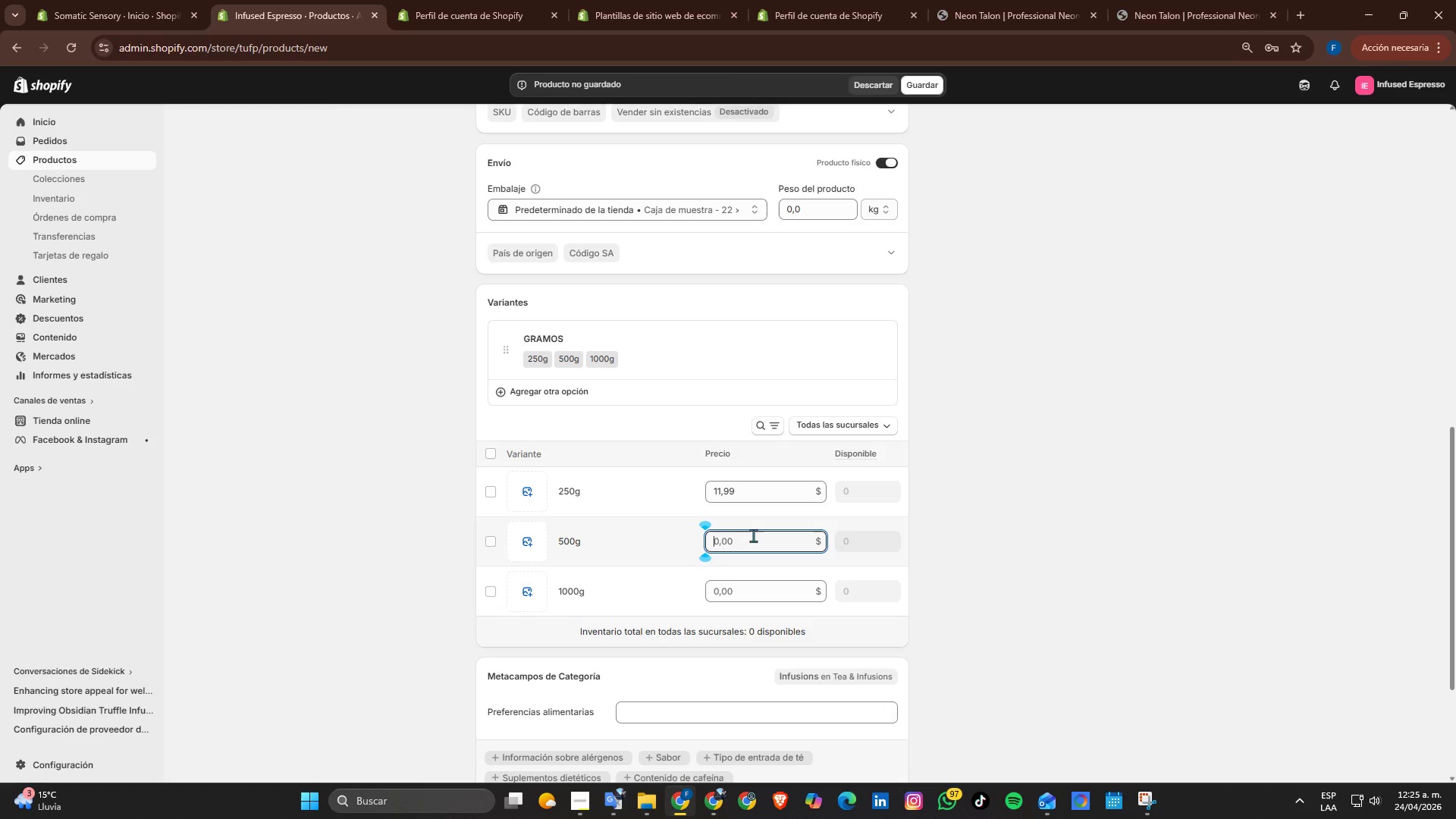 
key(Numpad1)
 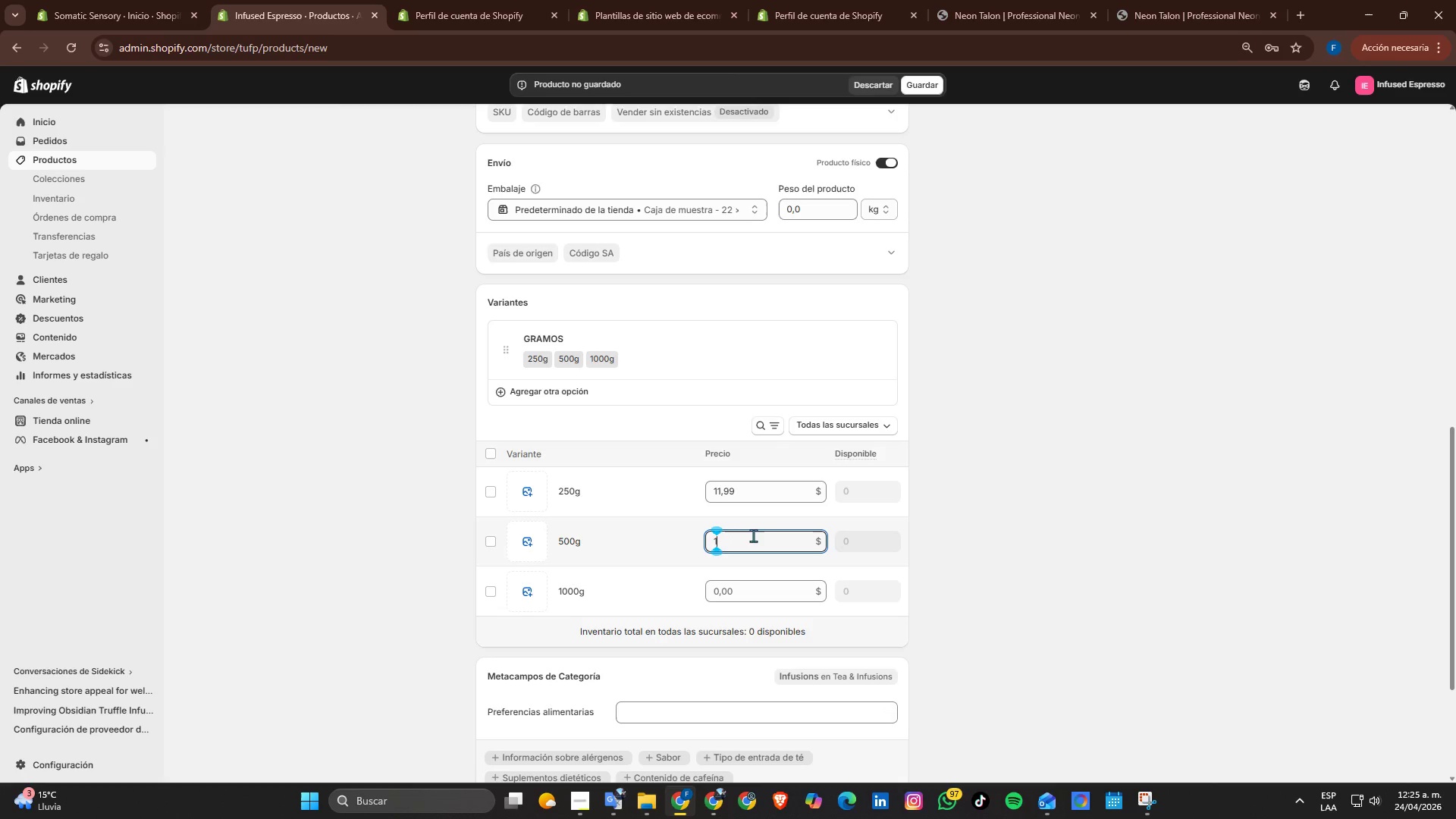 
key(Numpad9)
 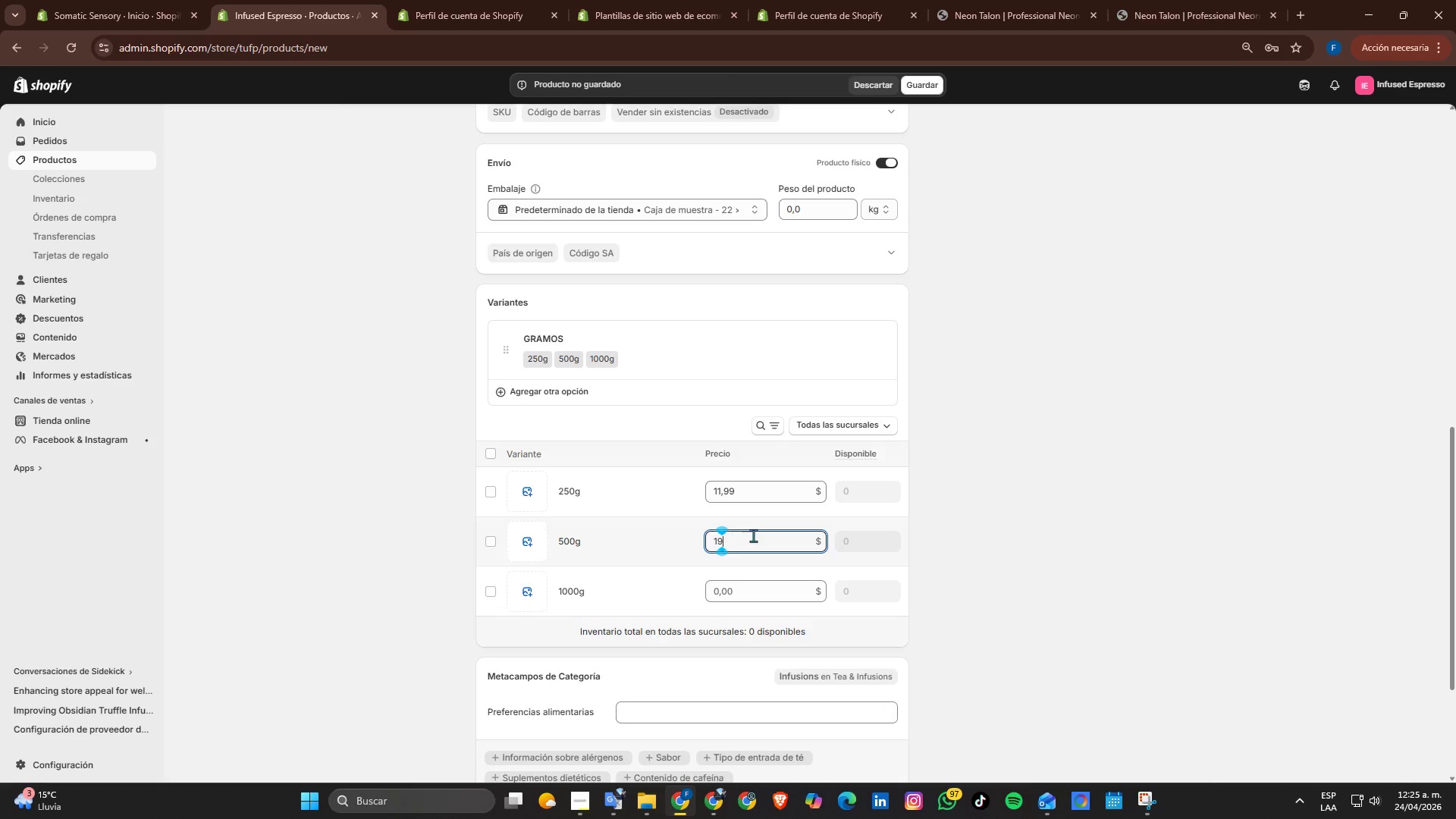 
key(NumpadDecimal)
 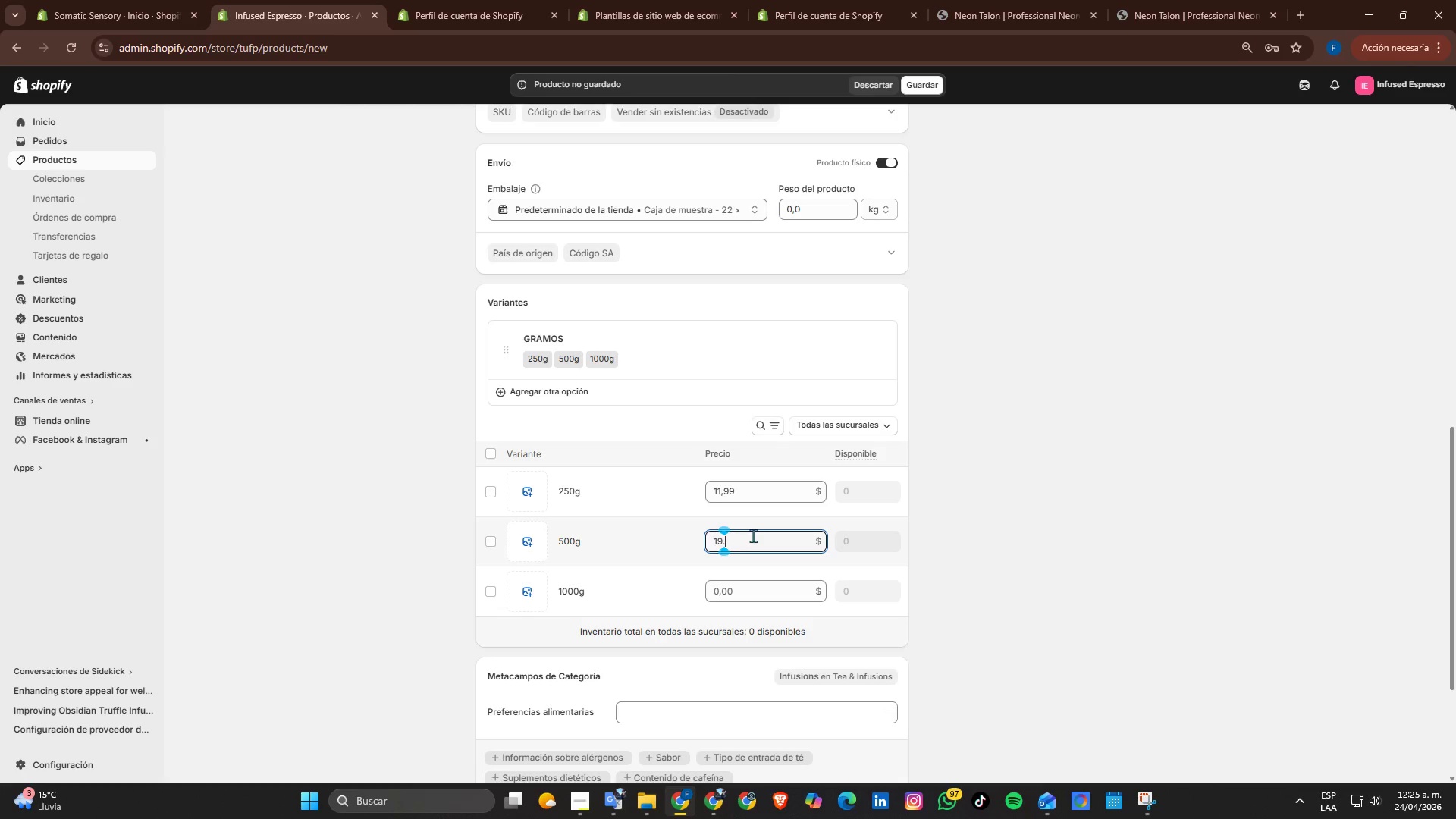 
key(Numpad9)
 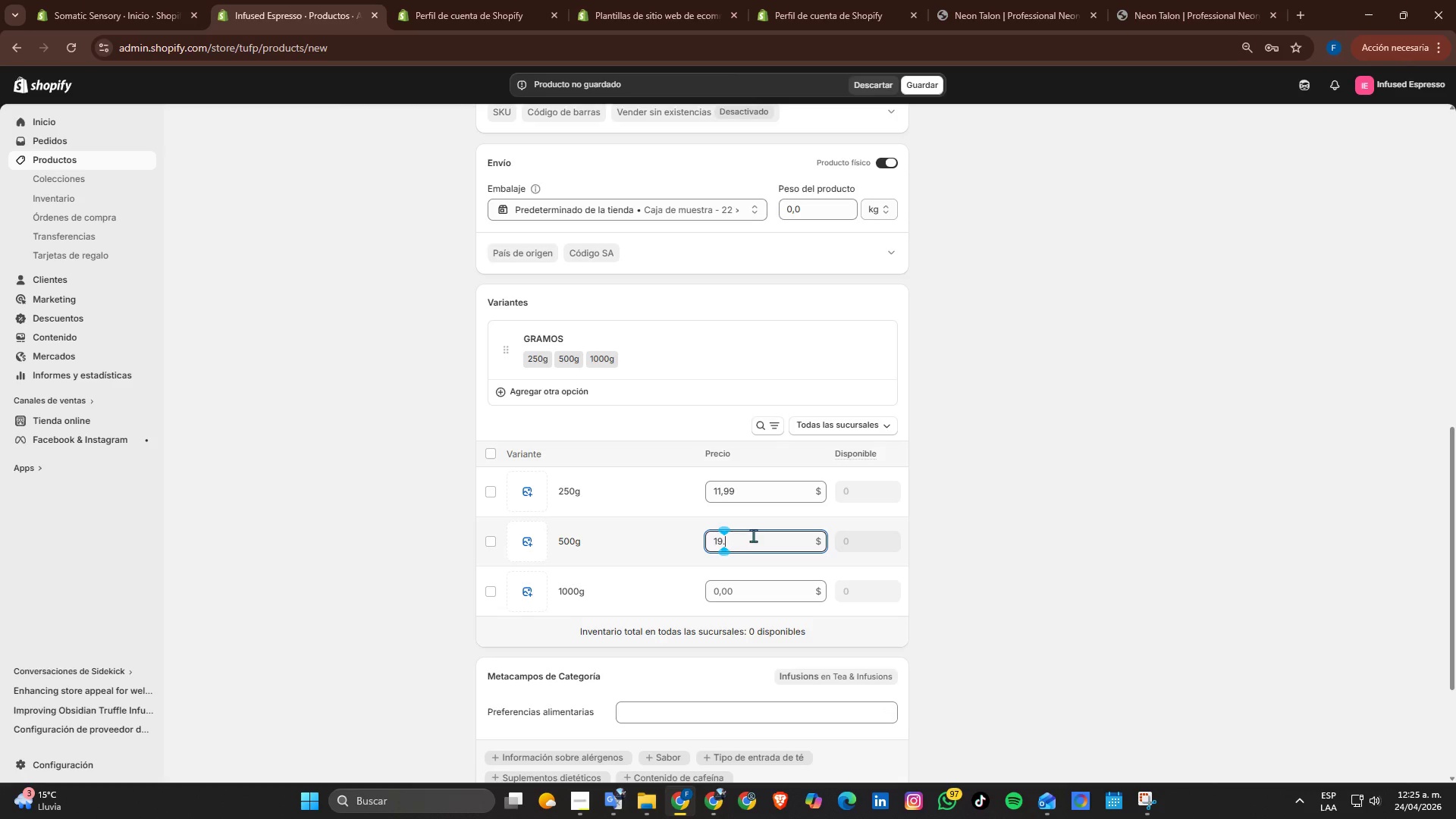 
key(Numpad9)
 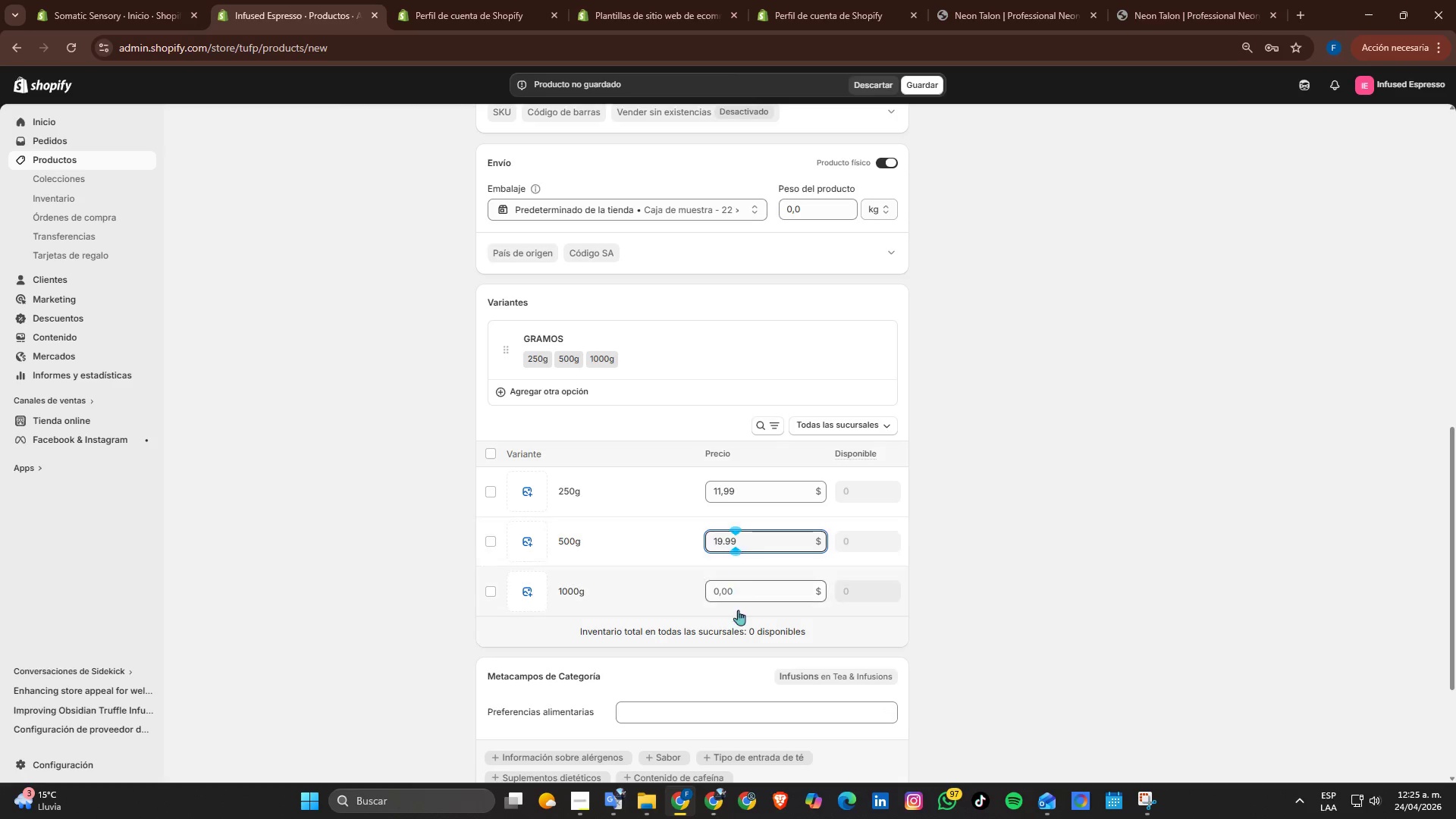 
left_click([770, 584])
 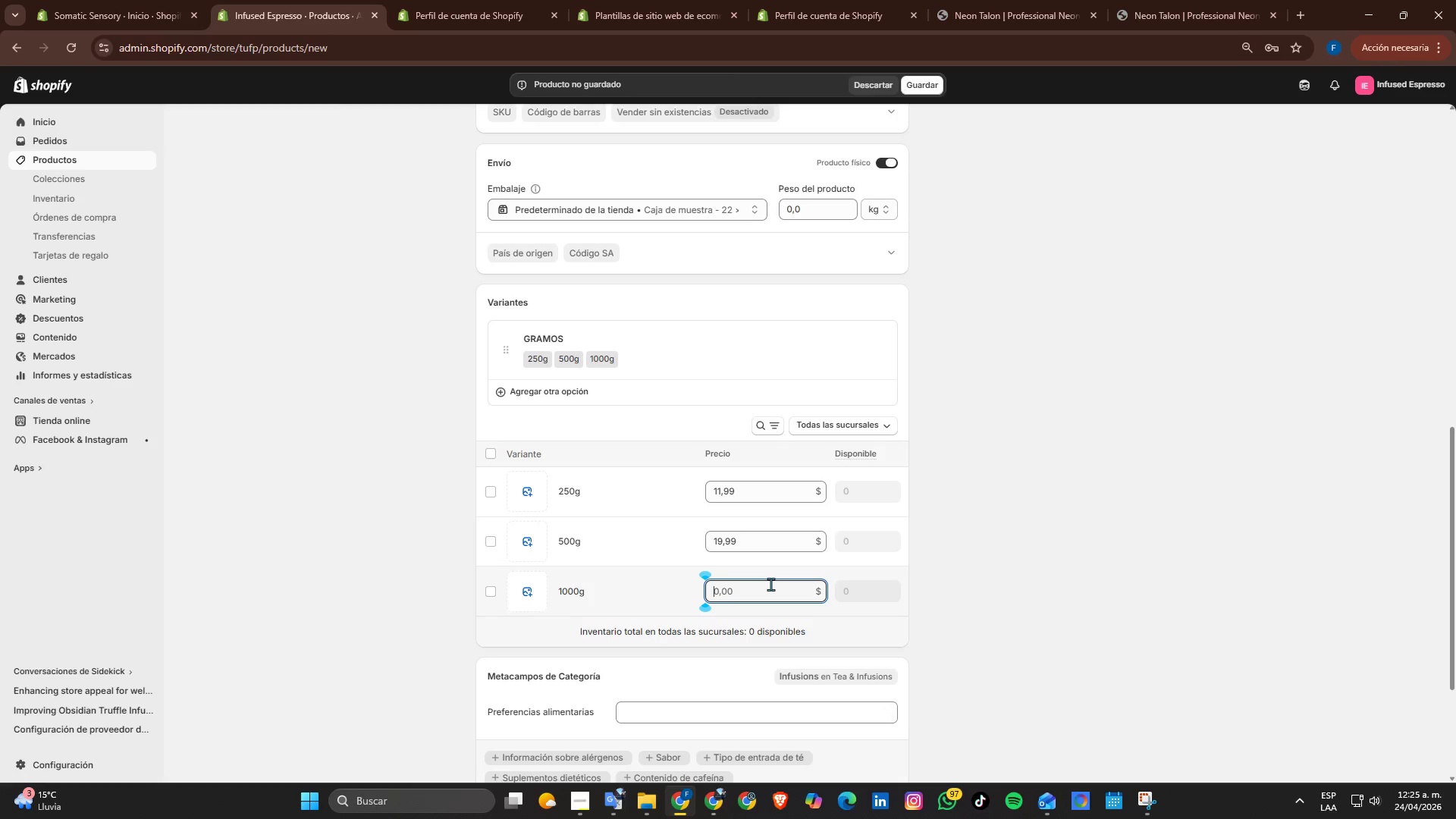 
key(Numpad3)
 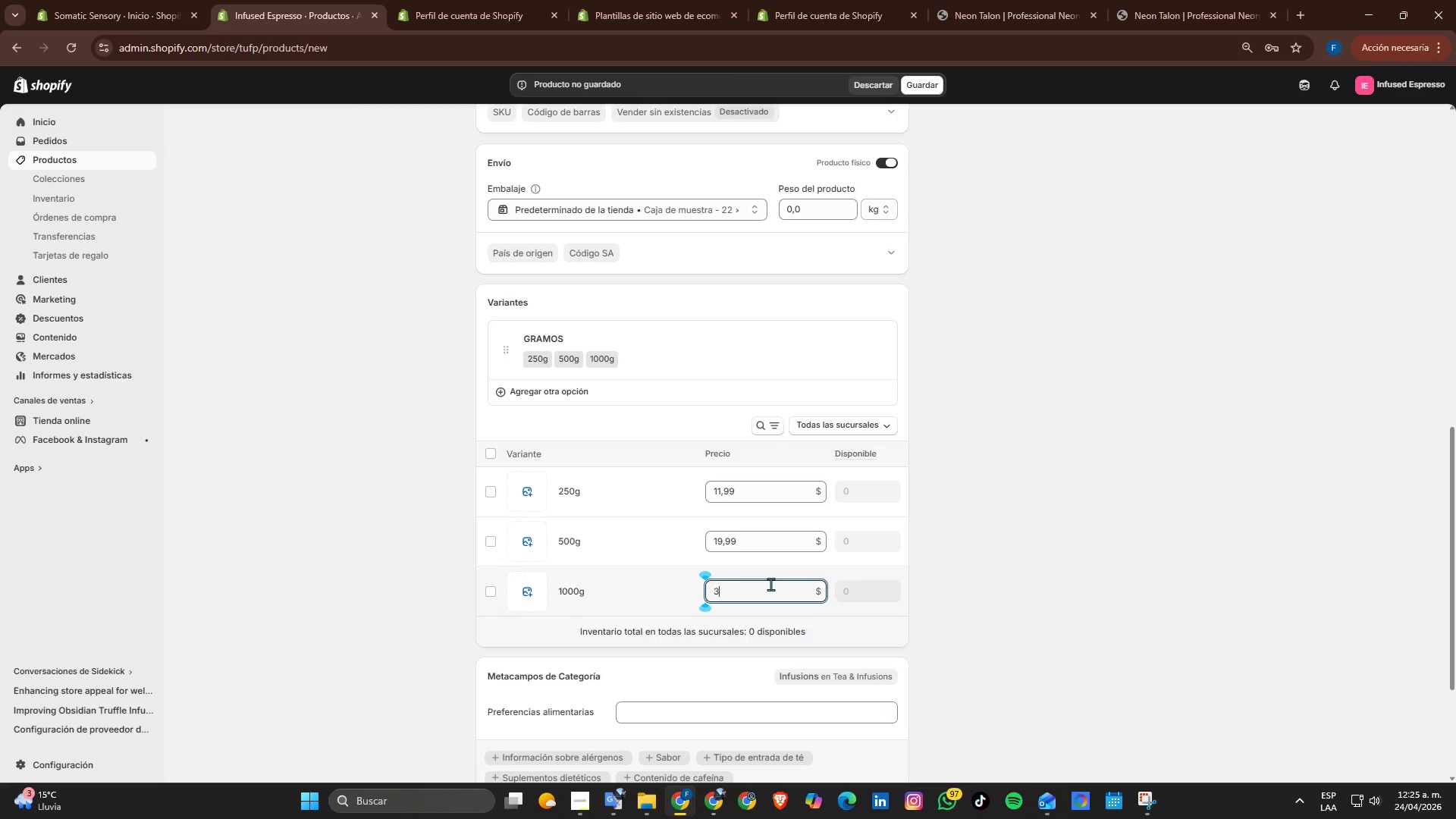 
key(Numpad1)
 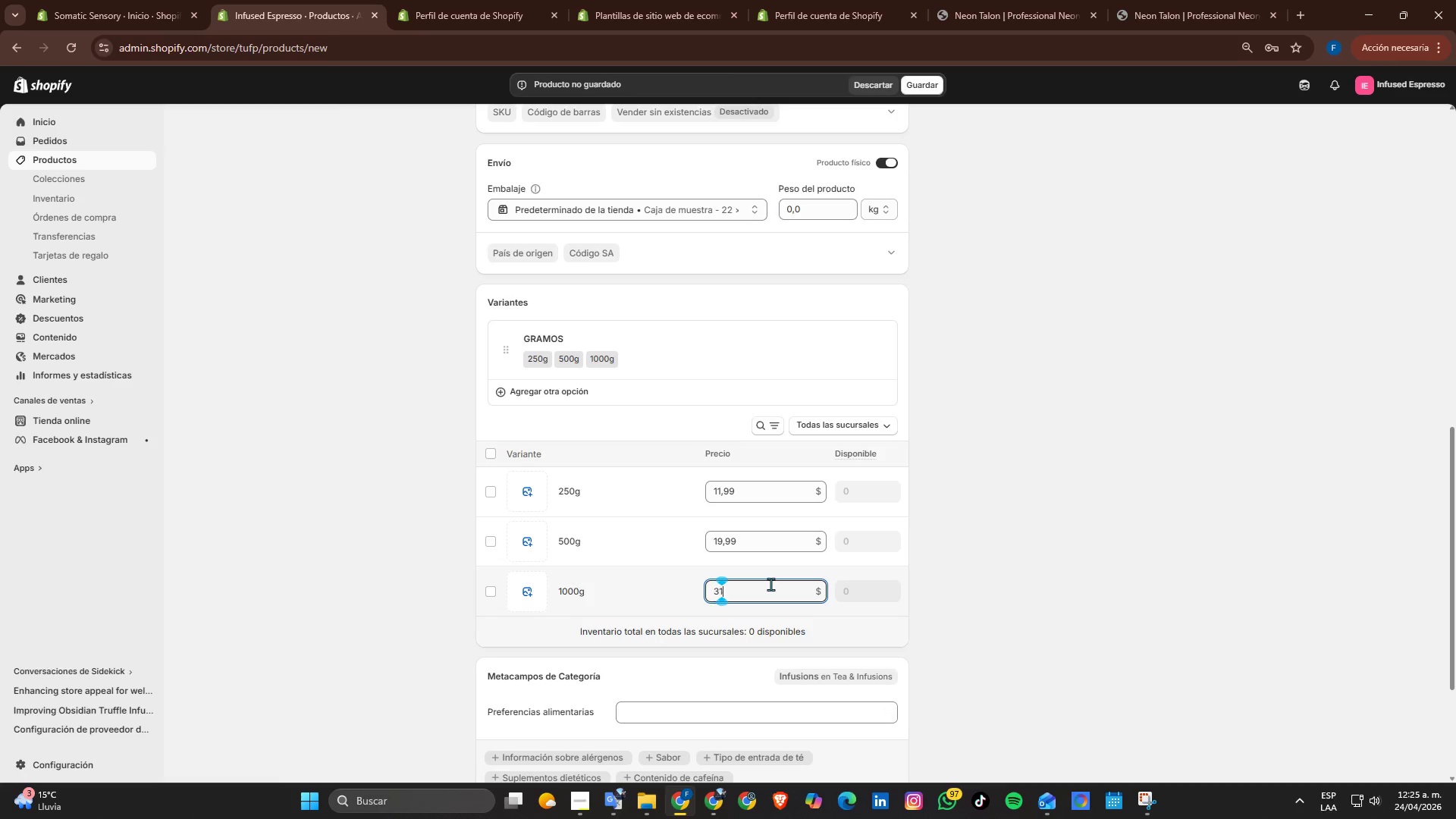 
key(NumpadDecimal)
 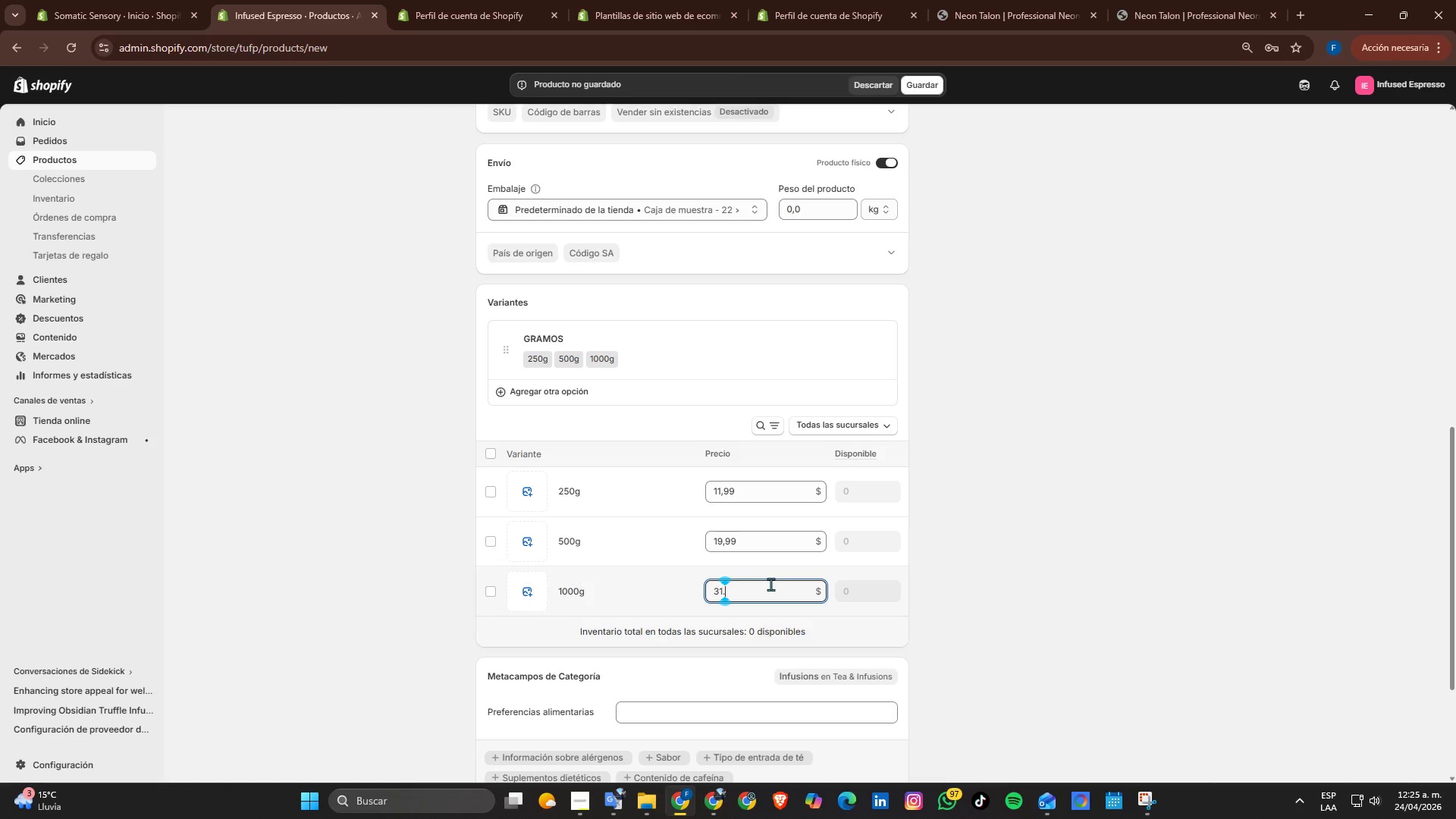 
key(Numpad9)
 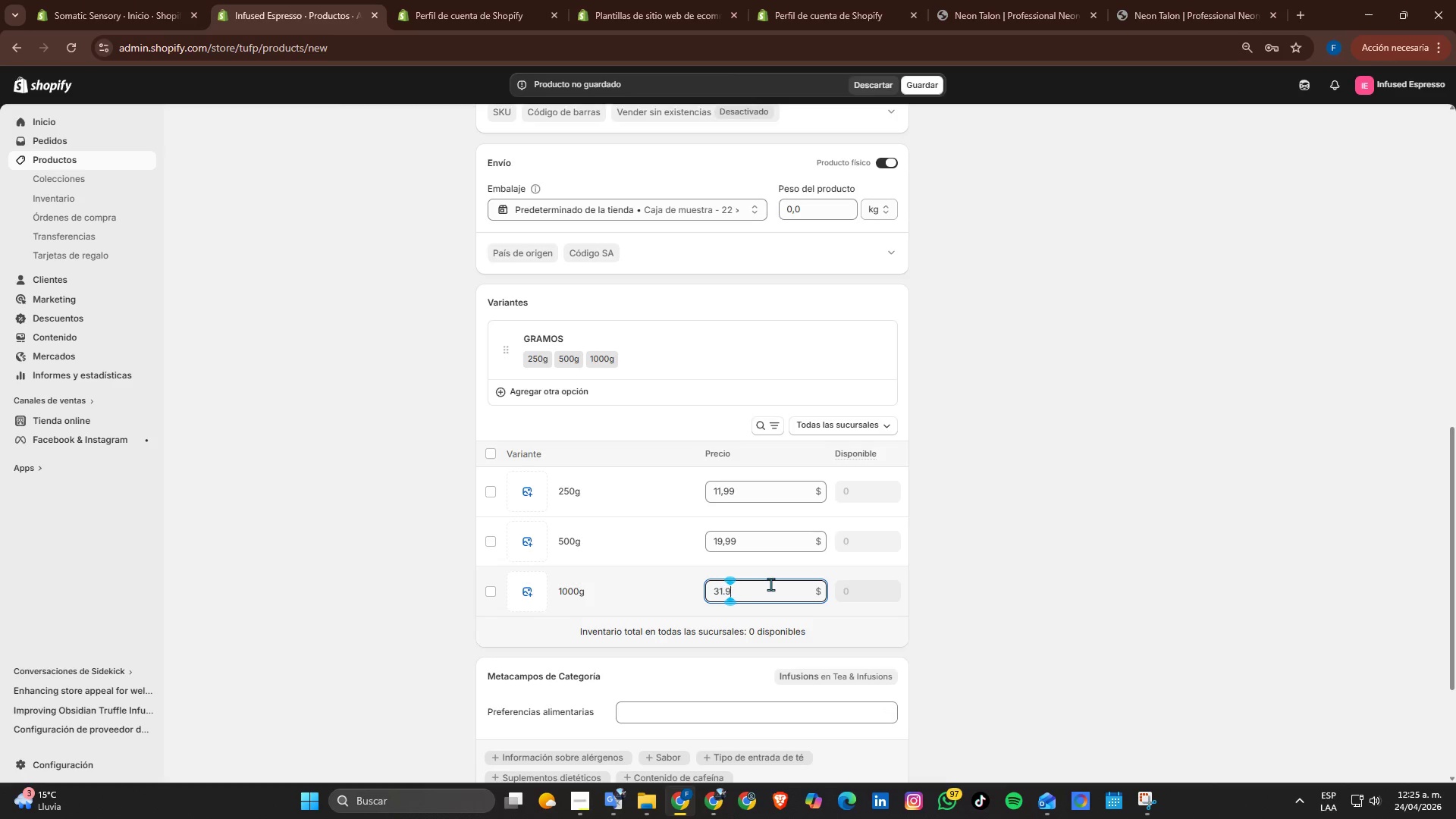 
key(Numpad9)
 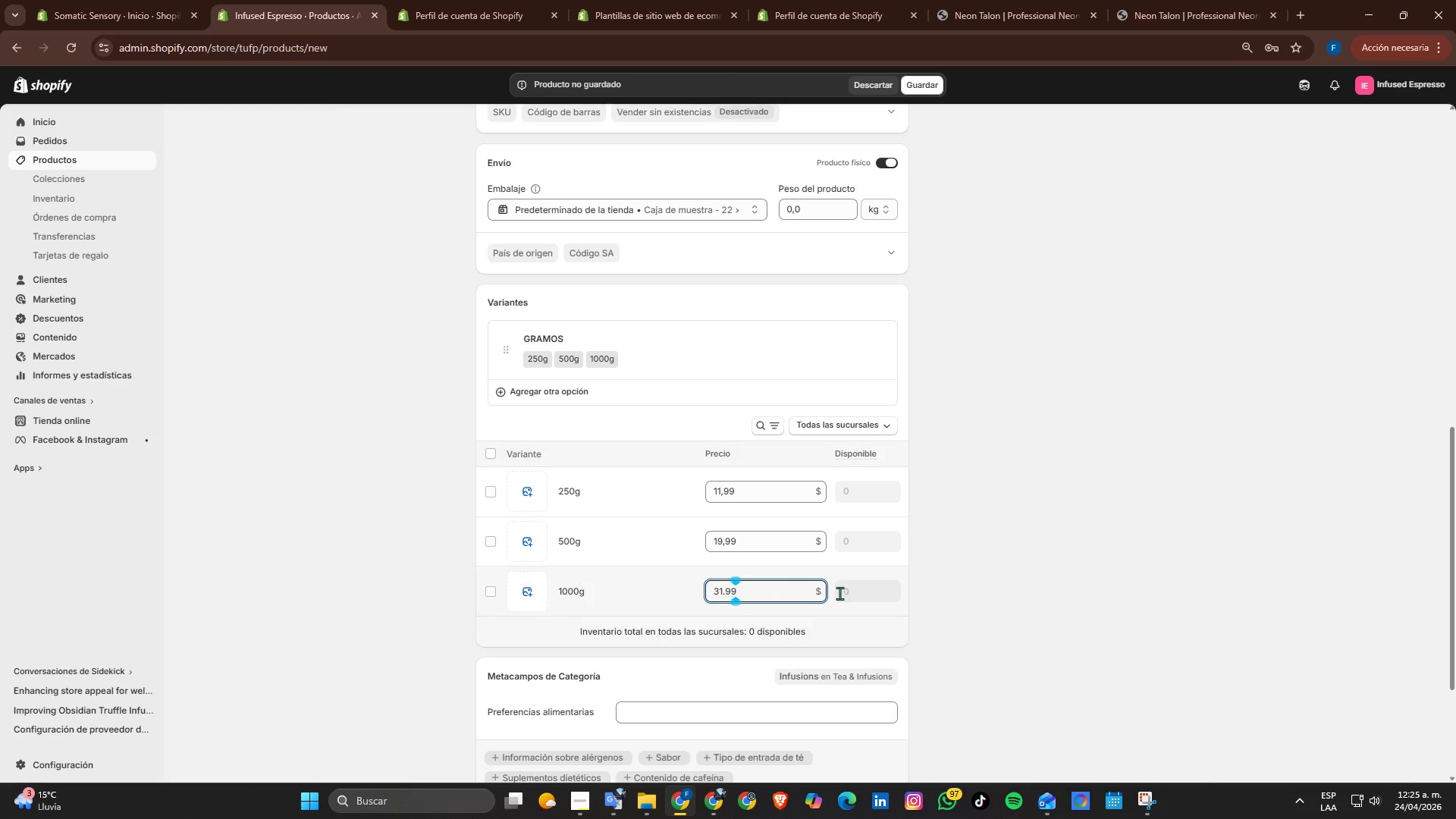 
left_click([1068, 607])
 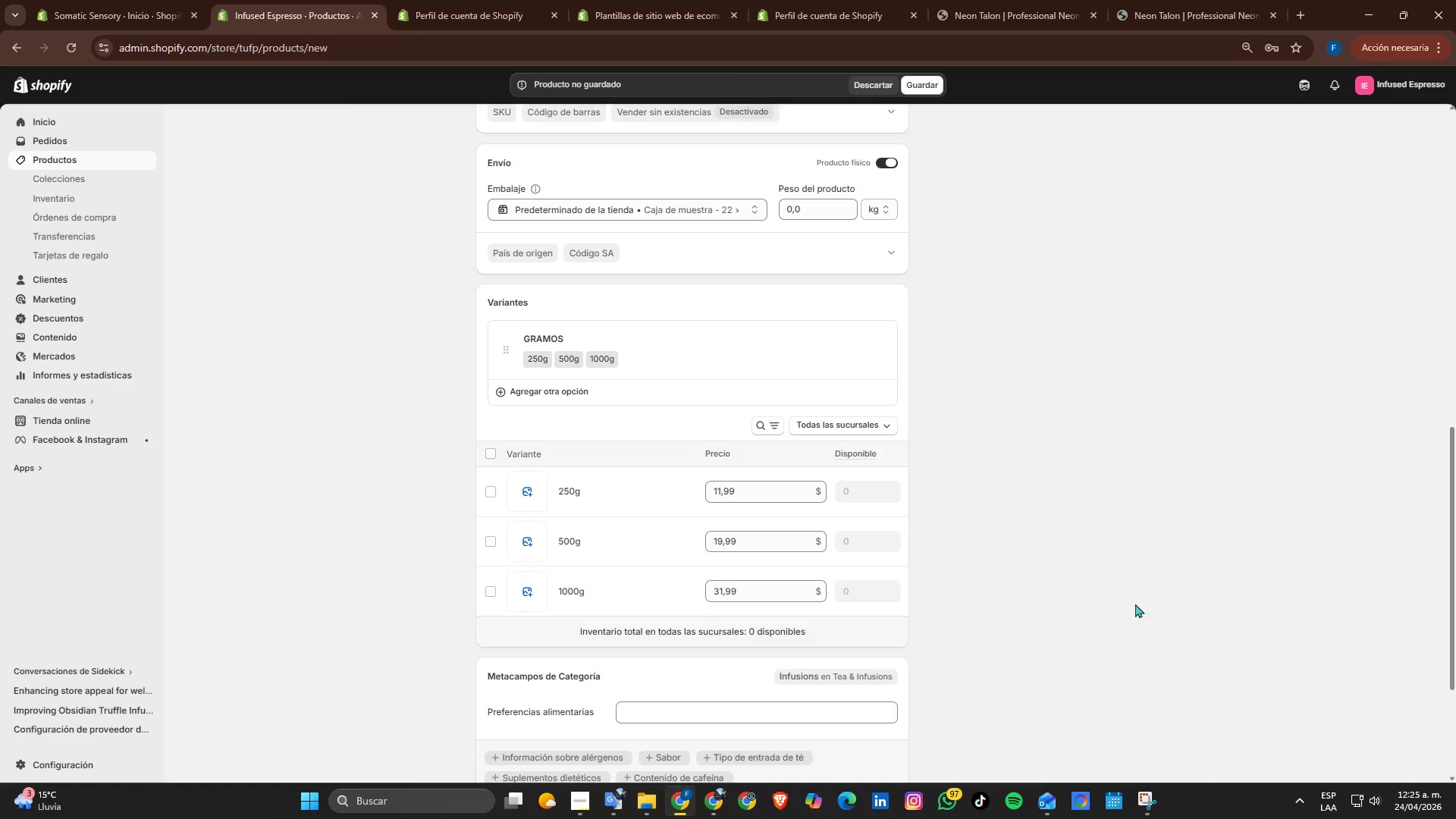 
scroll: coordinate [1136, 604], scroll_direction: down, amount: 2.0
 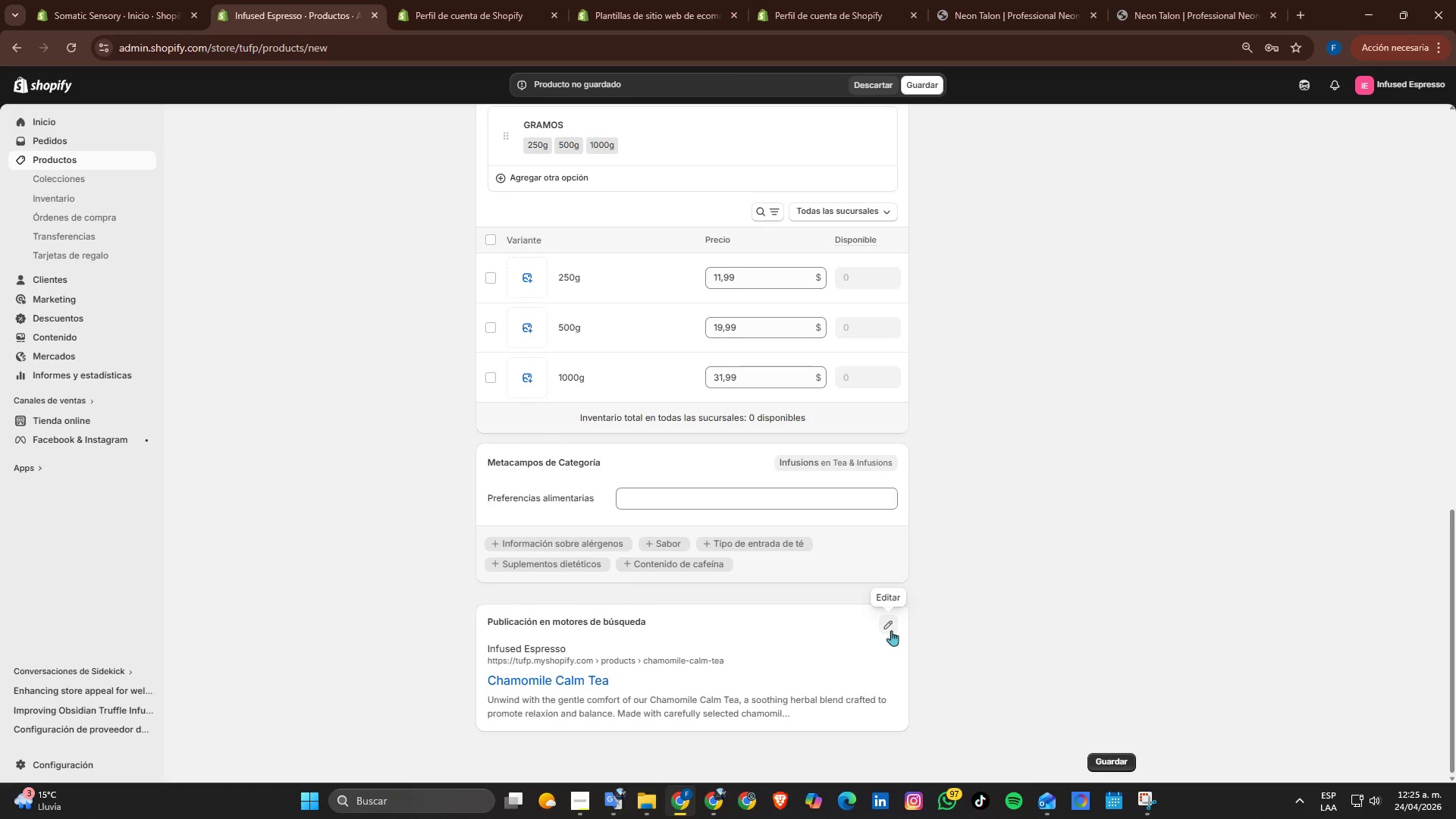 
wait(14.72)
 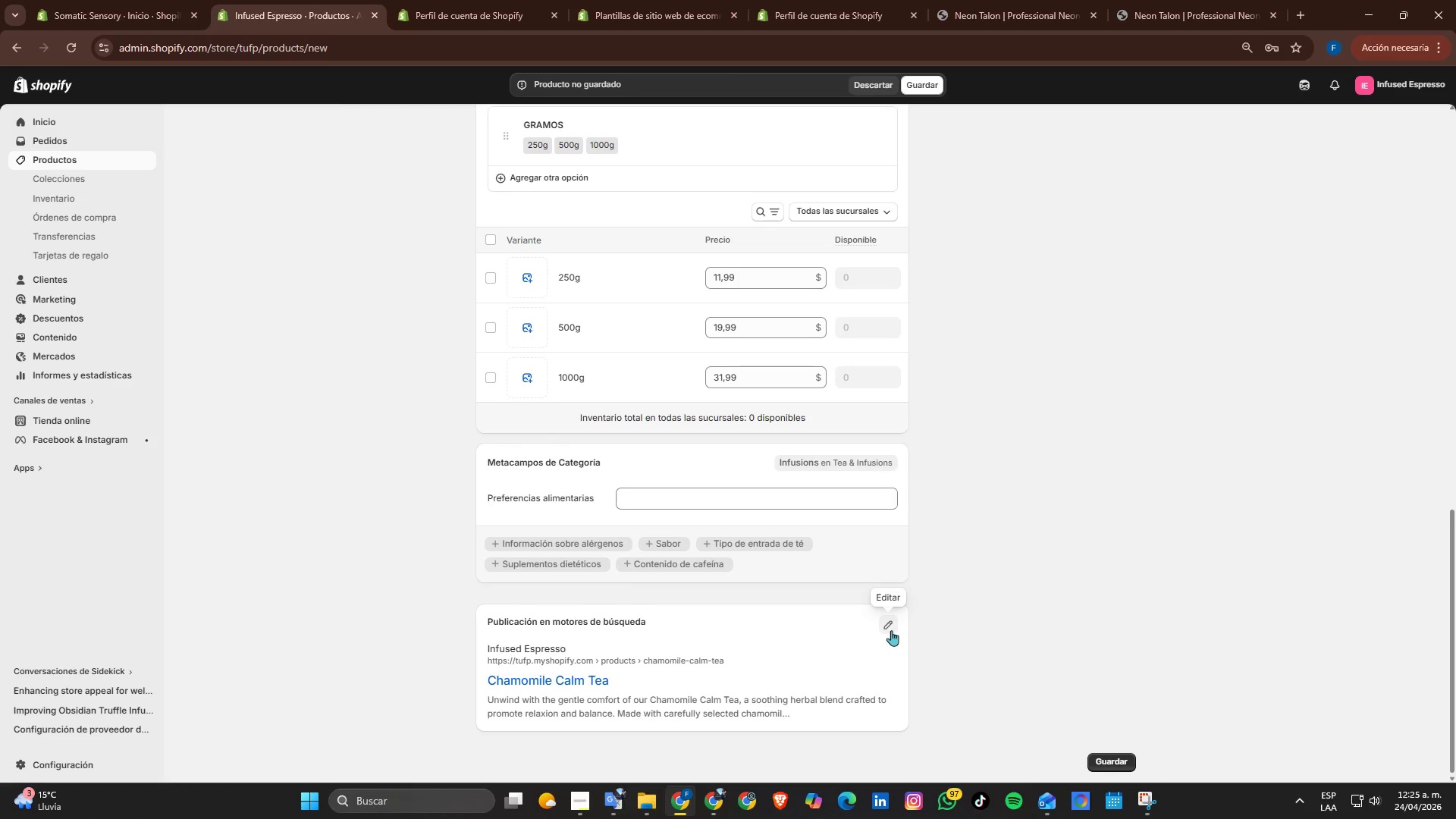 
left_click([886, 630])
 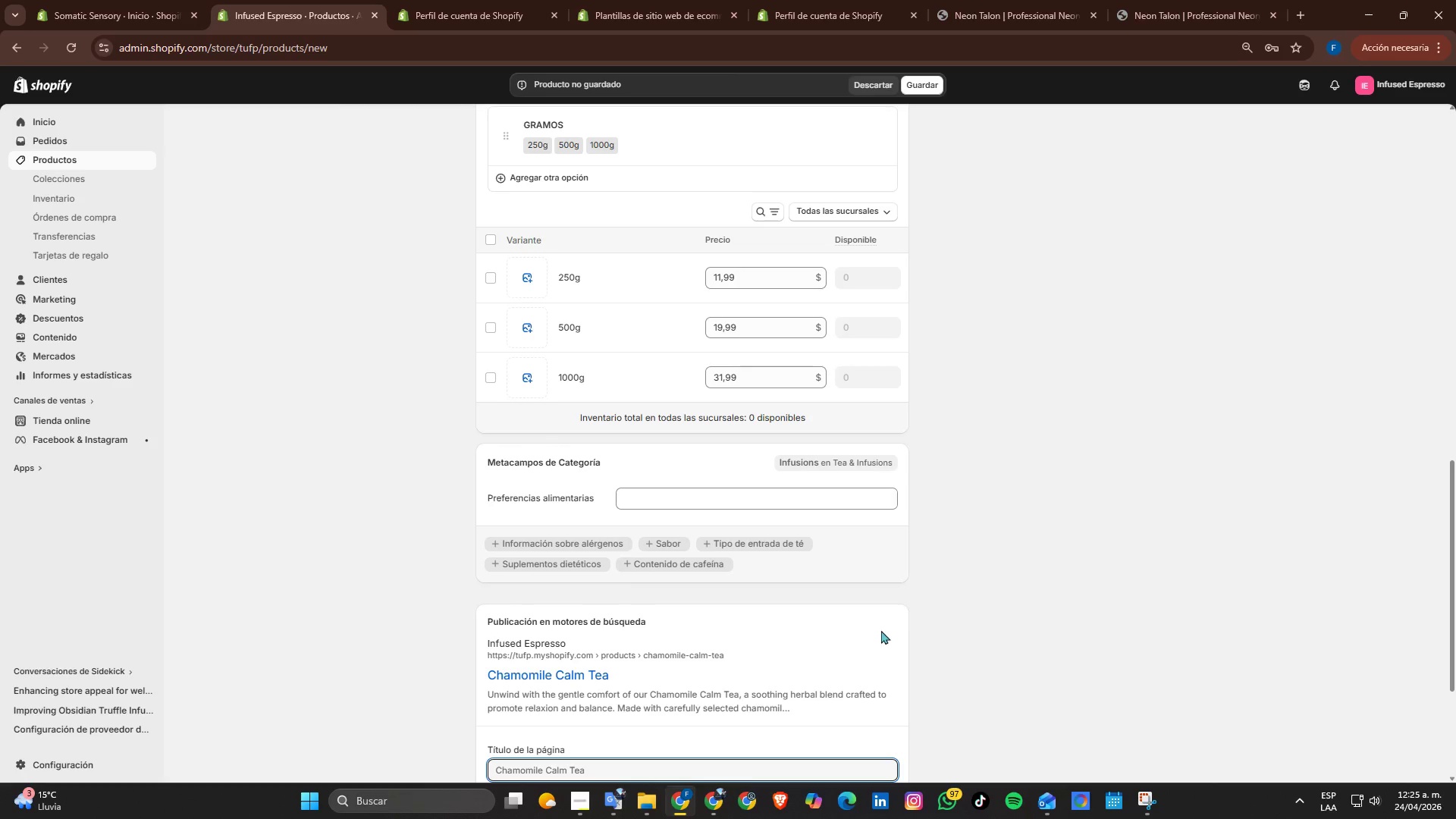 
scroll: coordinate [876, 630], scroll_direction: down, amount: 2.0
 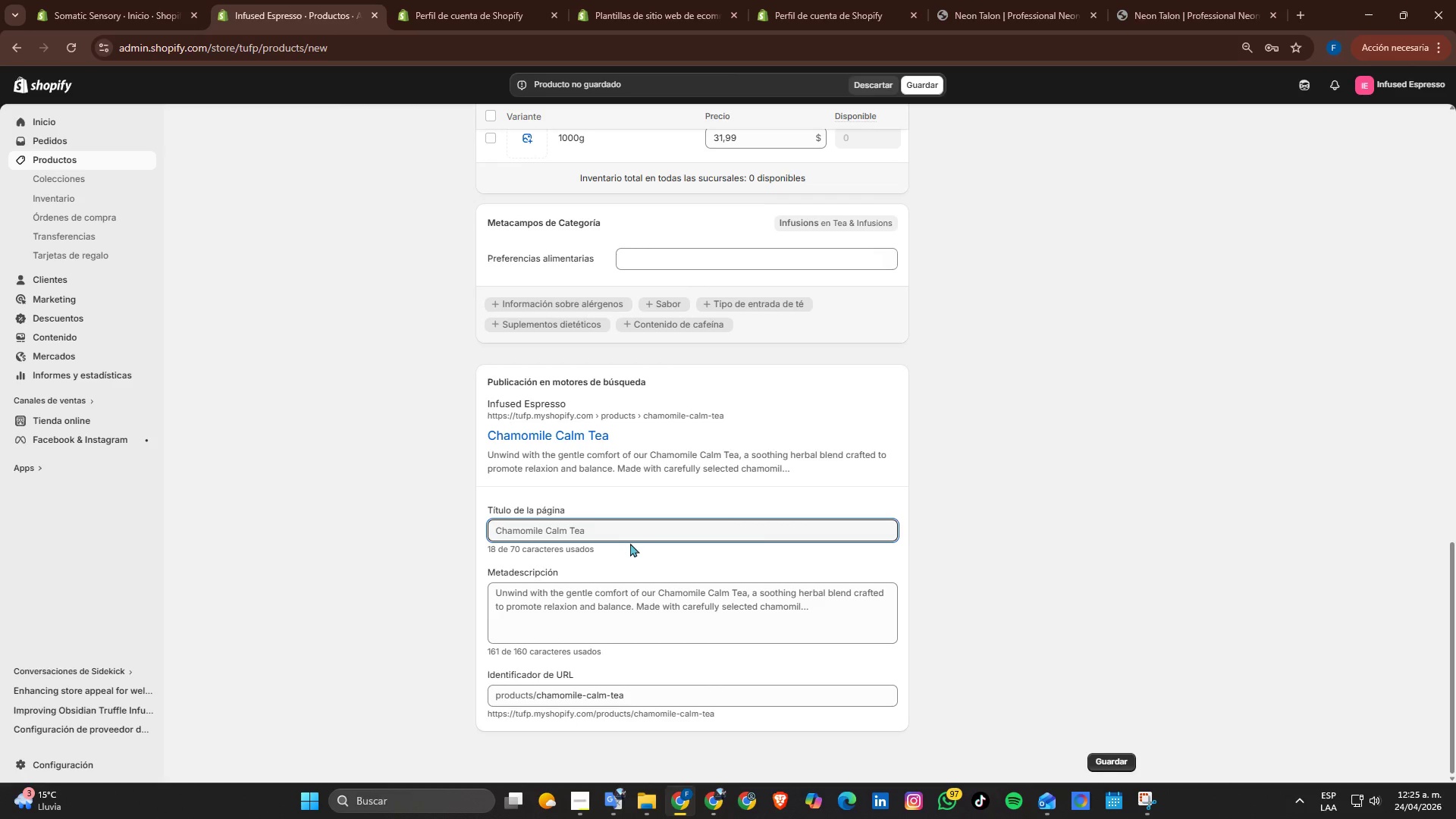 
double_click([630, 534])
 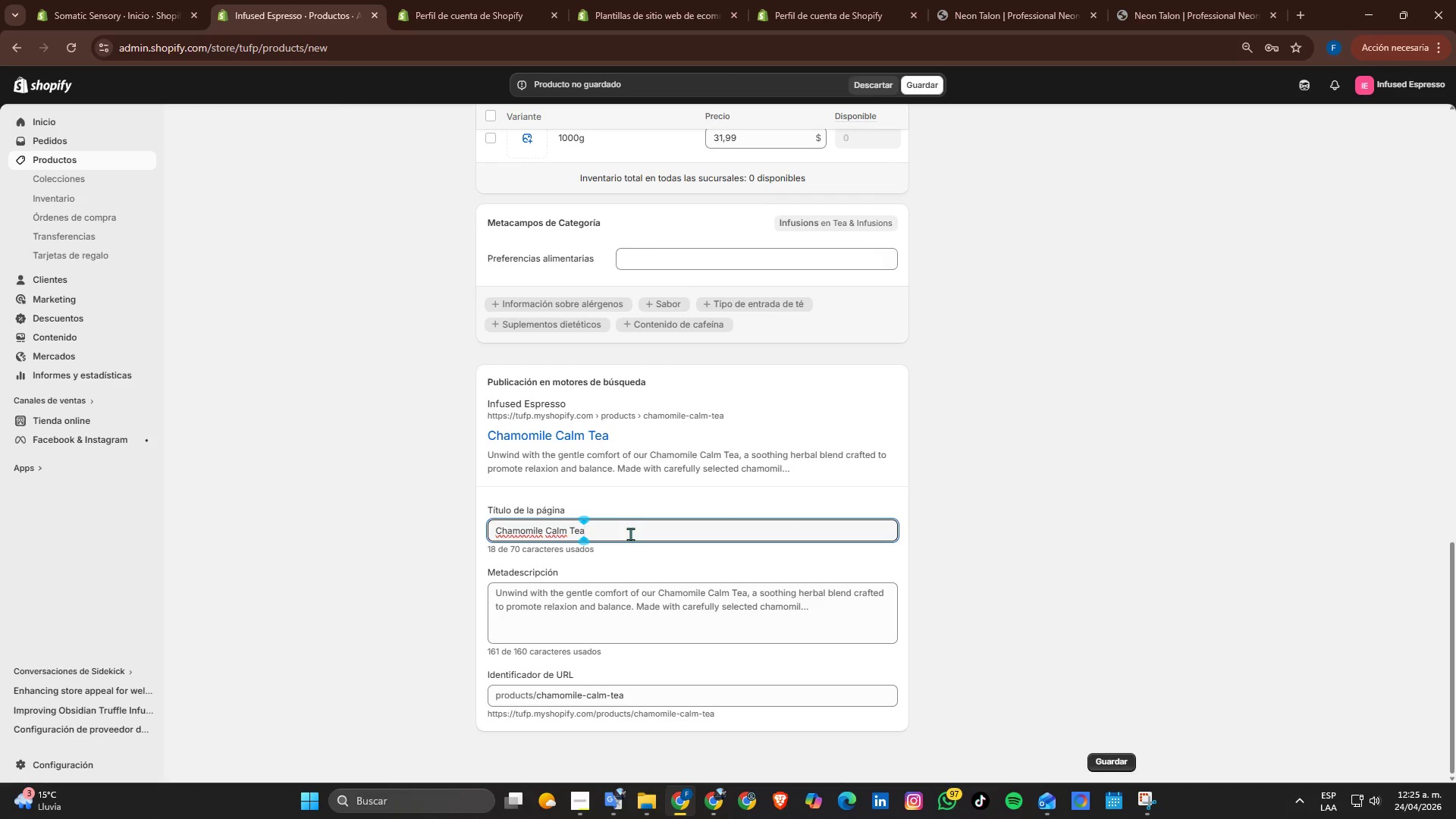 
key(Space)
 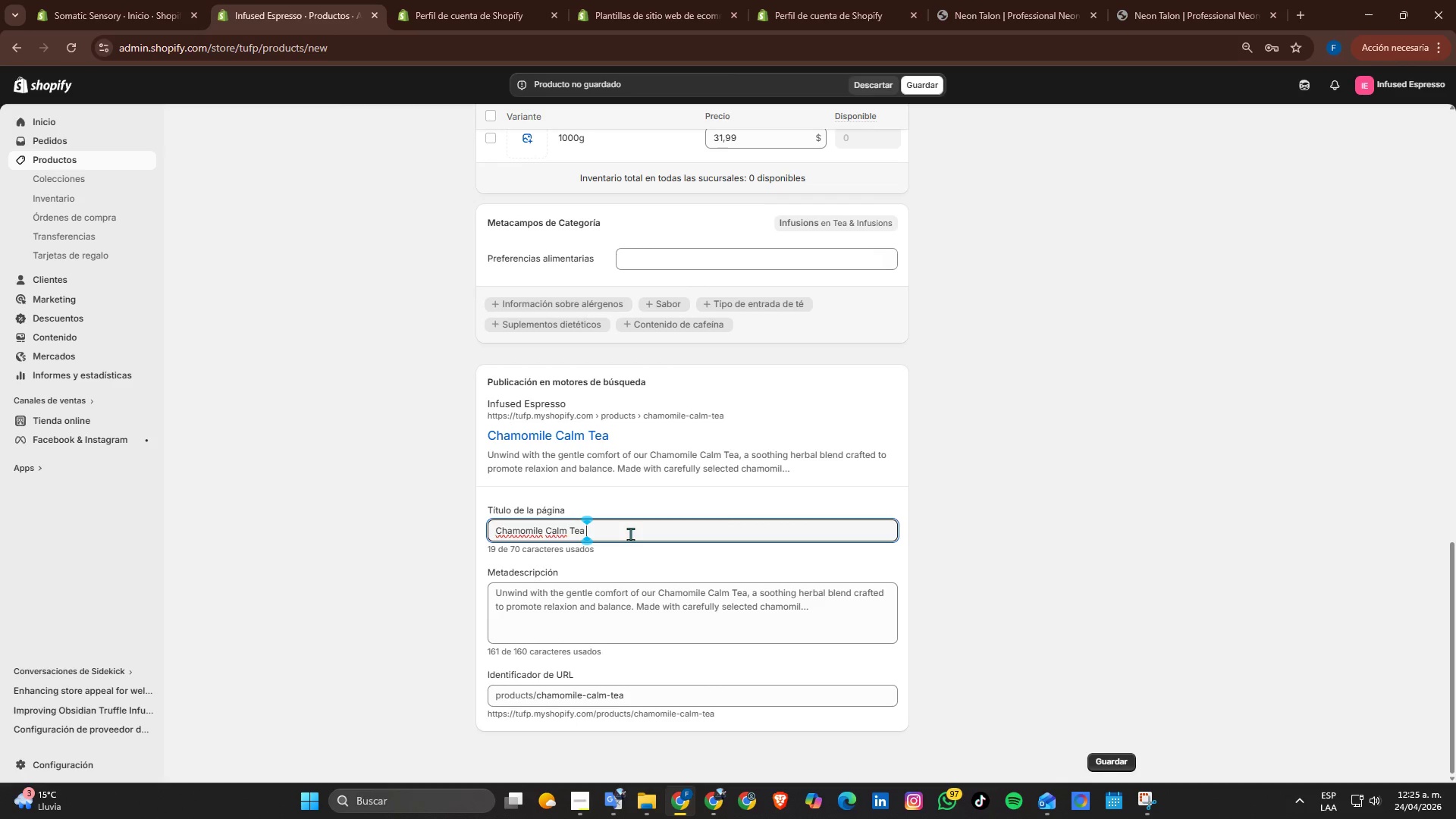 
key(Backslash)
 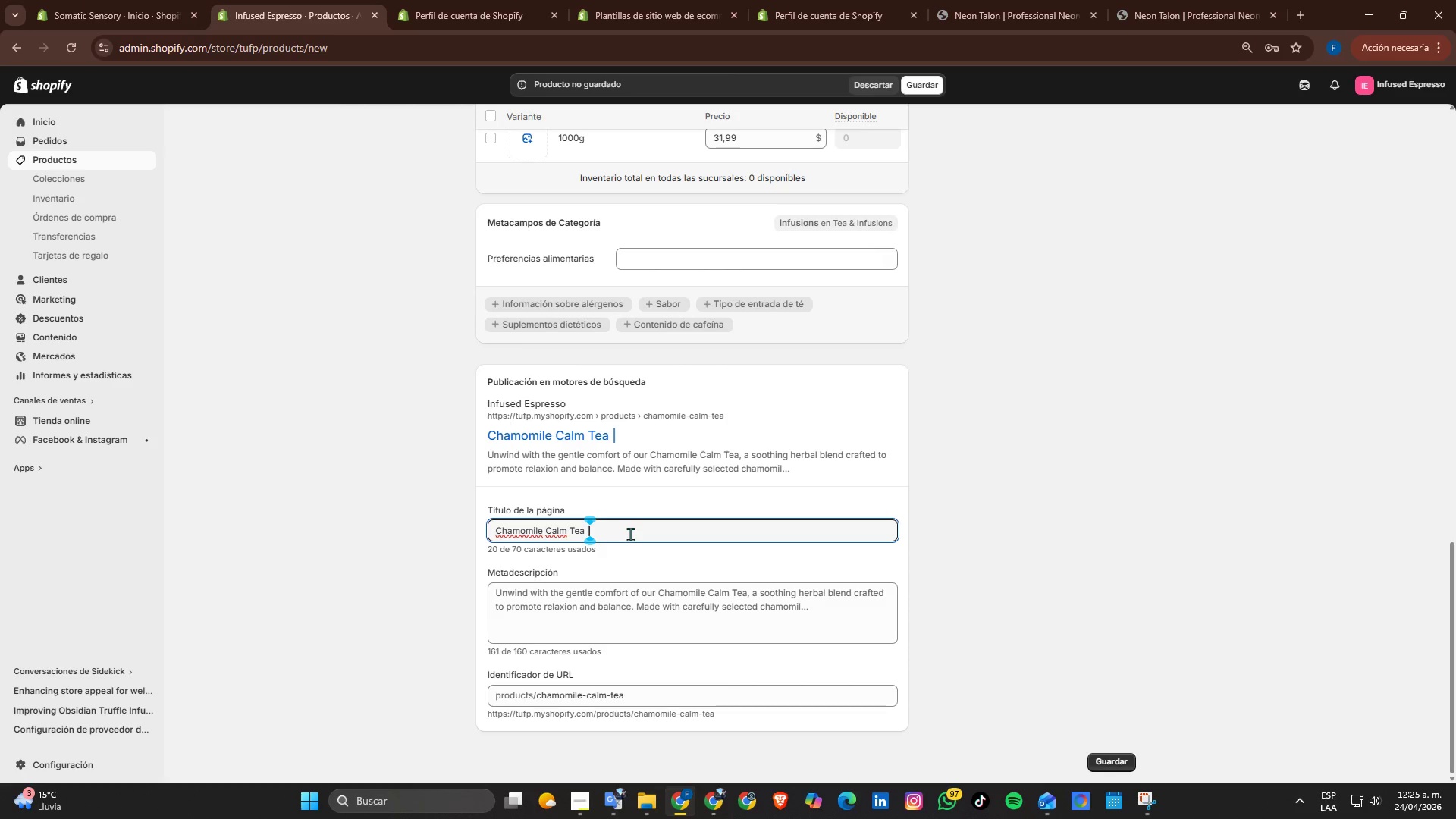 
type(Her)
key(Backspace)
key(Backspace)
key(Backspace)
type( Herbal Relaxation Tea Blend)
 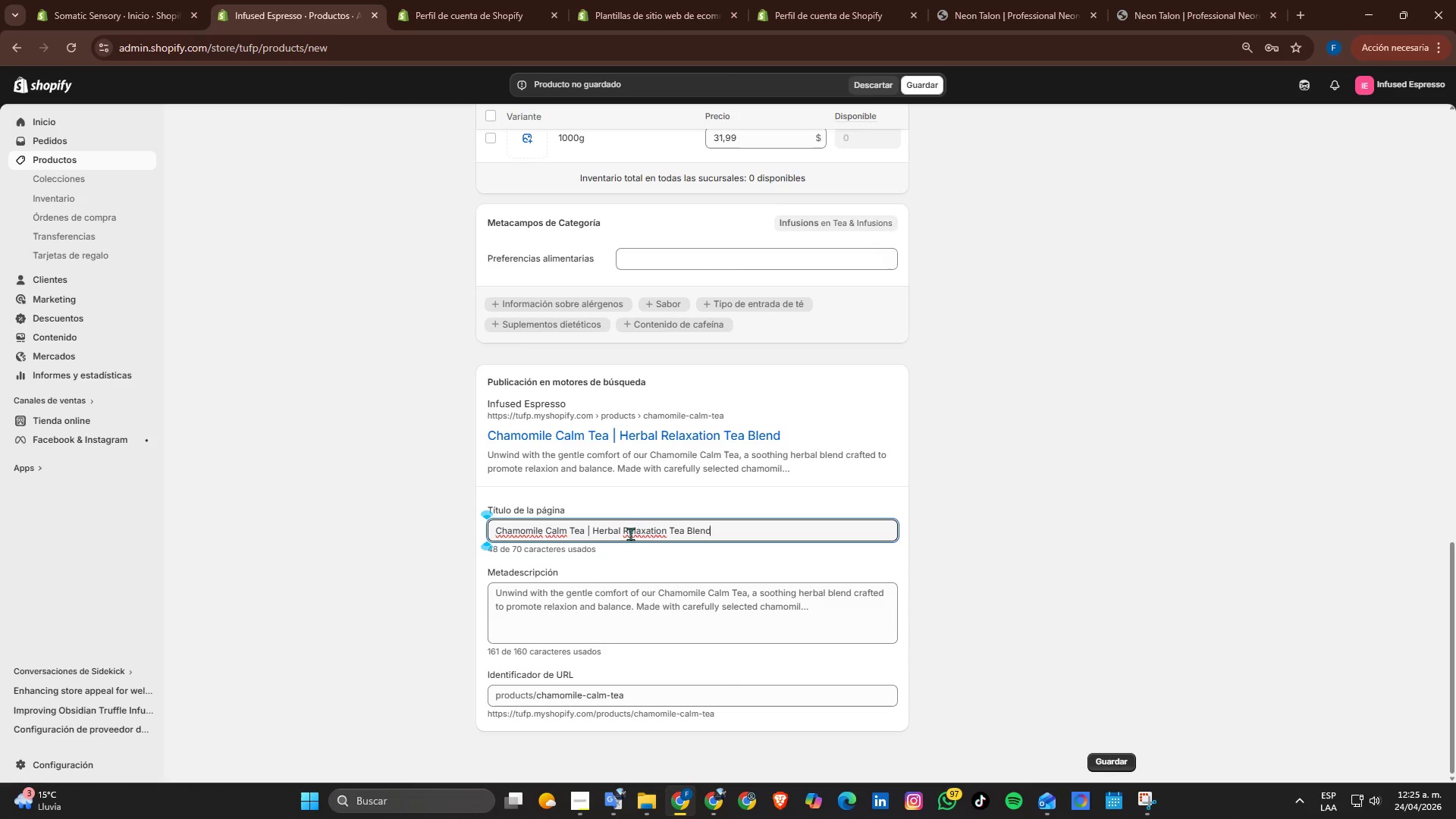 
wait(7.16)
 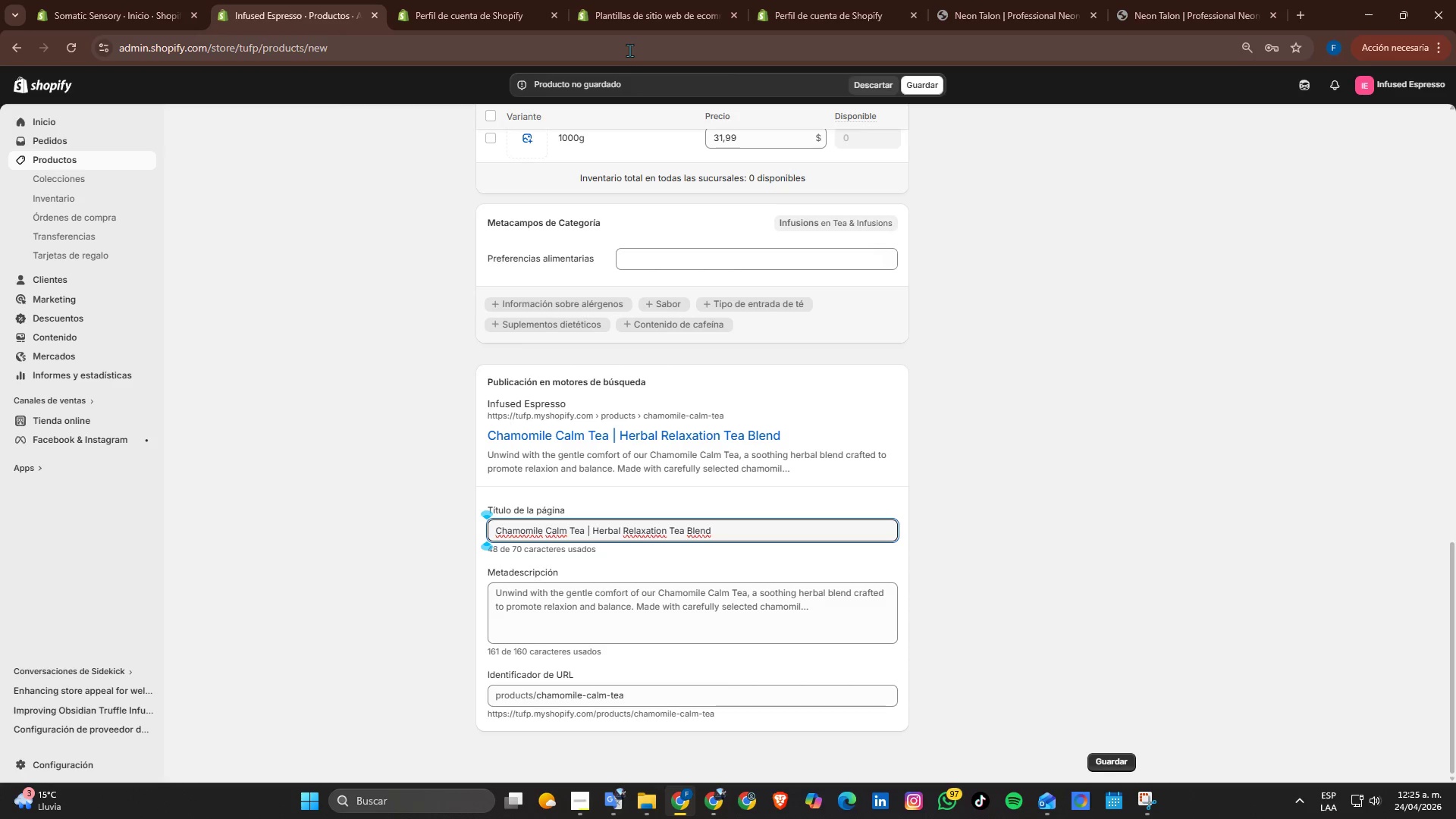 
left_click([688, 591])
 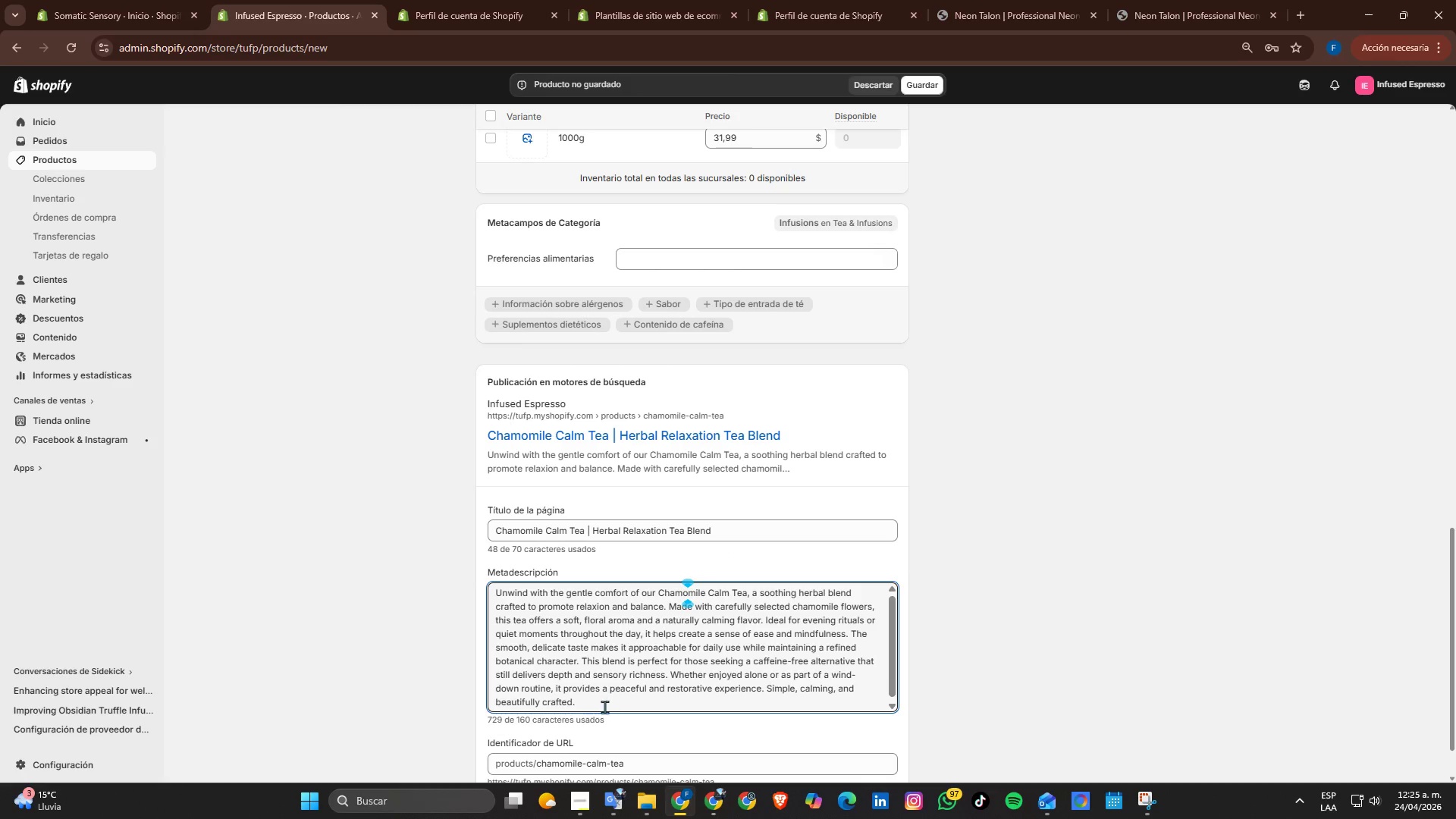 
left_click_drag(start_coordinate=[595, 708], to_coordinate=[437, 537])
 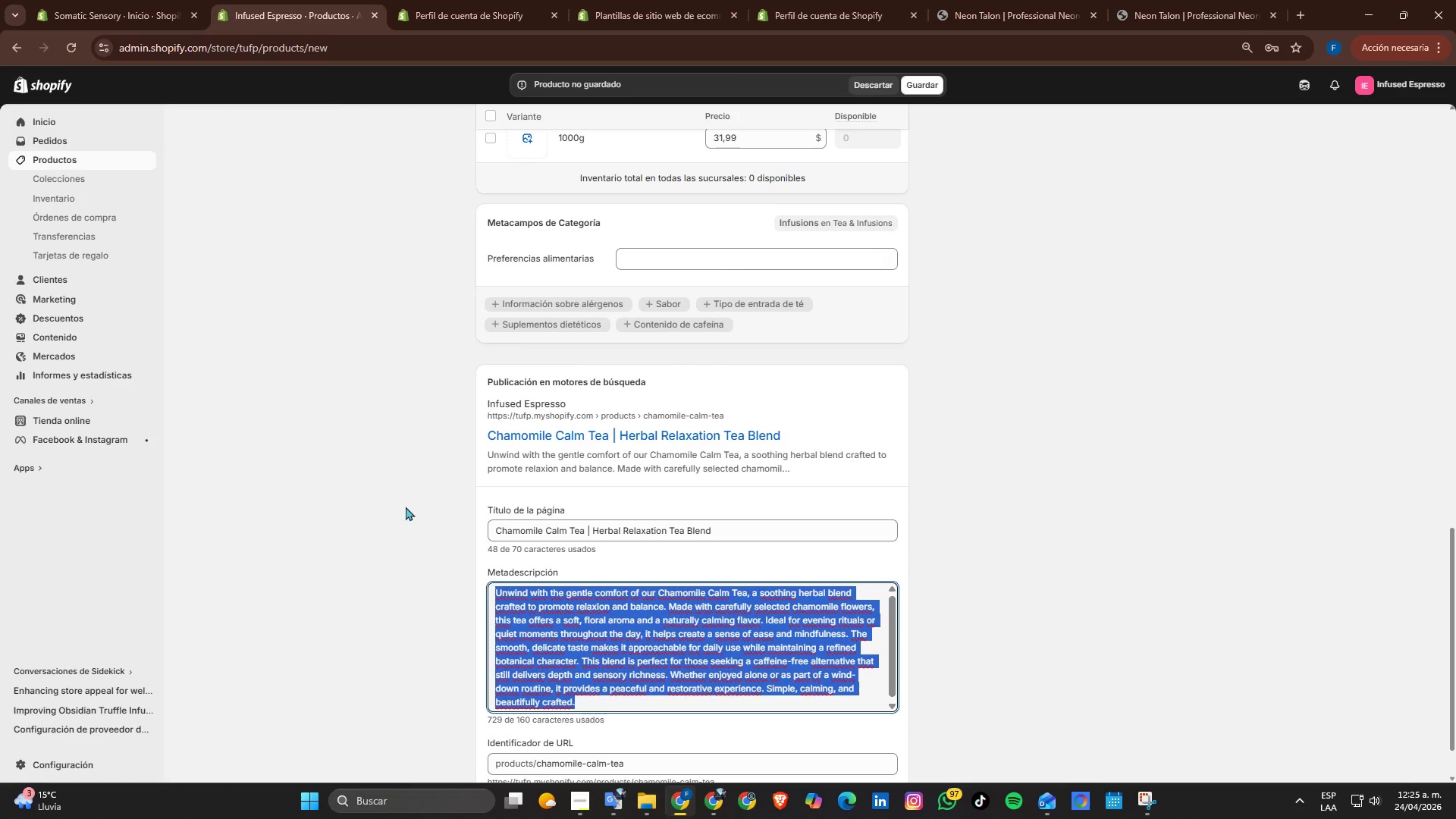 
type(Herbal Chamomile tea designed for relaxation )
key(Backspace)
type(. Smooth, calming and naturally s)
 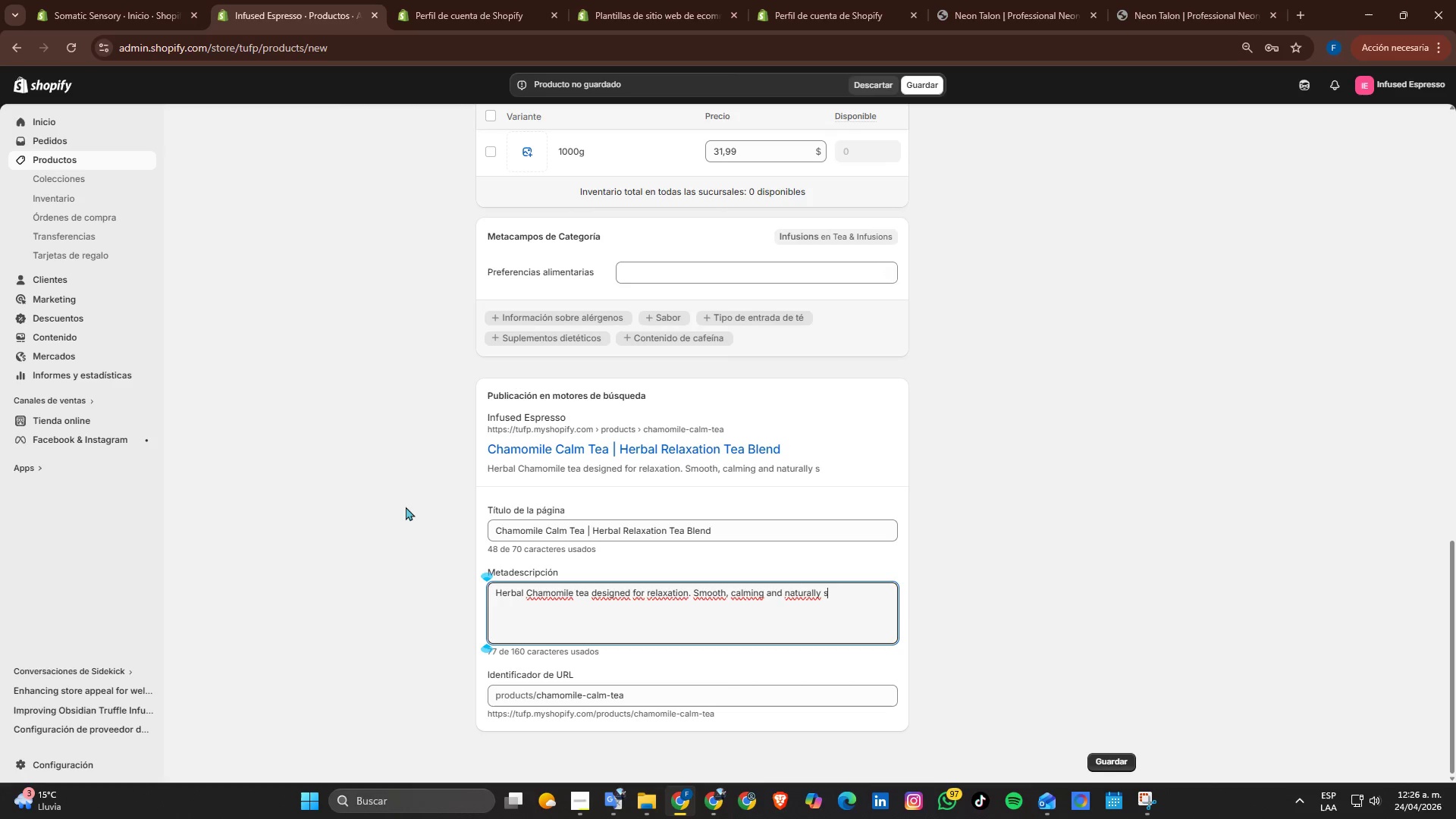 
wait(6.2)
 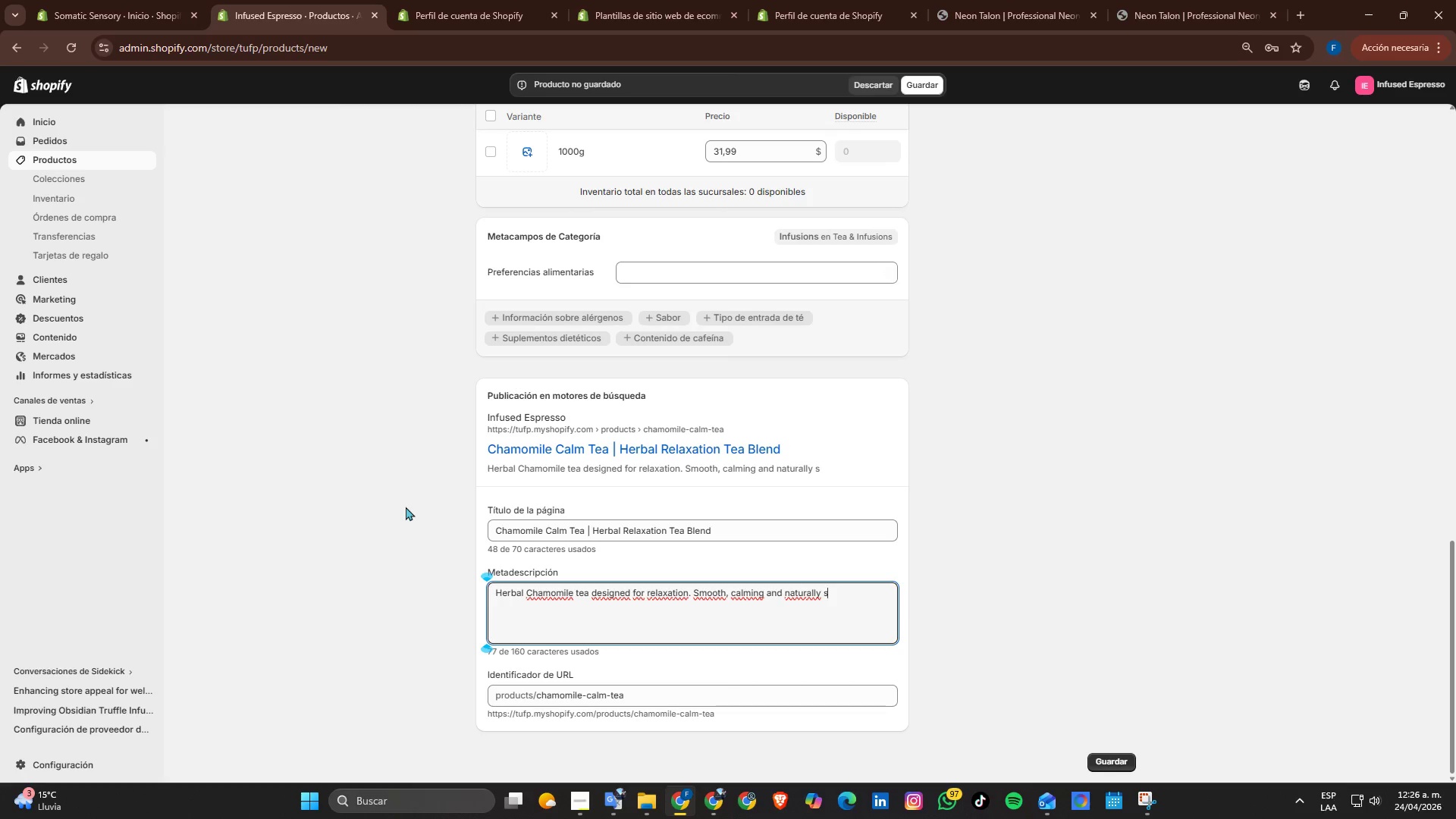 
type(oothing for evening rituals and mind )
key(Backspace)
type(ful moments.)
 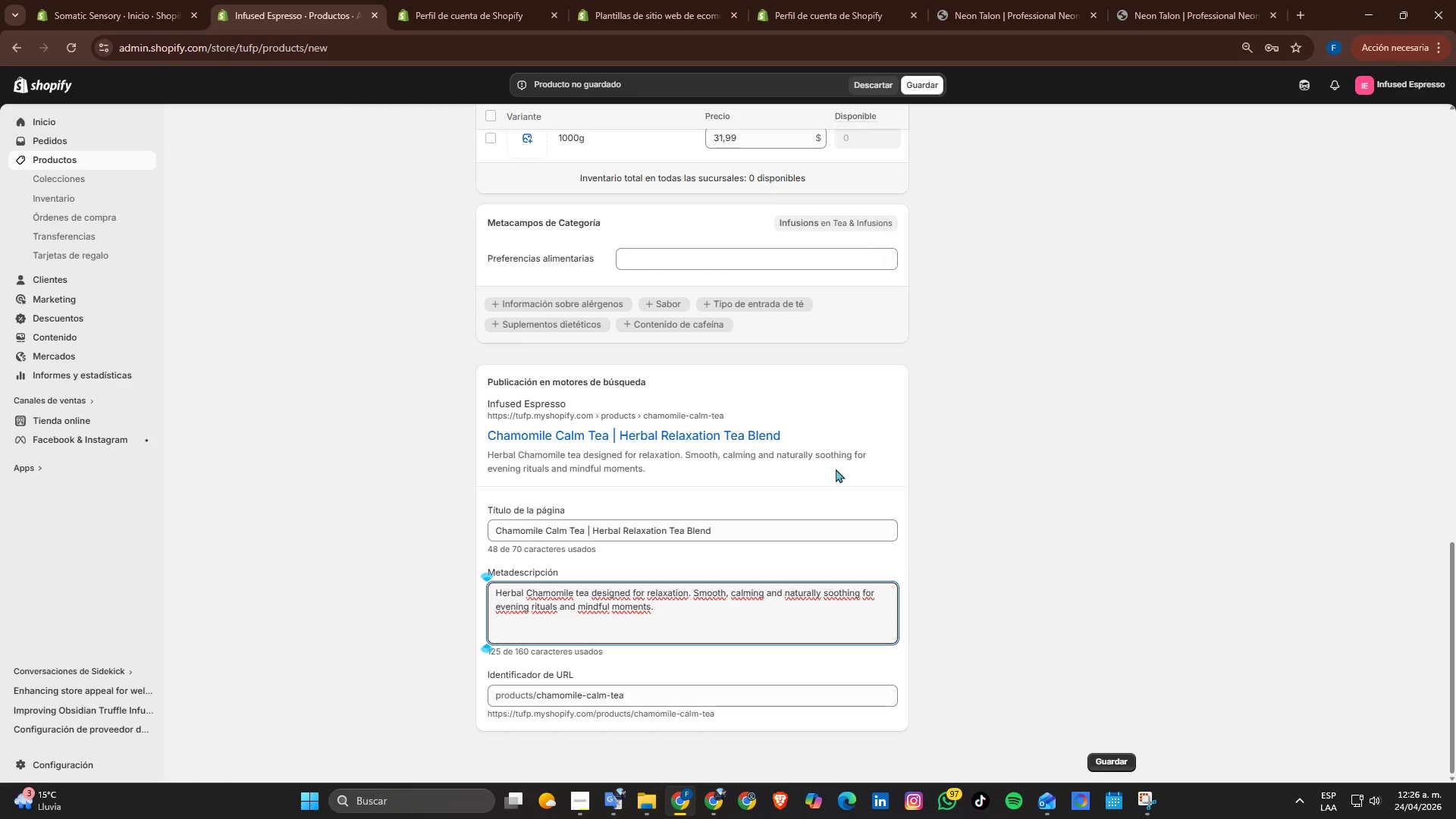 
wait(12.08)
 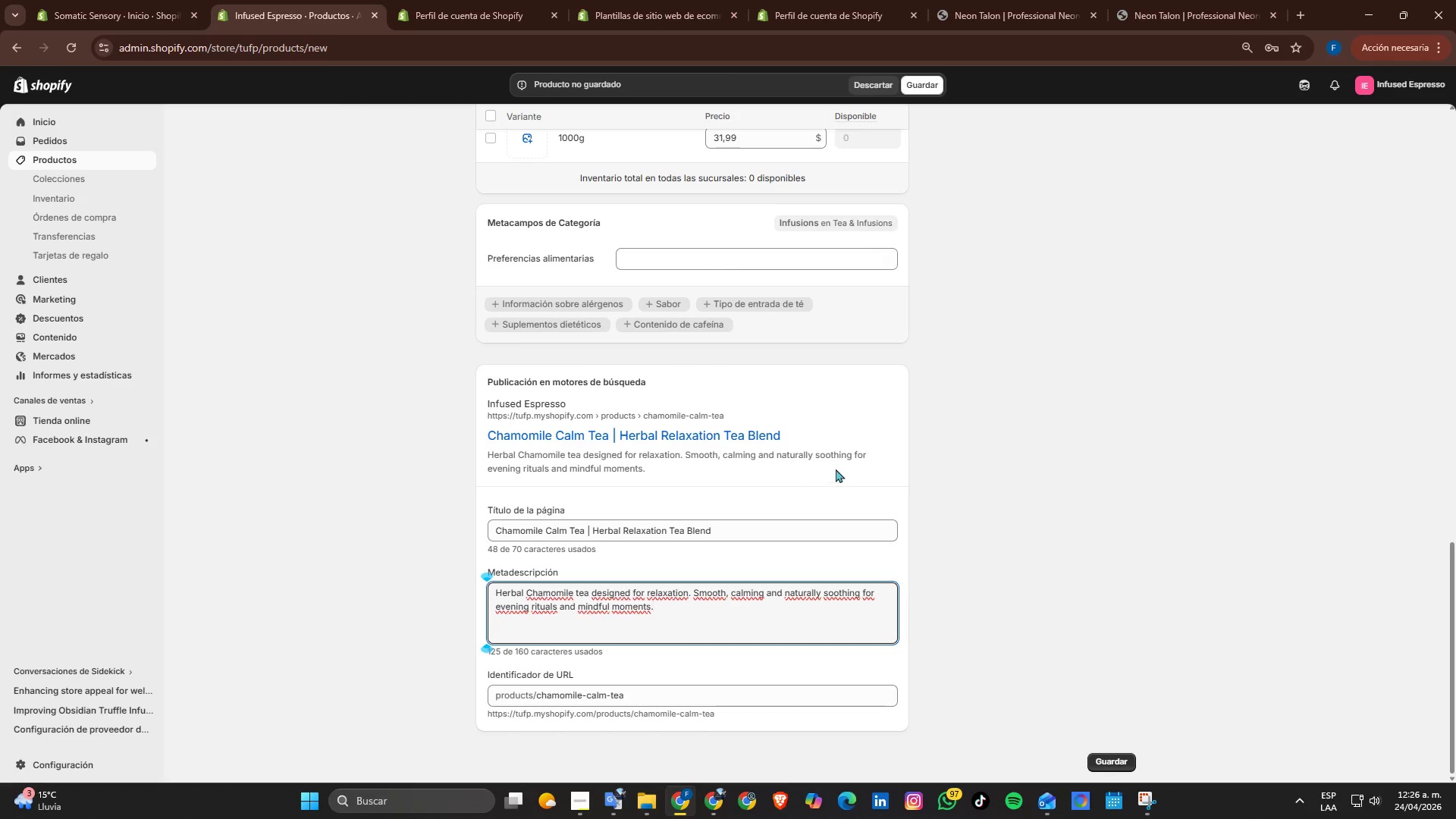 
scroll: coordinate [984, 717], scroll_direction: down, amount: 1.0
 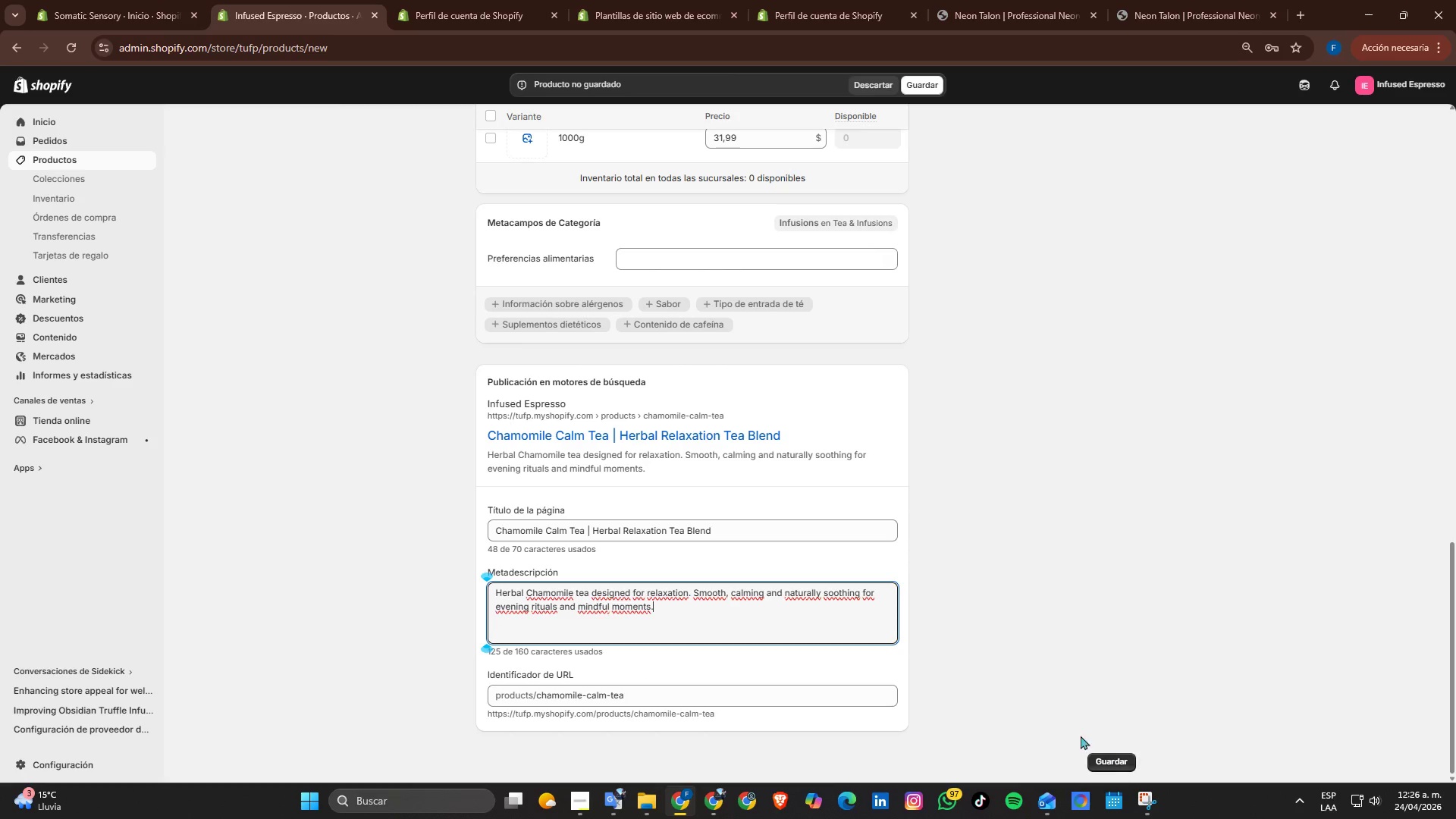 
scroll: coordinate [1081, 704], scroll_direction: none, amount: 0.0
 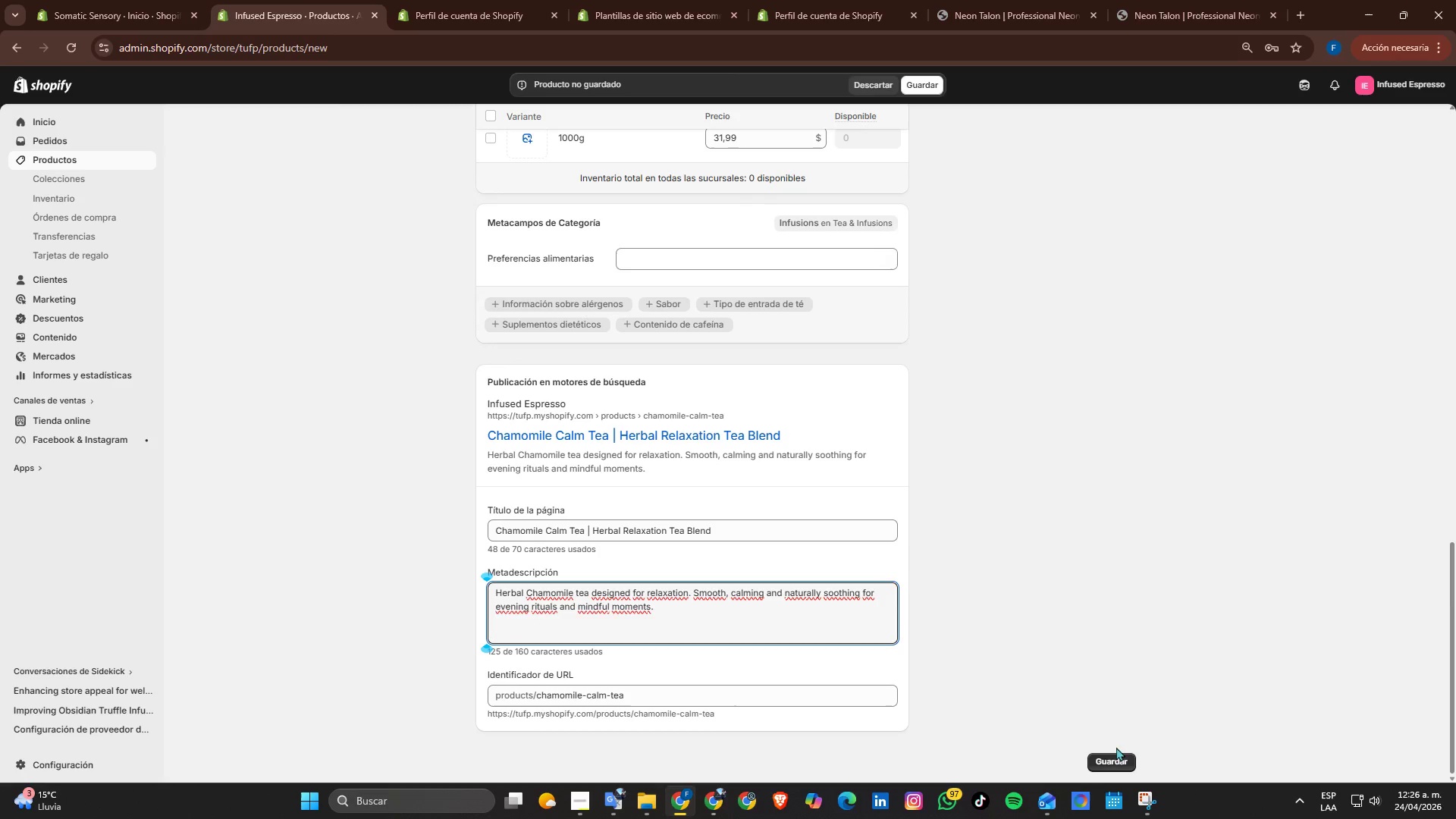 
left_click([1104, 764])
 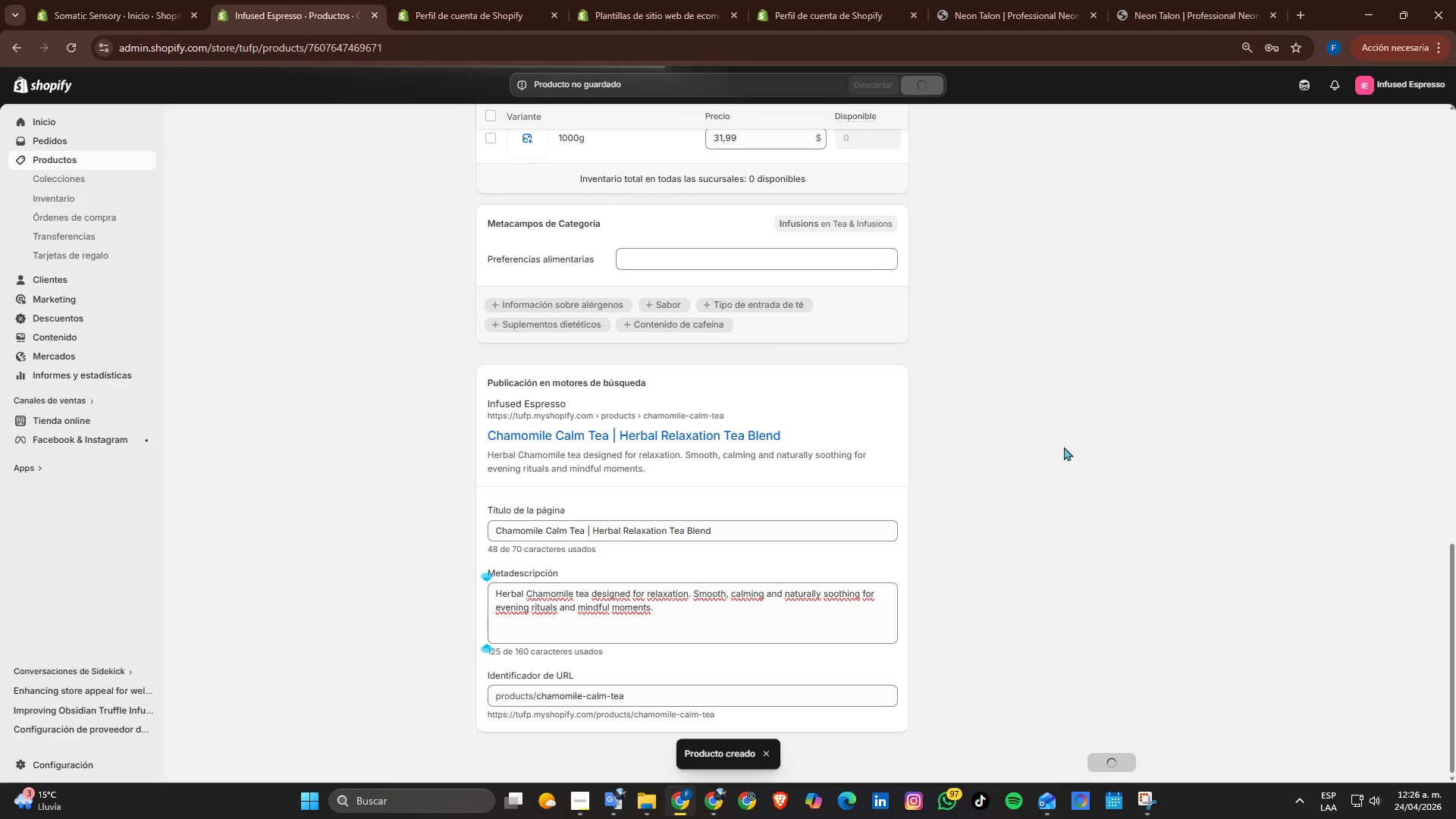 
wait(5.12)
 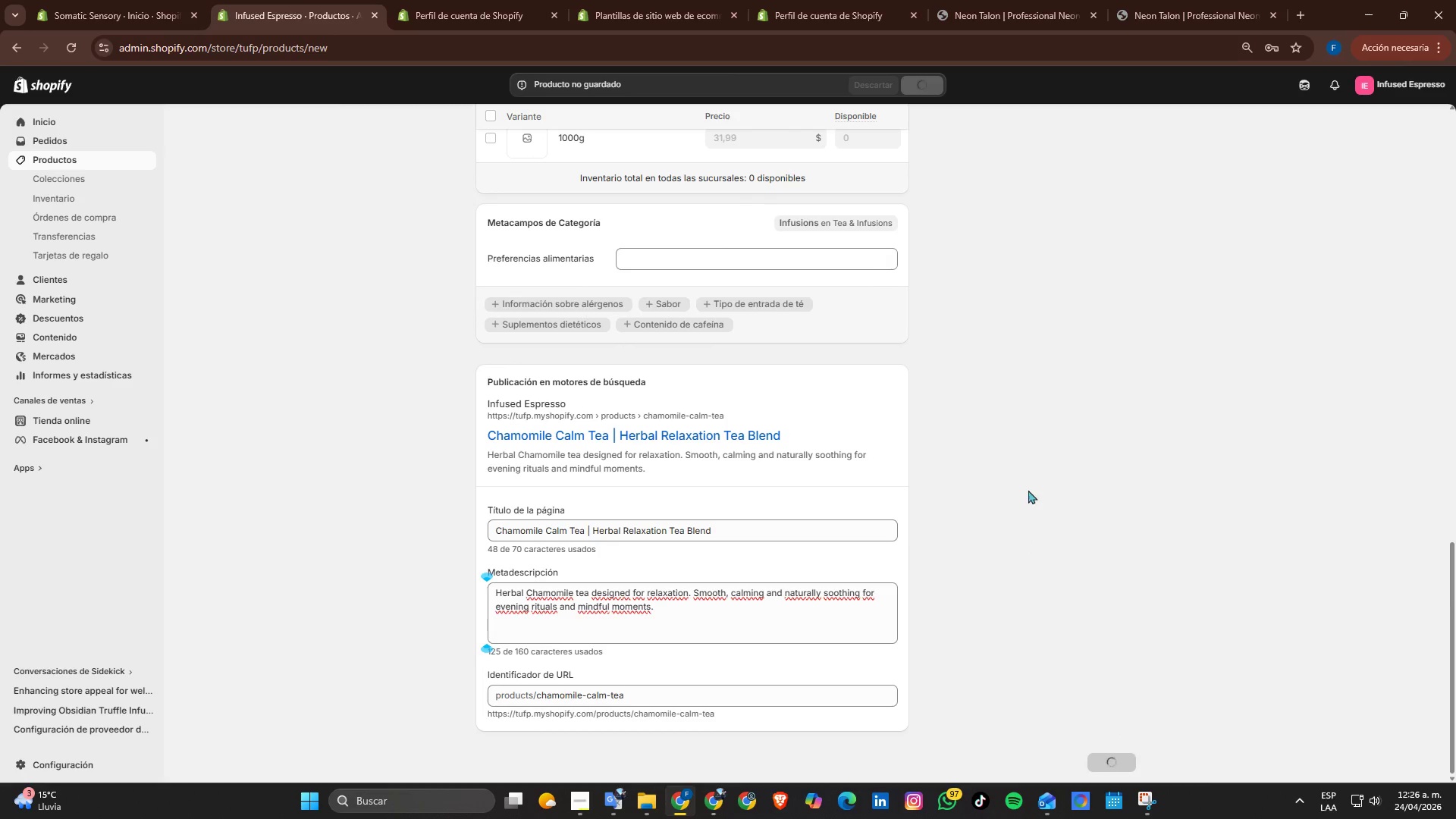 
scroll: coordinate [1065, 447], scroll_direction: down, amount: 2.0
 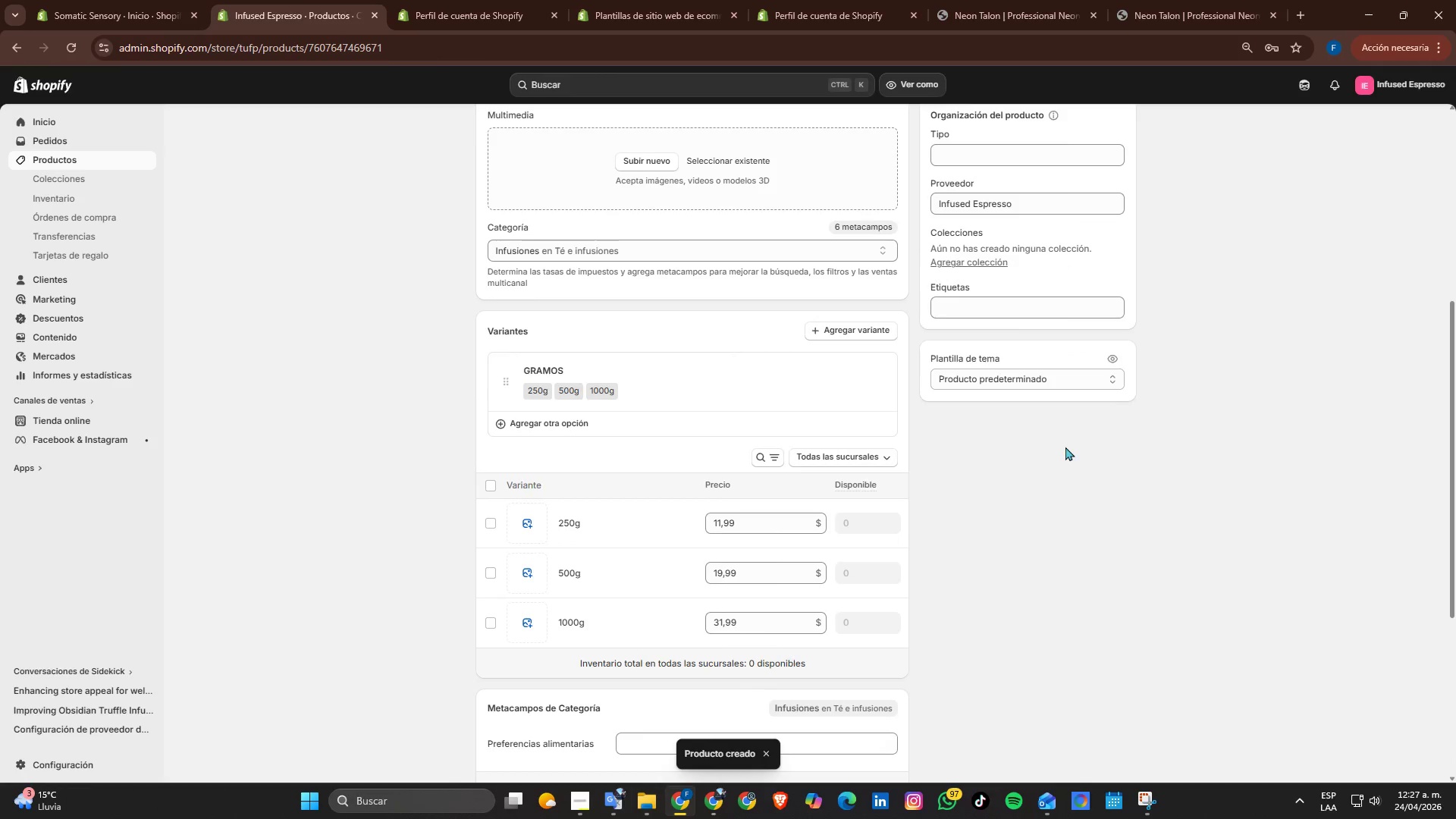 
scroll: coordinate [1065, 447], scroll_direction: up, amount: 1.0
 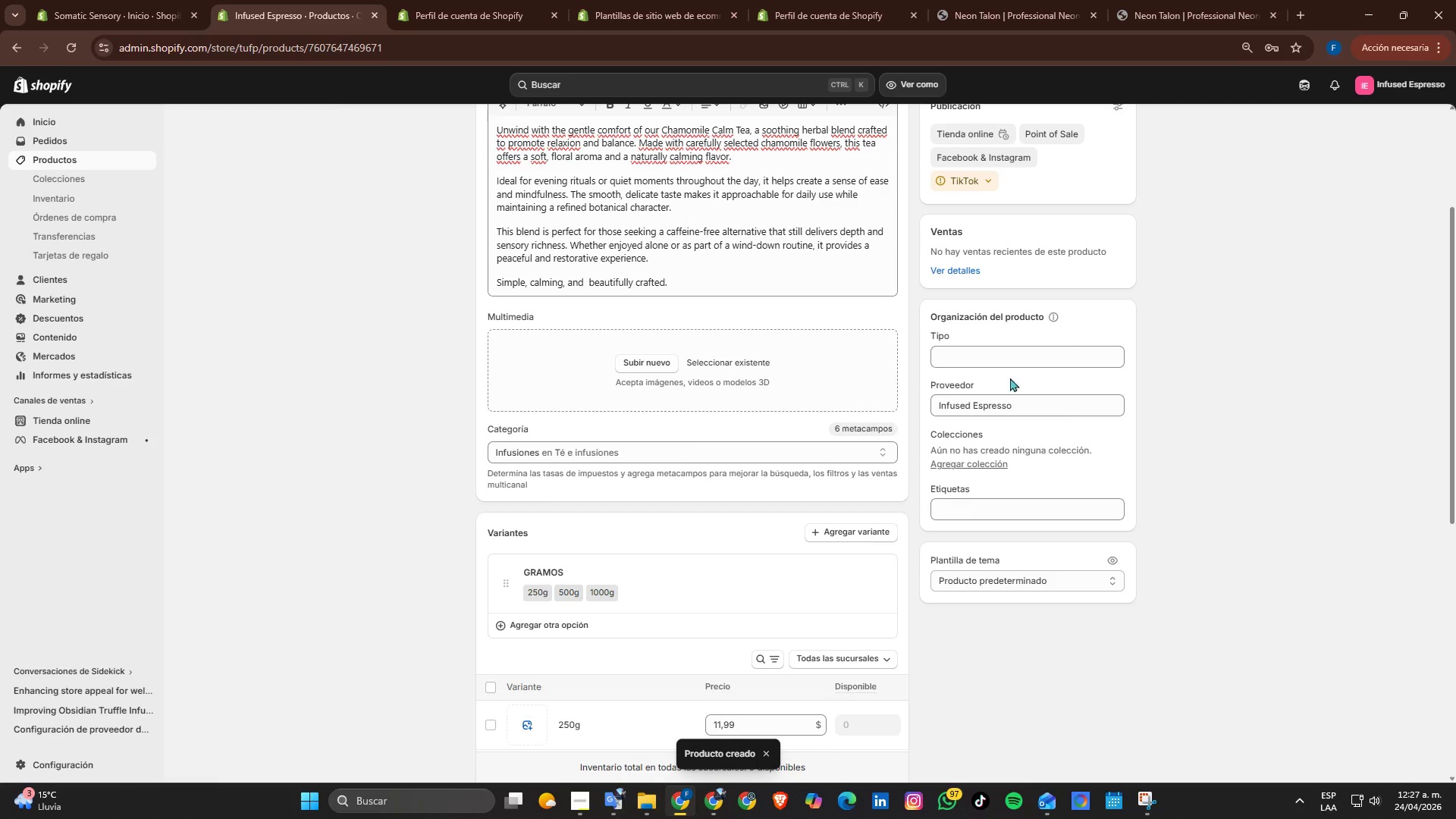 
left_click([1006, 365])
 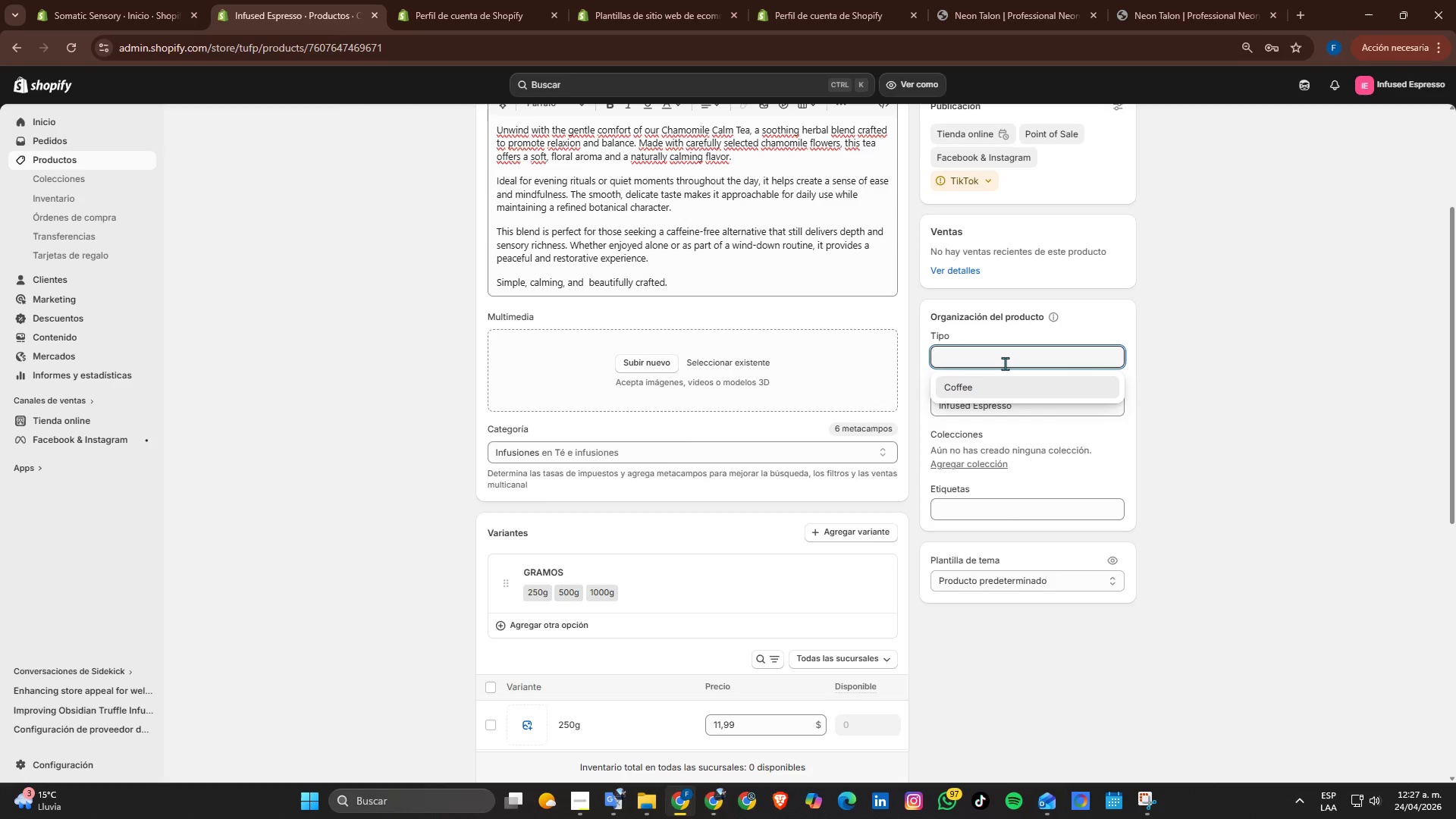 
wait(10.16)
 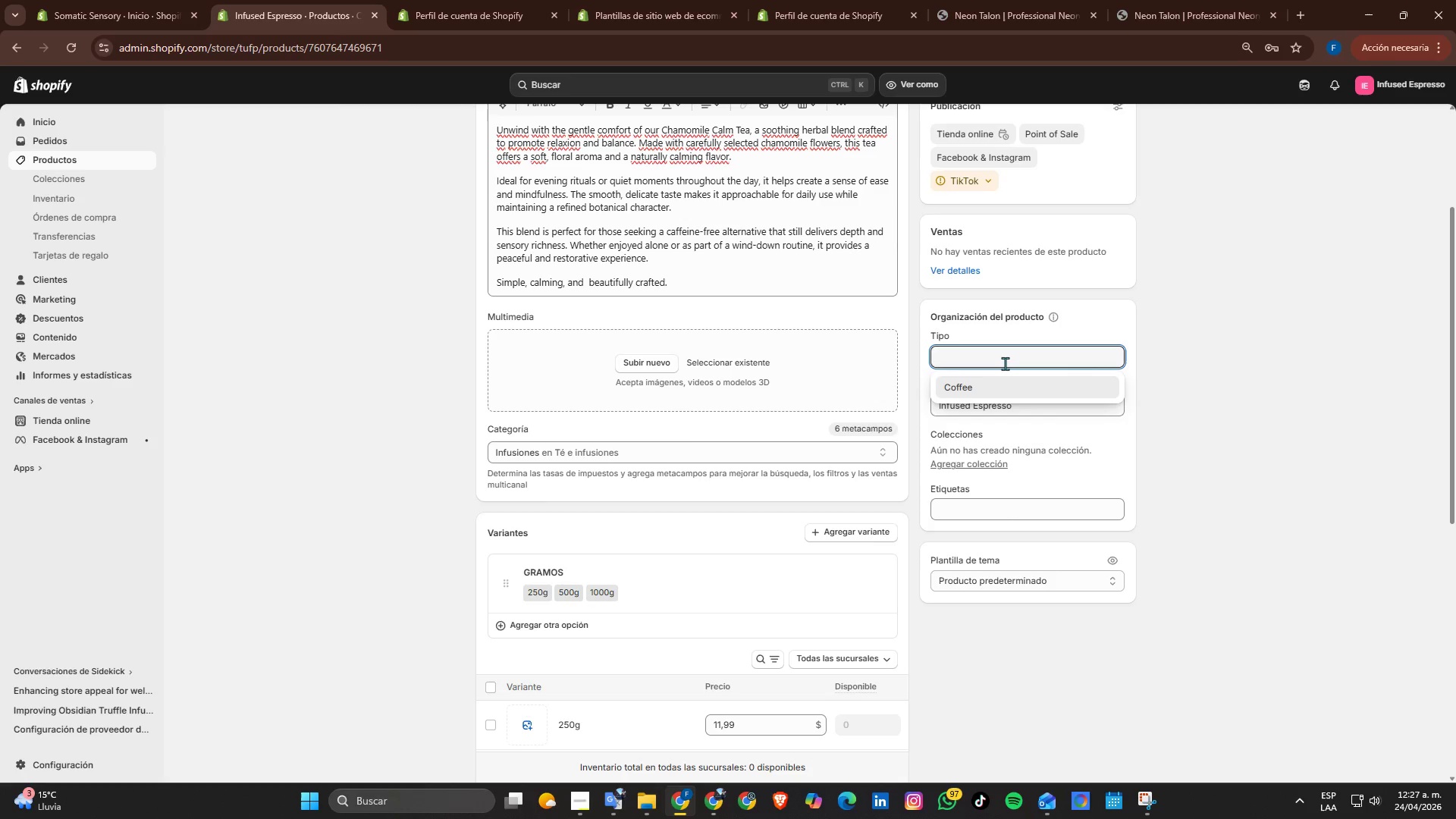 
type(Tea)
 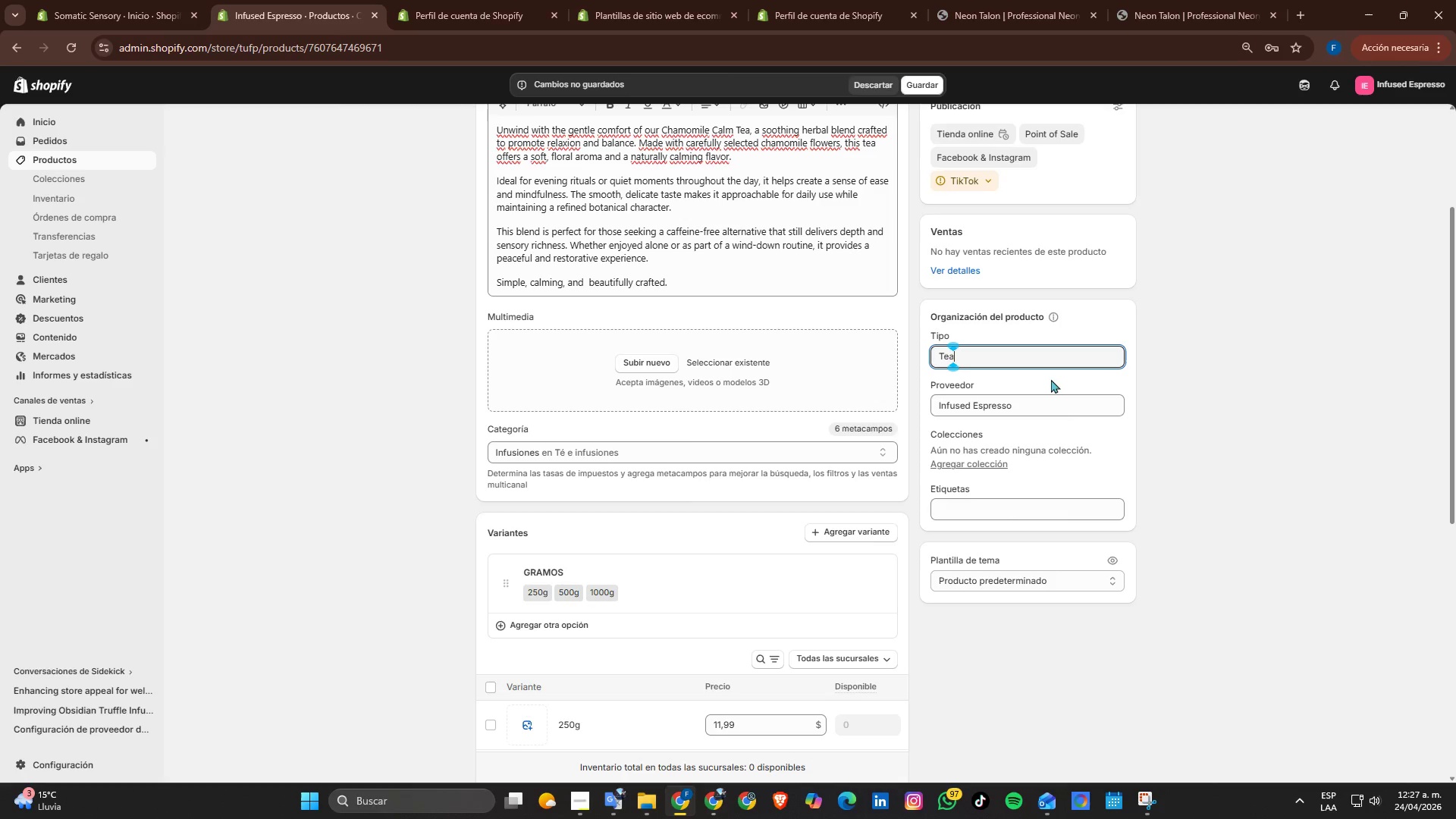 
wait(10.61)
 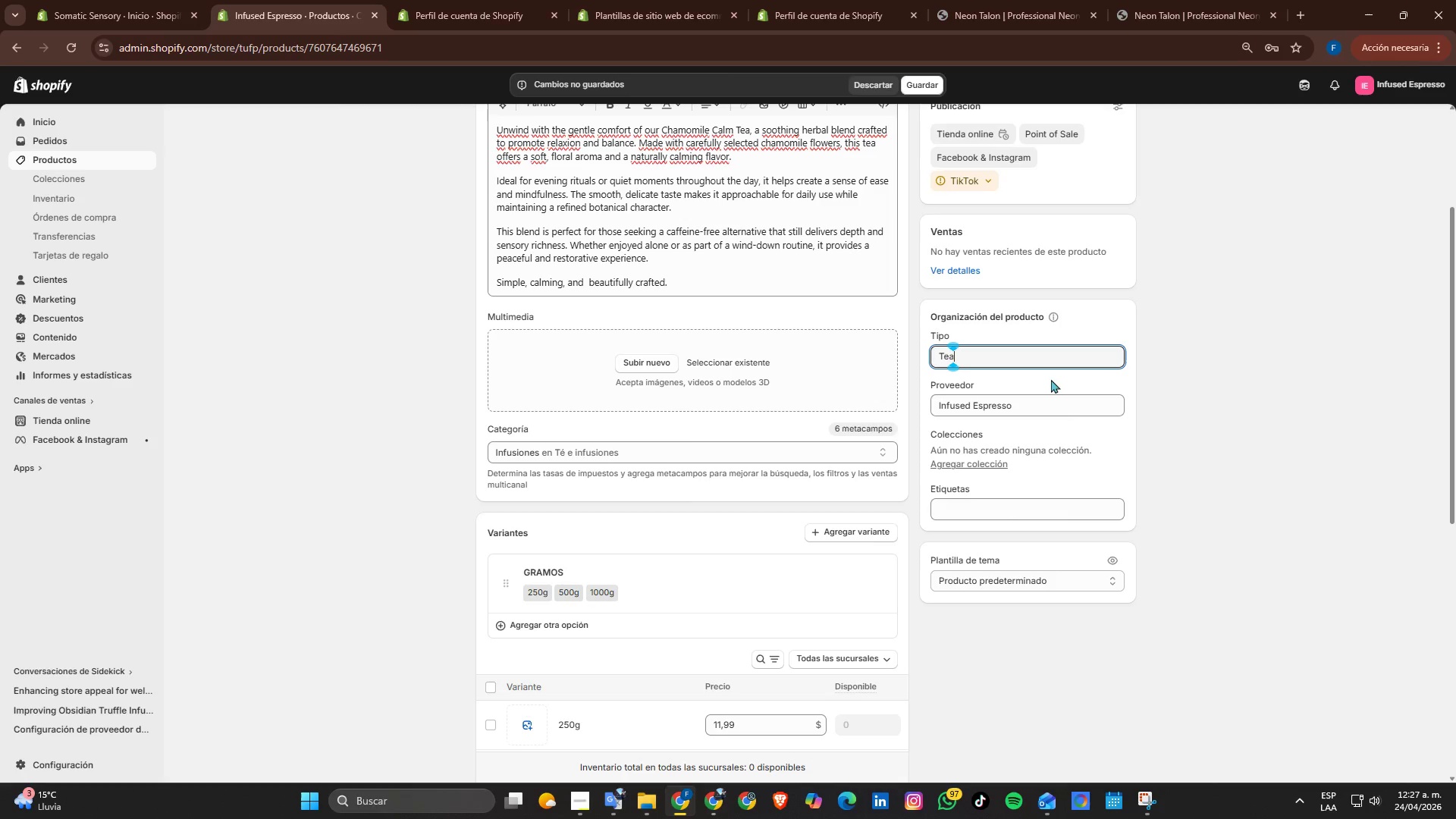 
left_click([1004, 509])
 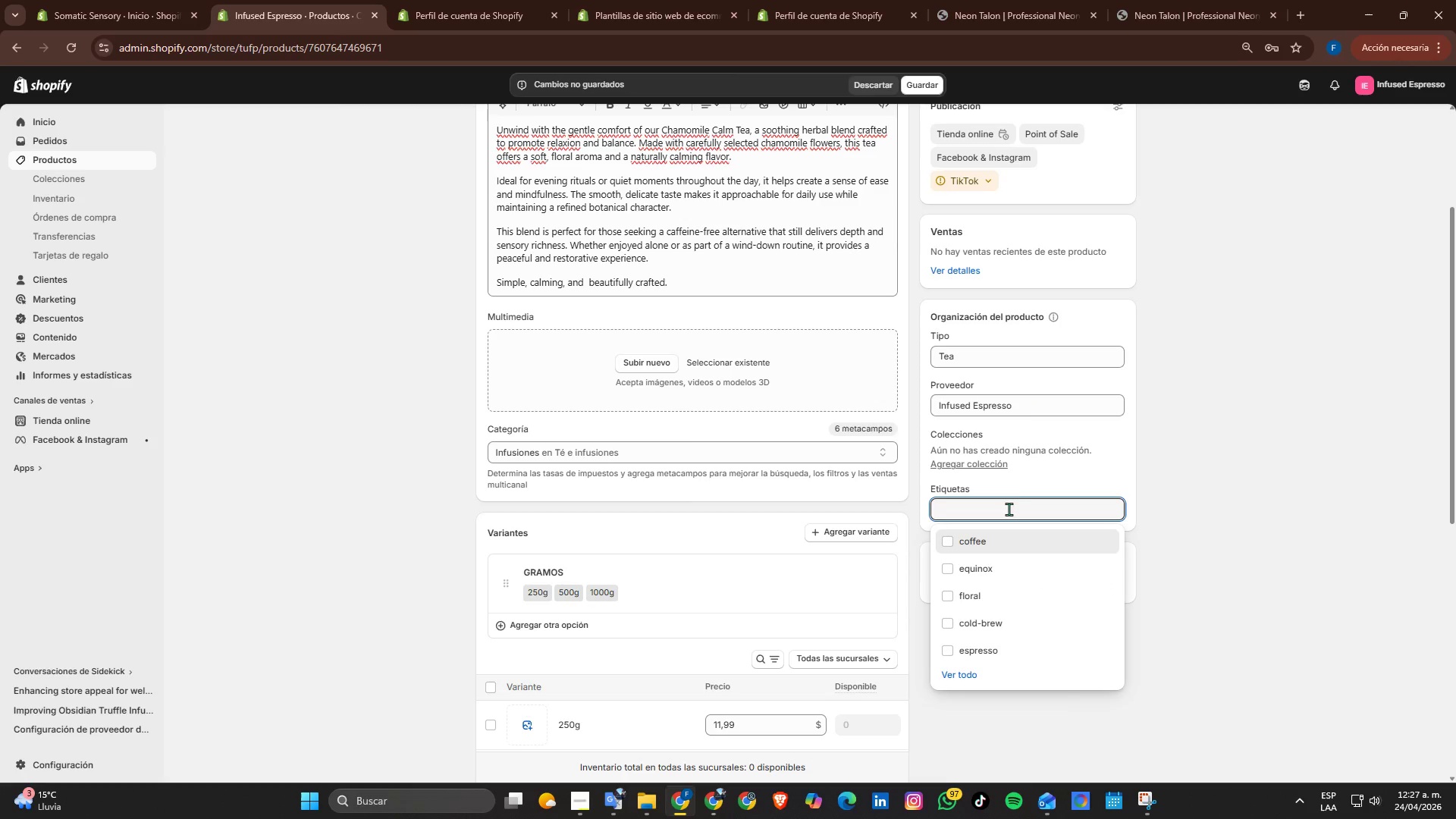 
wait(6.94)
 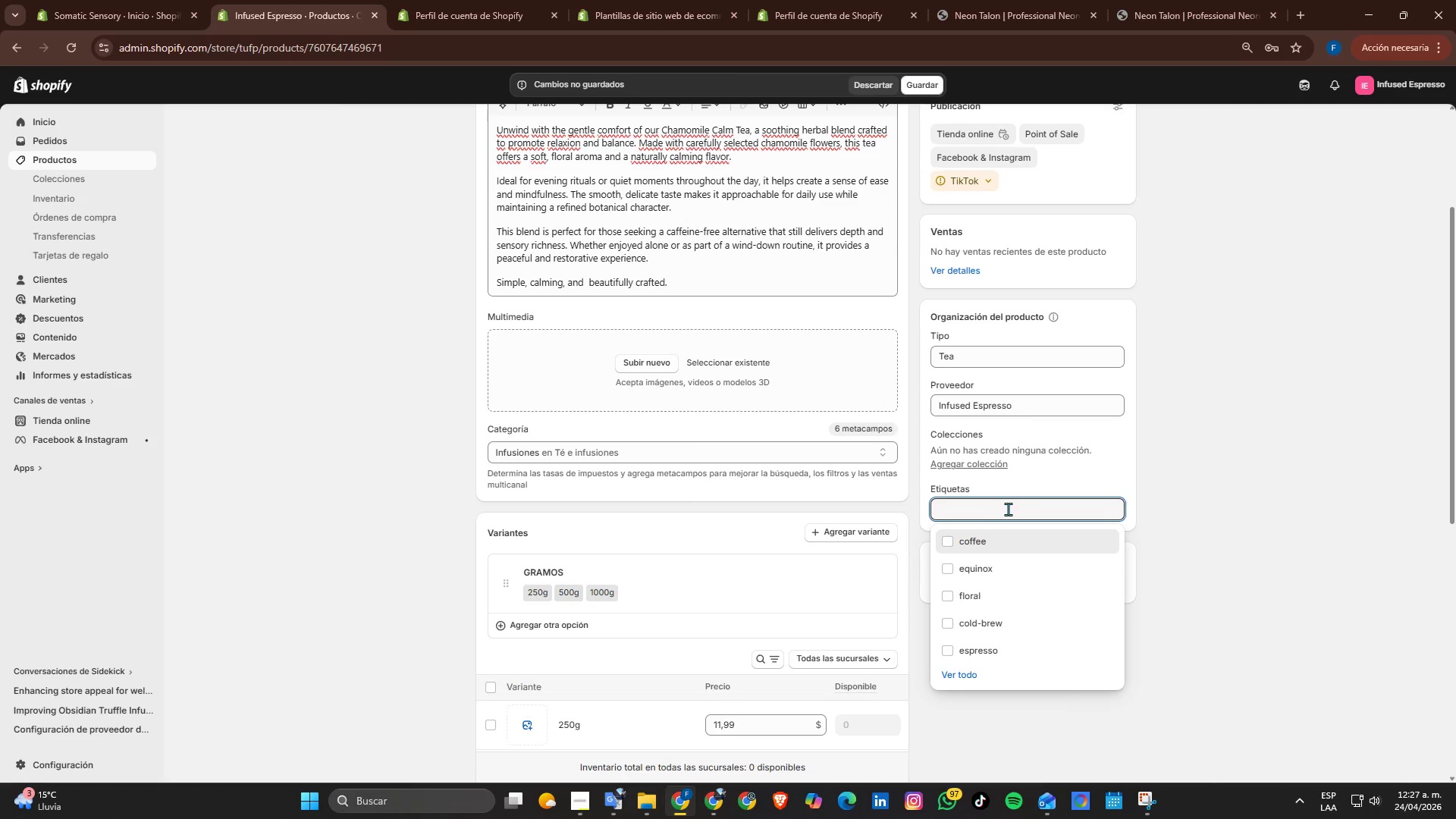 
left_click([999, 565])
 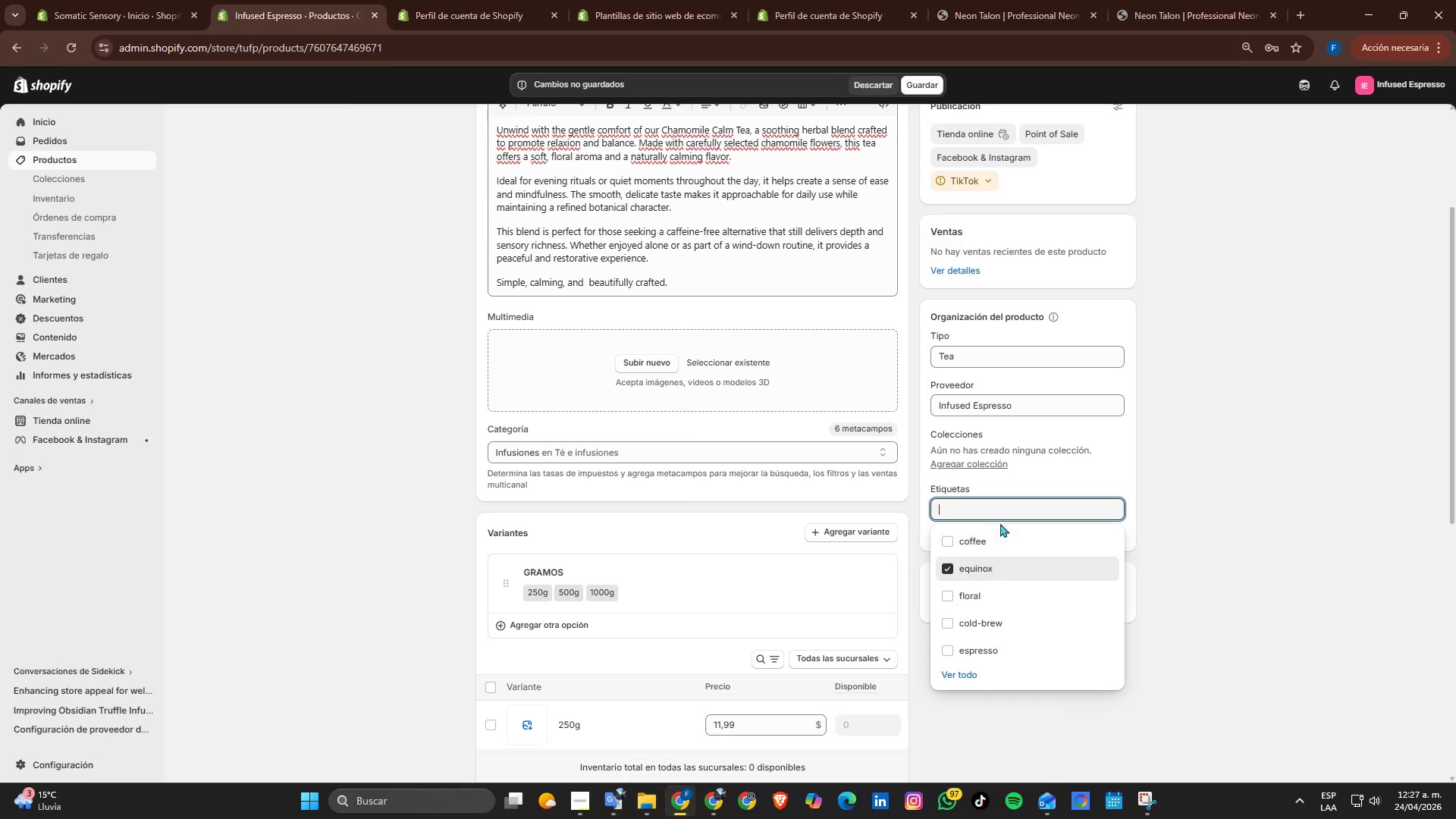 
left_click([984, 504])
 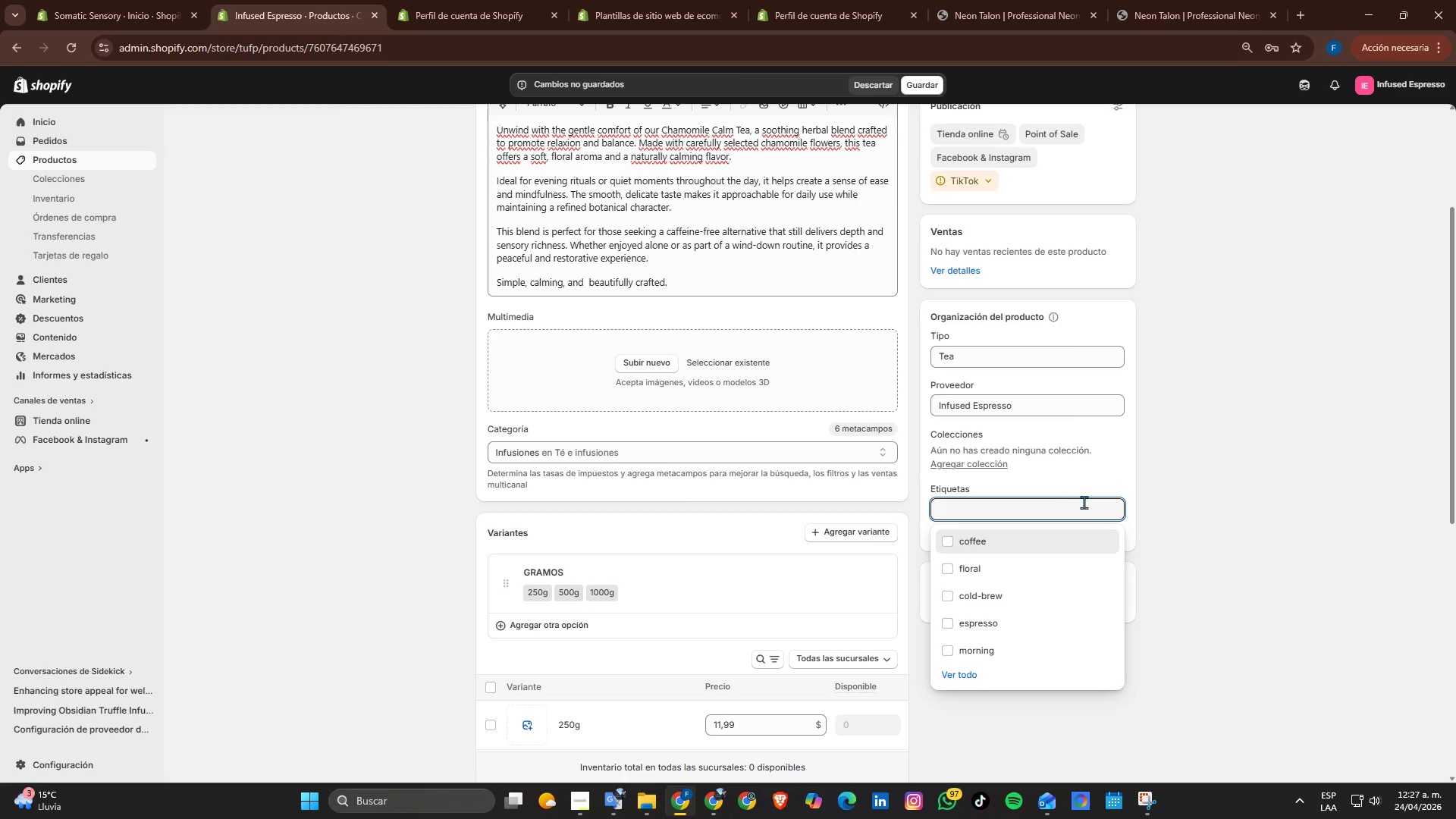 
left_click([1200, 497])
 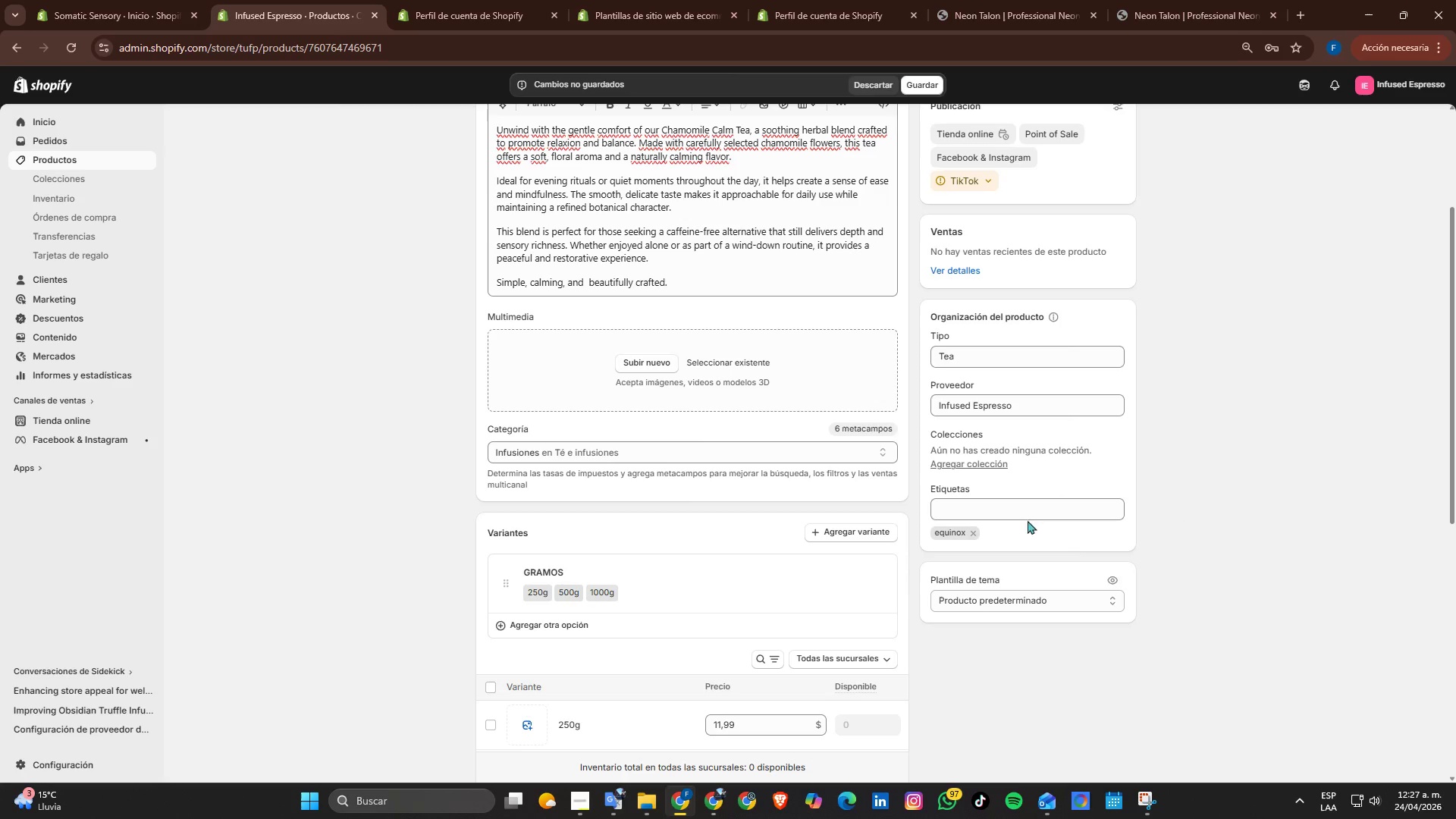 
left_click([1023, 516])
 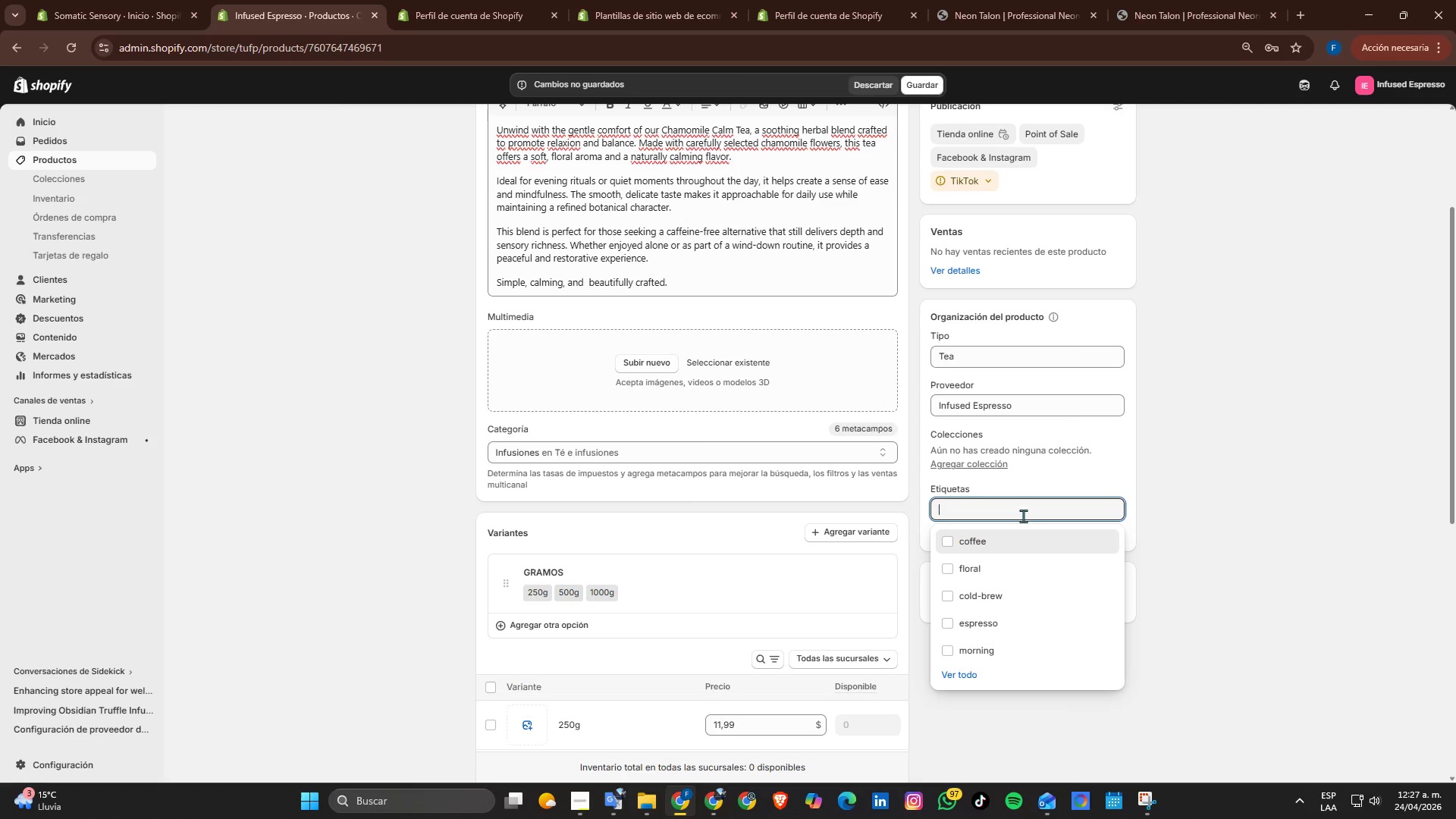 
type(Herbal)
 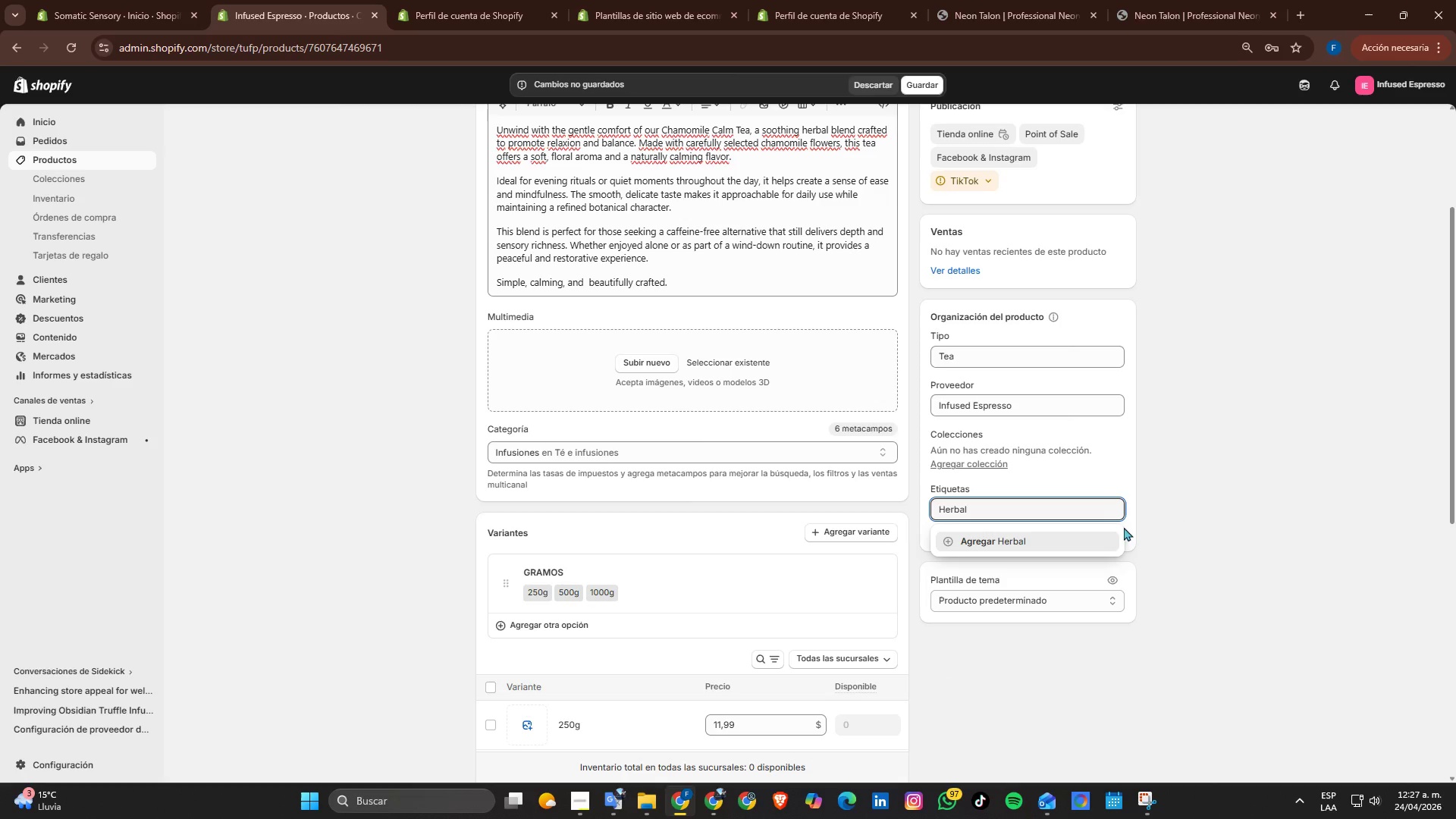 
left_click([1036, 544])
 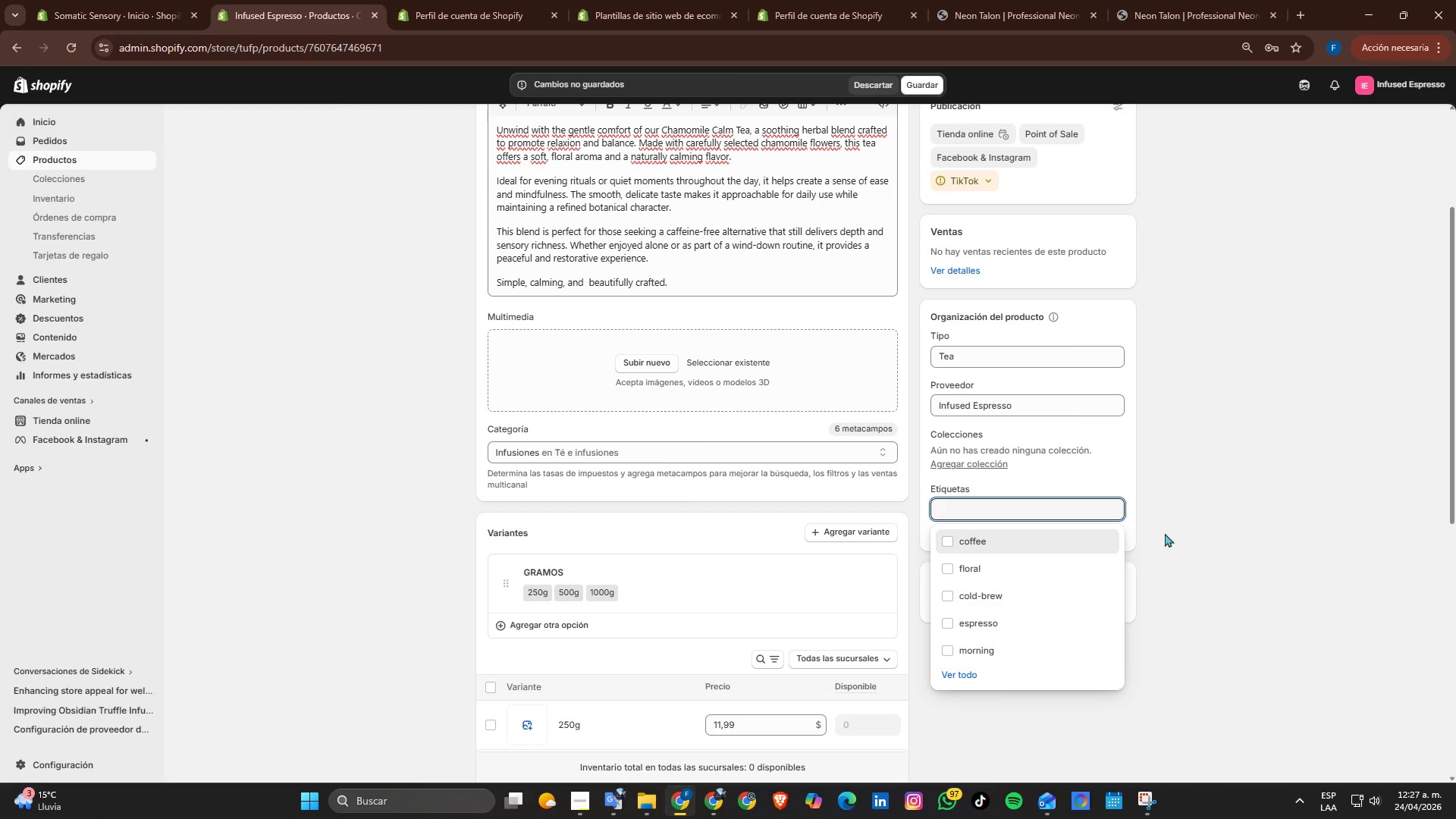 
left_click([1207, 519])
 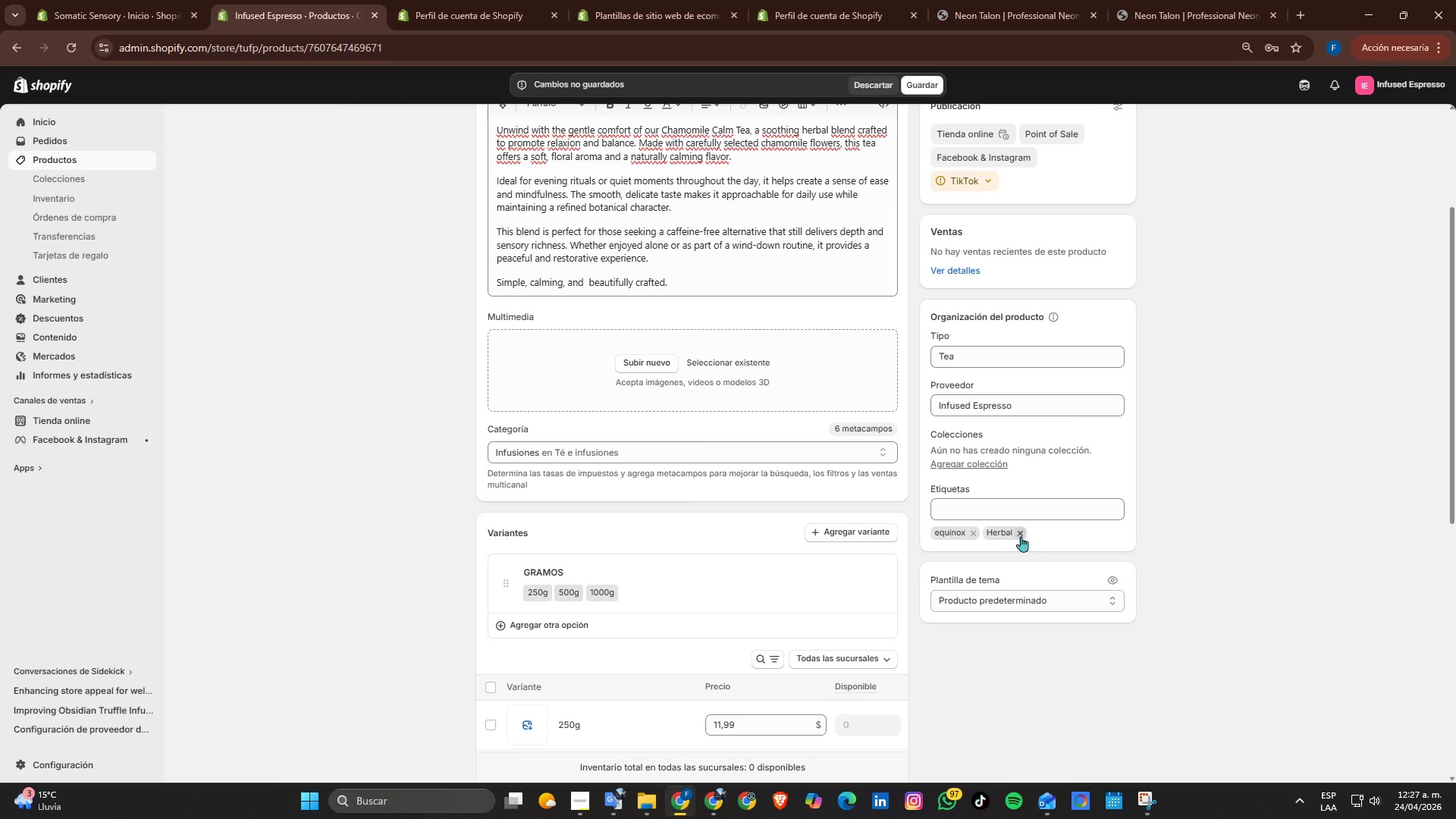 
left_click([1021, 536])
 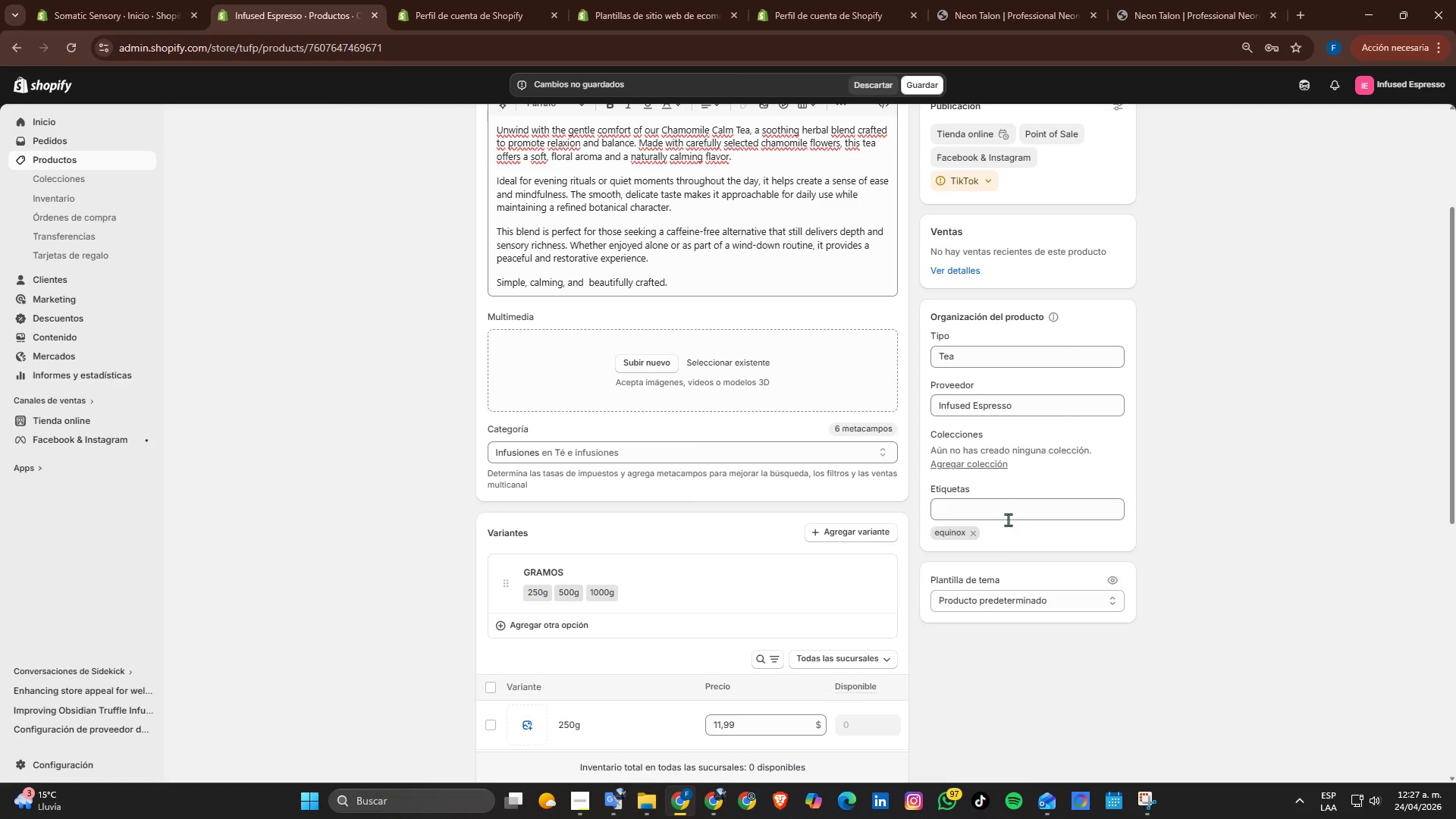 
left_click([1003, 506])
 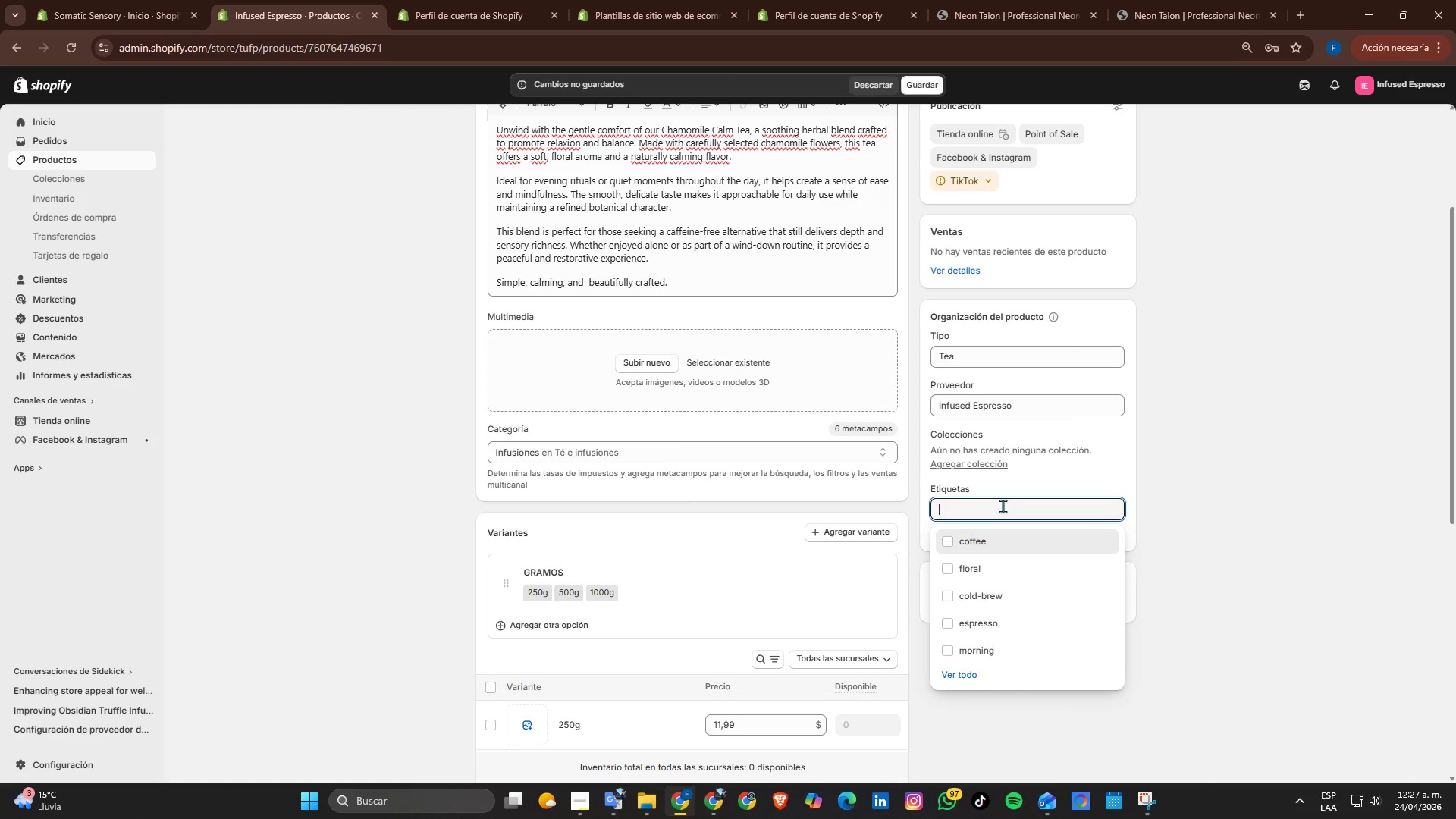 
type(herbal)
 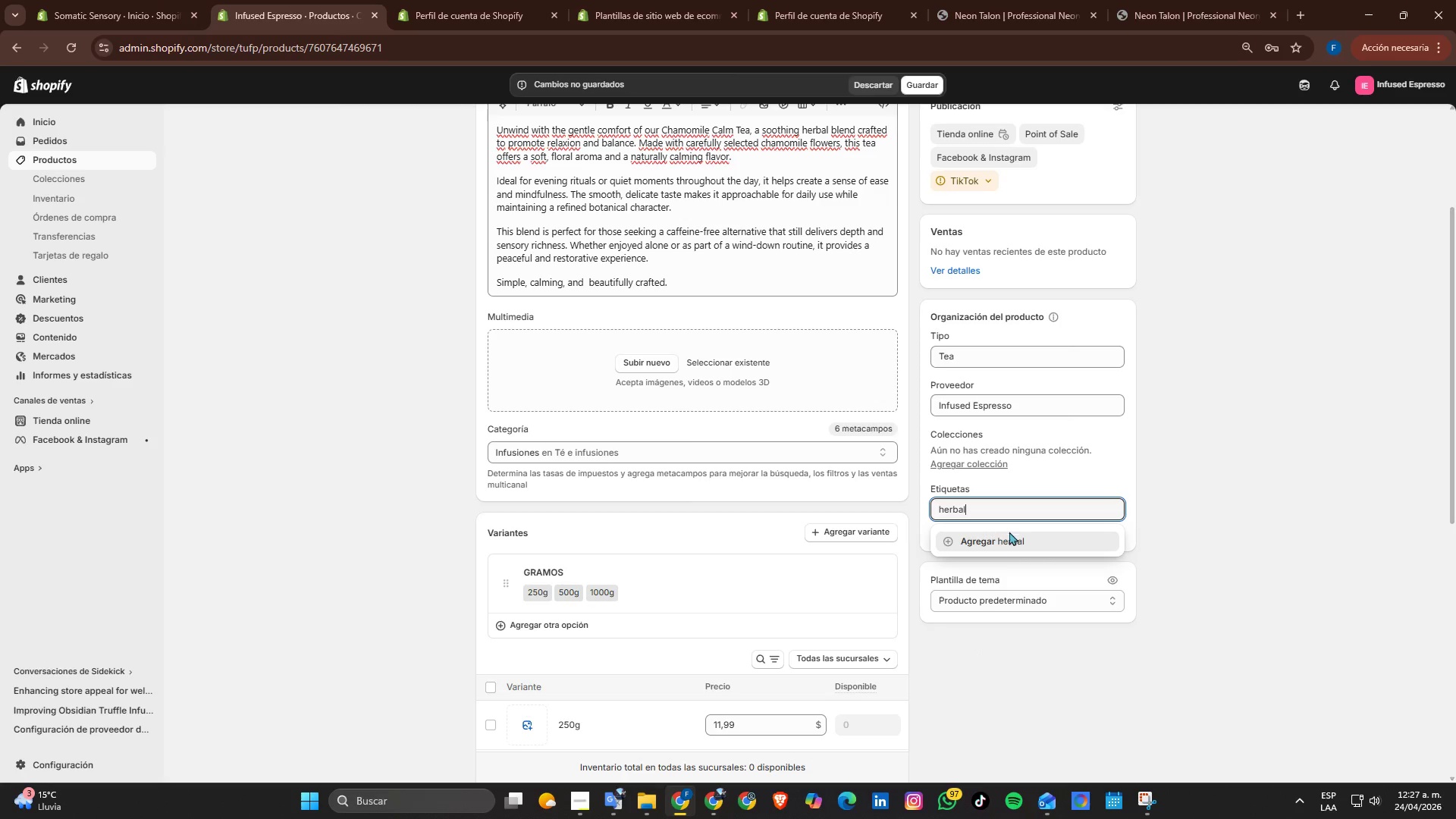 
left_click([1010, 533])
 